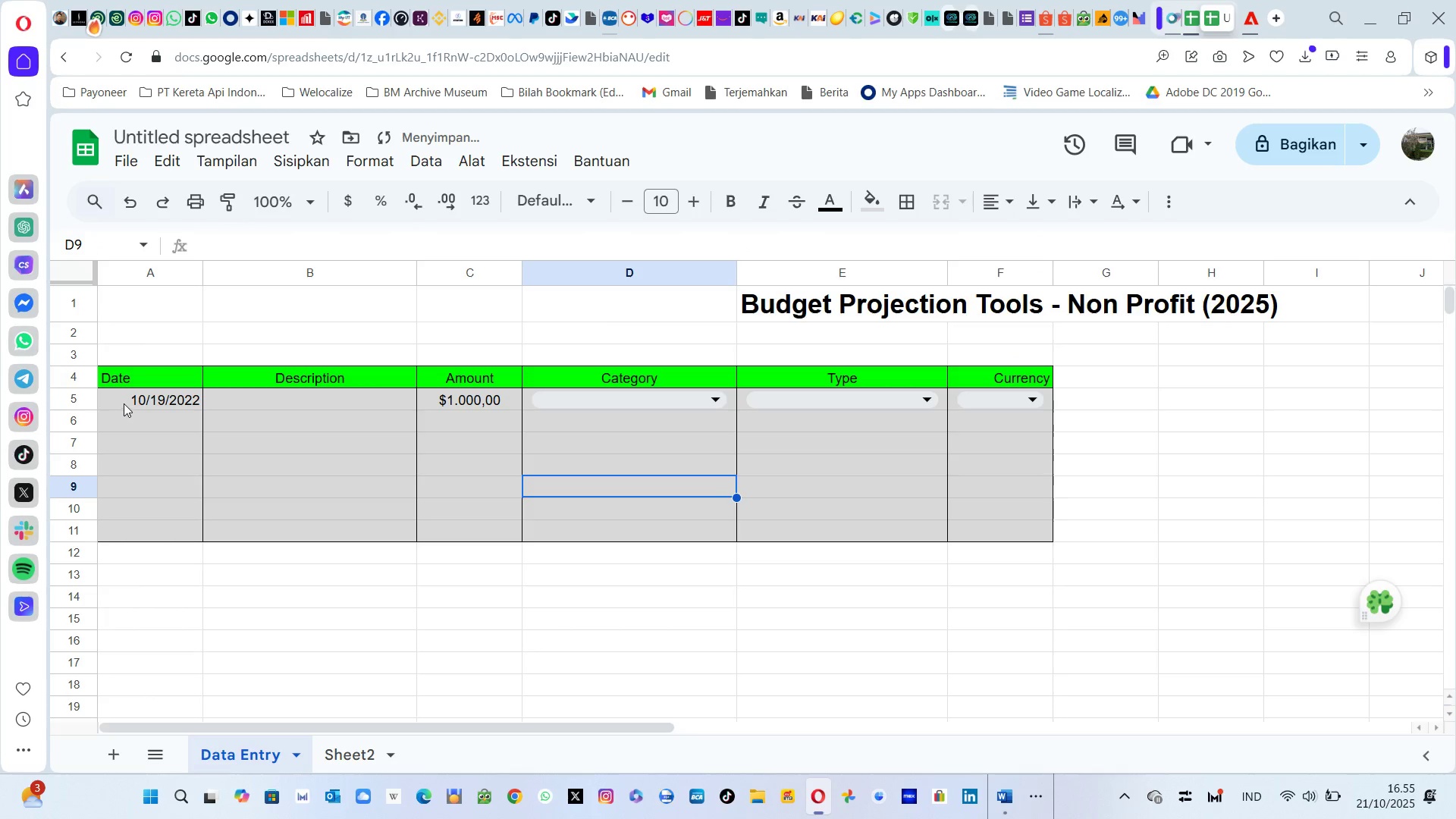 
left_click_drag(start_coordinate=[127, 403], to_coordinate=[139, 534])
 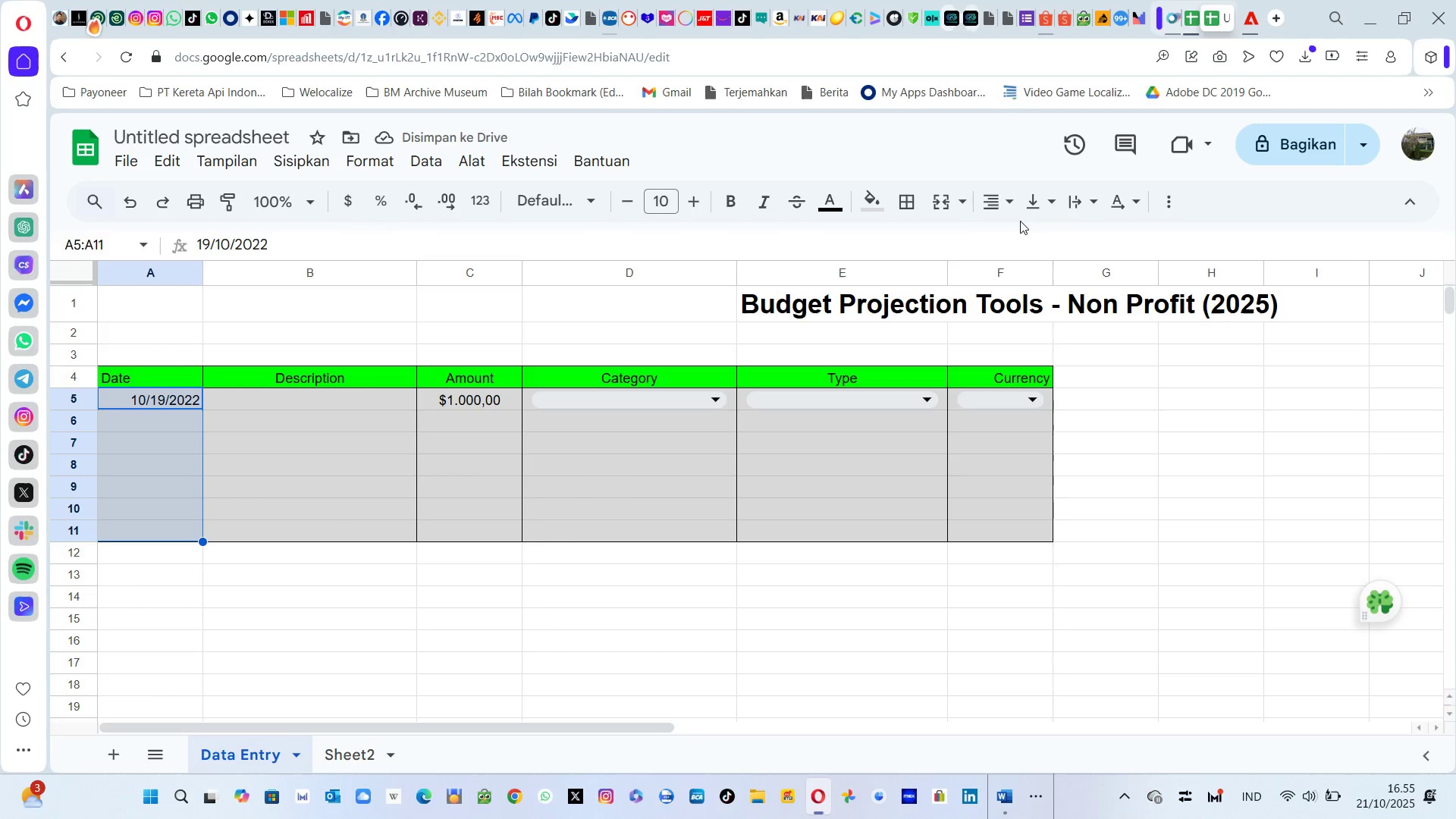 
left_click([1005, 202])
 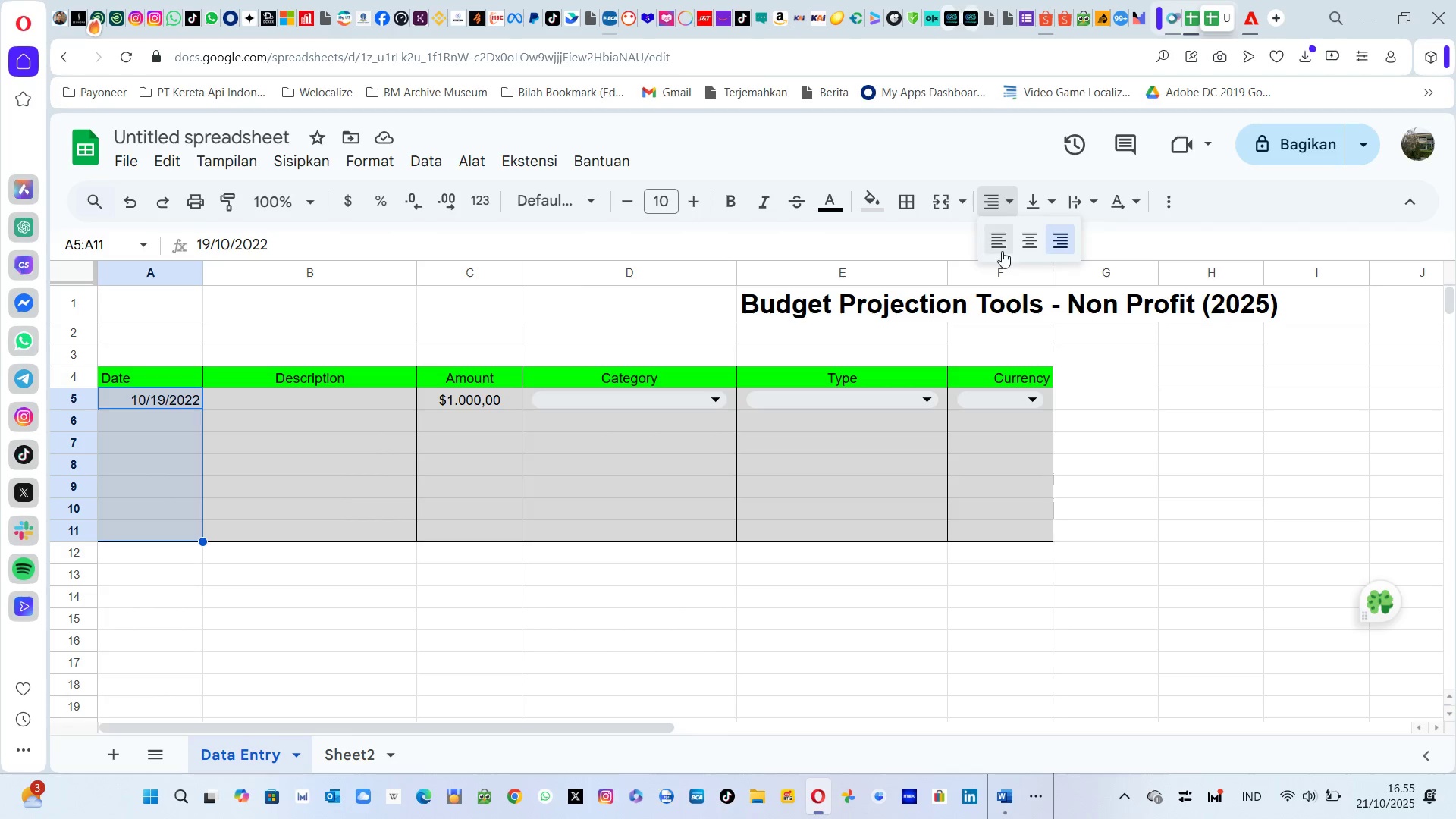 
left_click([1002, 251])
 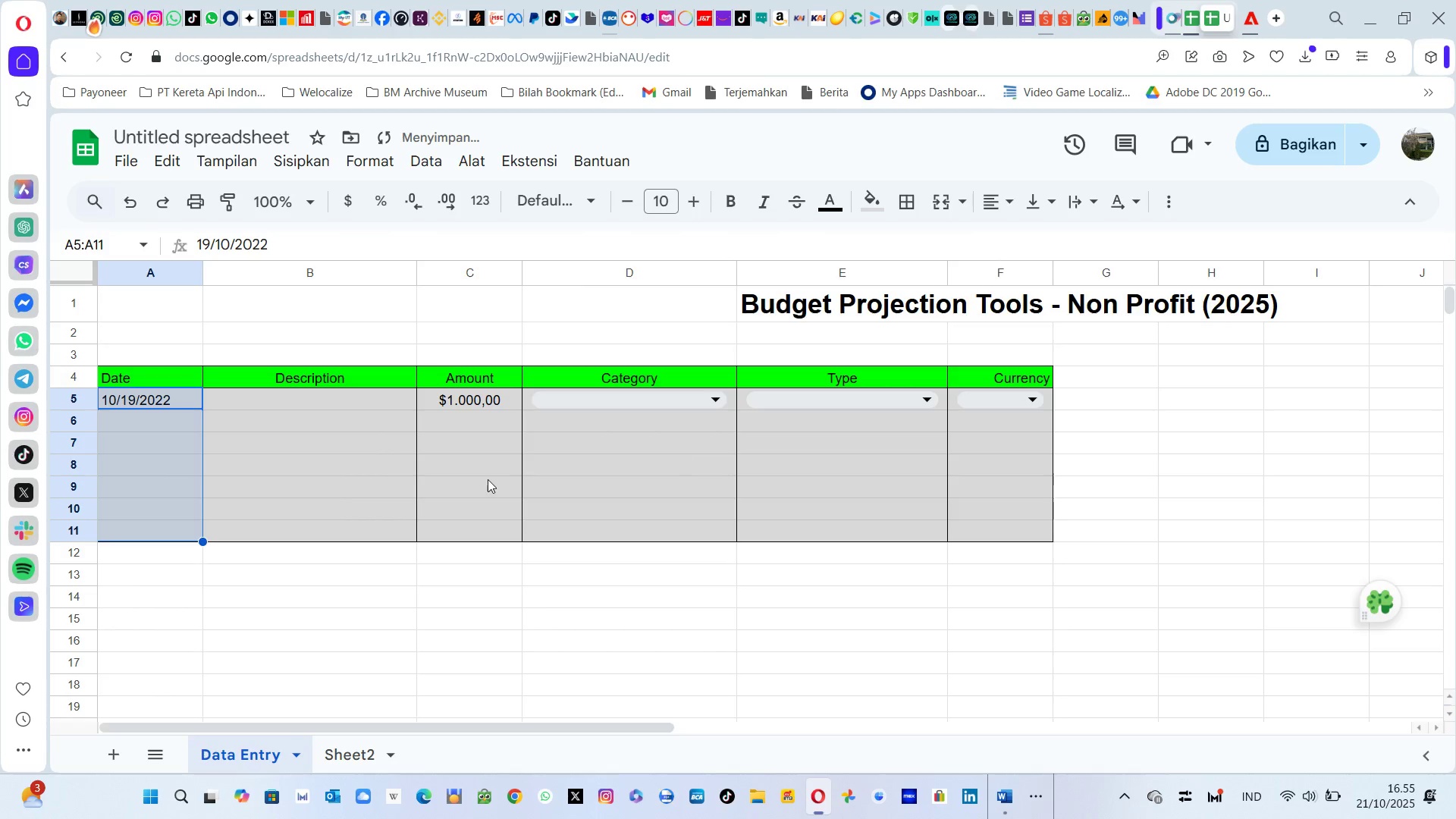 
left_click([488, 479])
 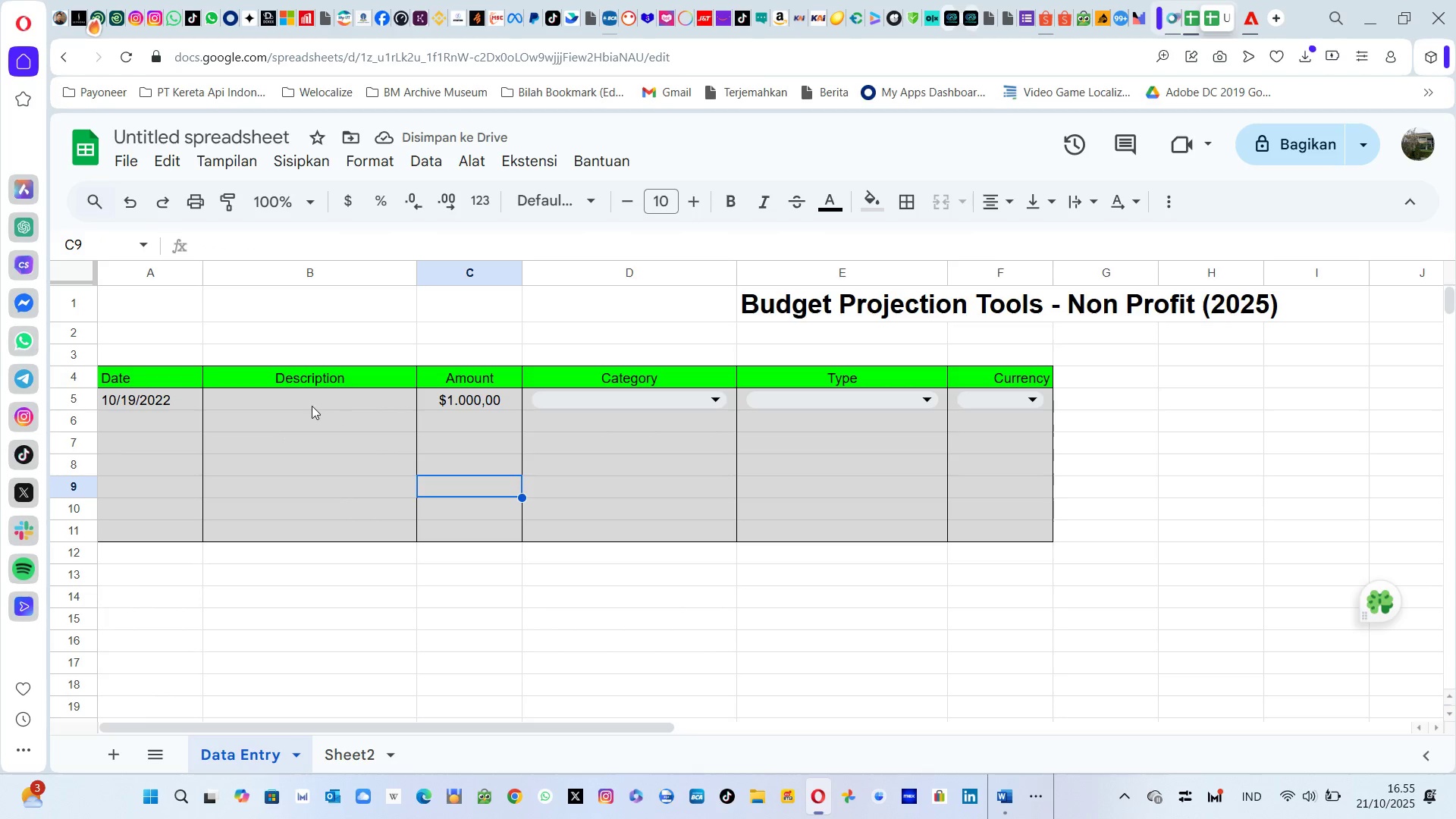 
left_click([312, 406])
 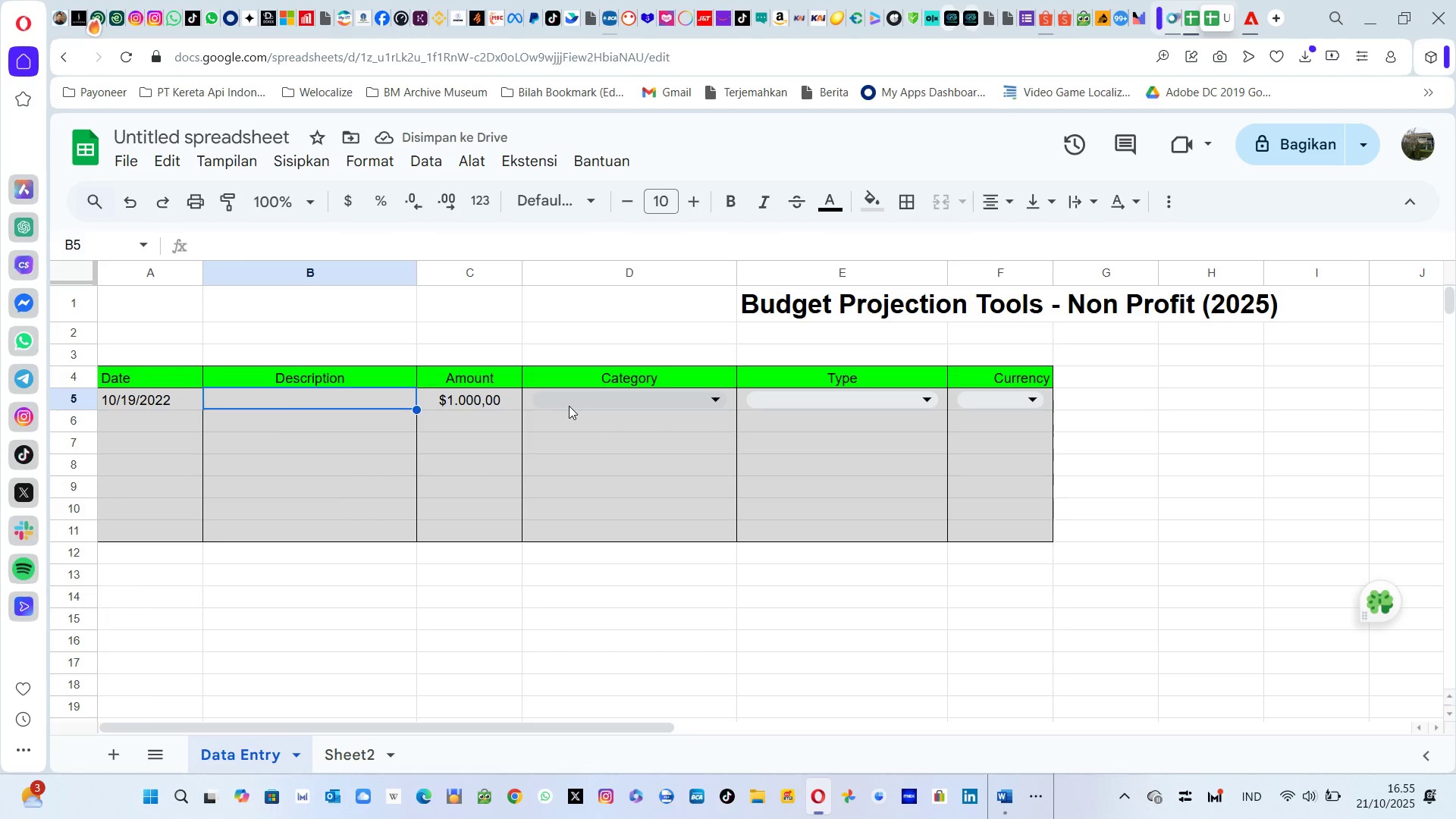 
left_click([619, 397])
 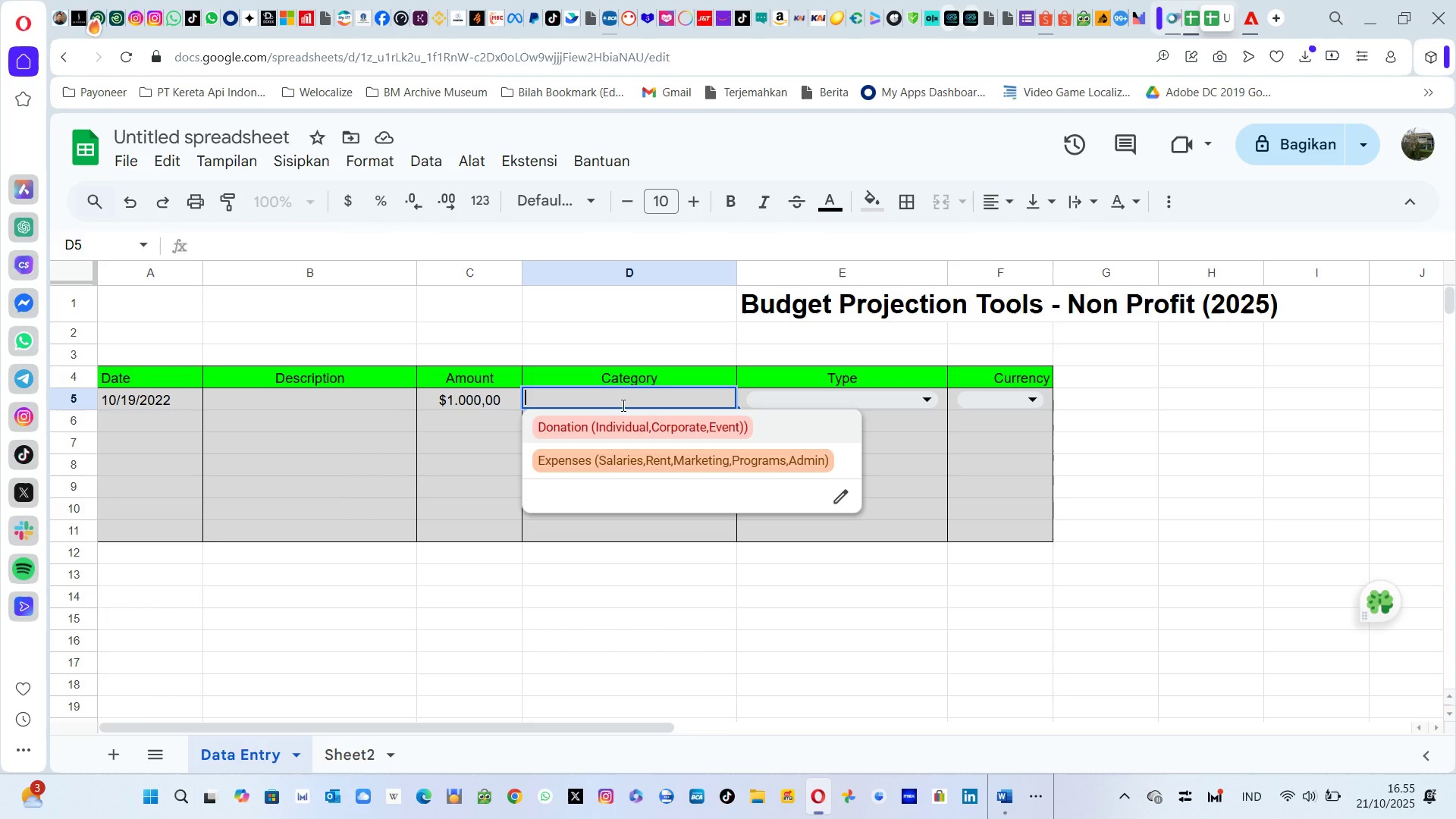 
left_click([622, 405])
 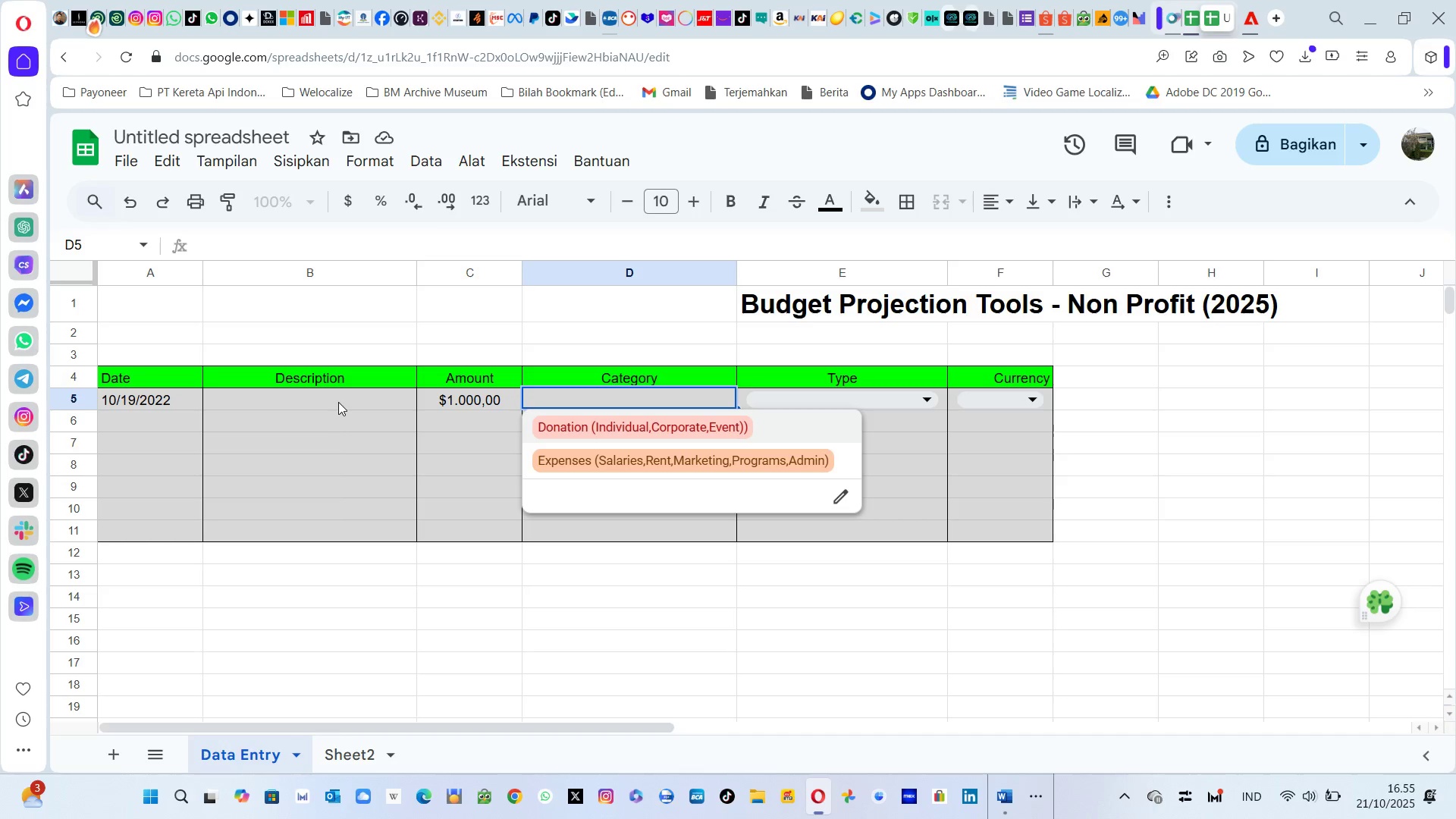 
left_click([333, 400])
 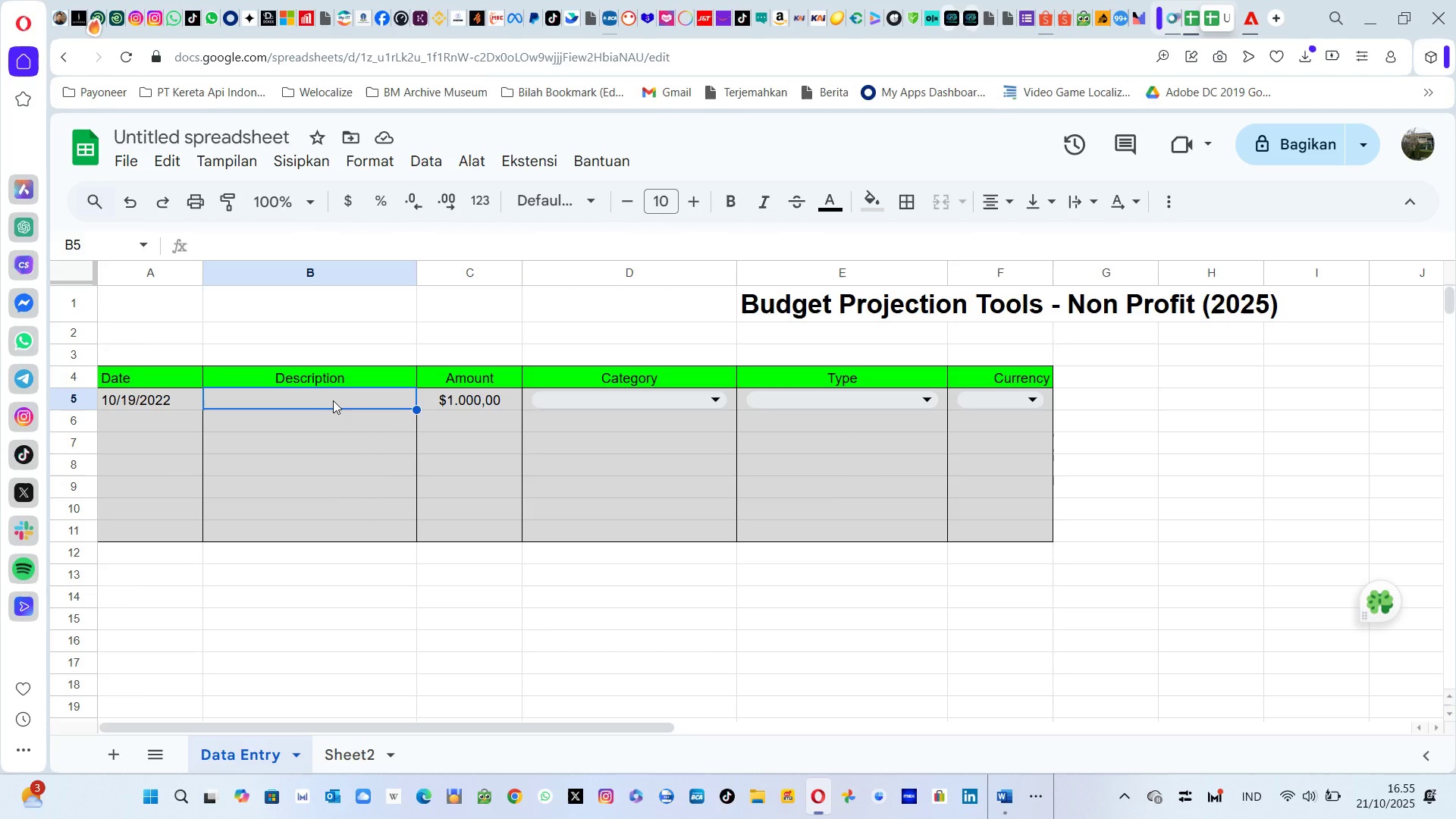 
type(Rent)
 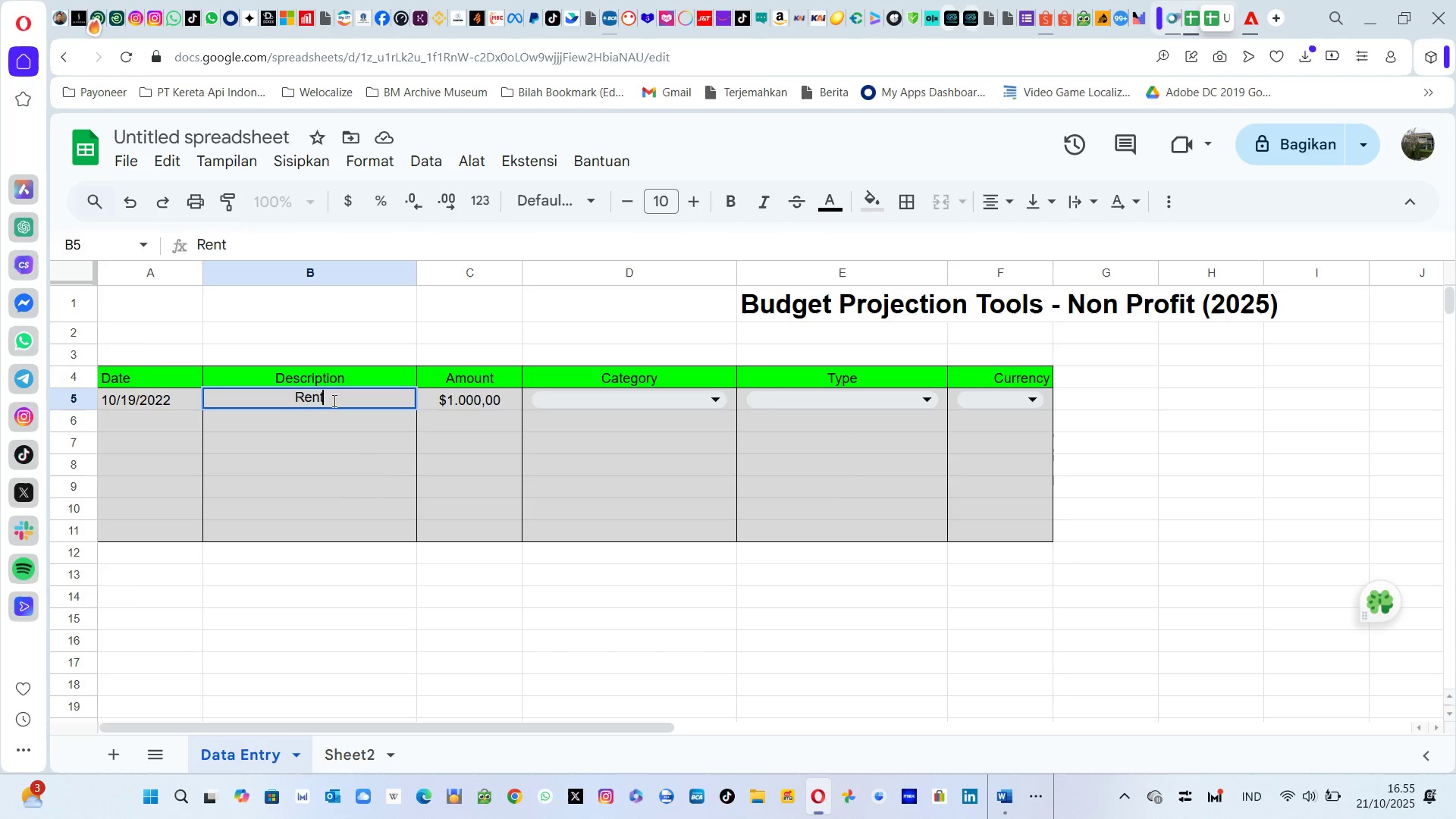 
key(Enter)
 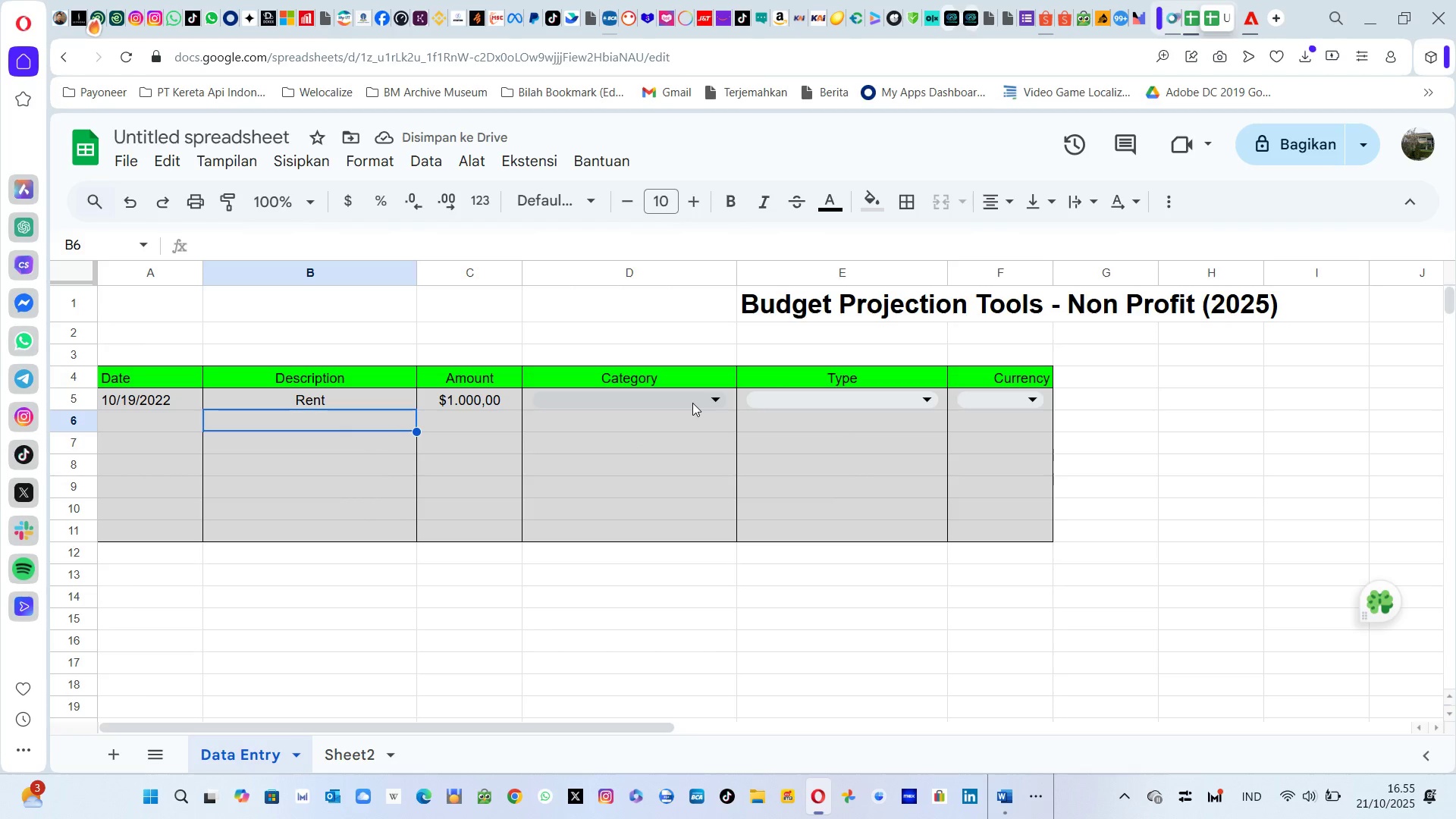 
left_click([692, 403])
 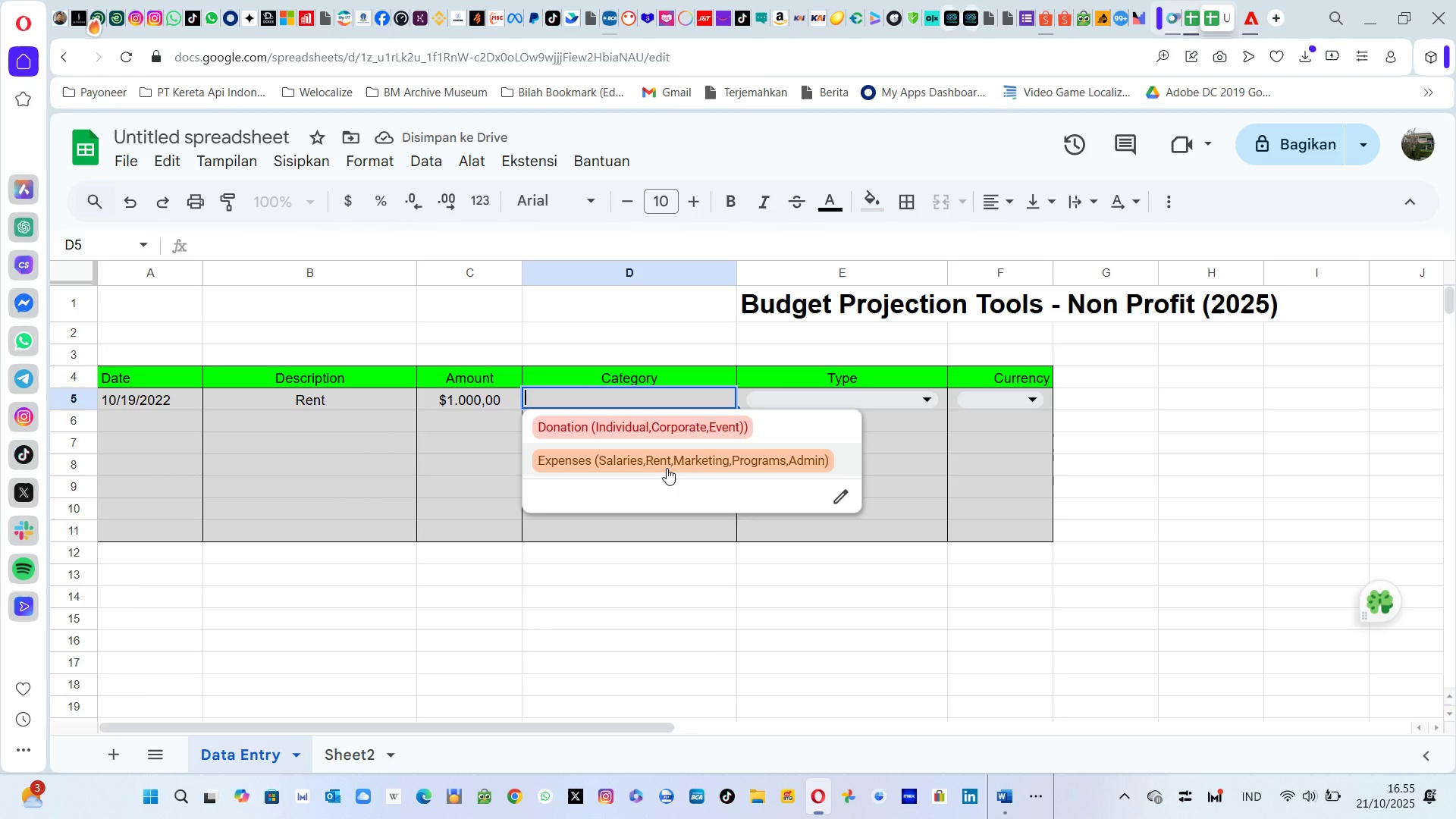 
left_click([667, 468])
 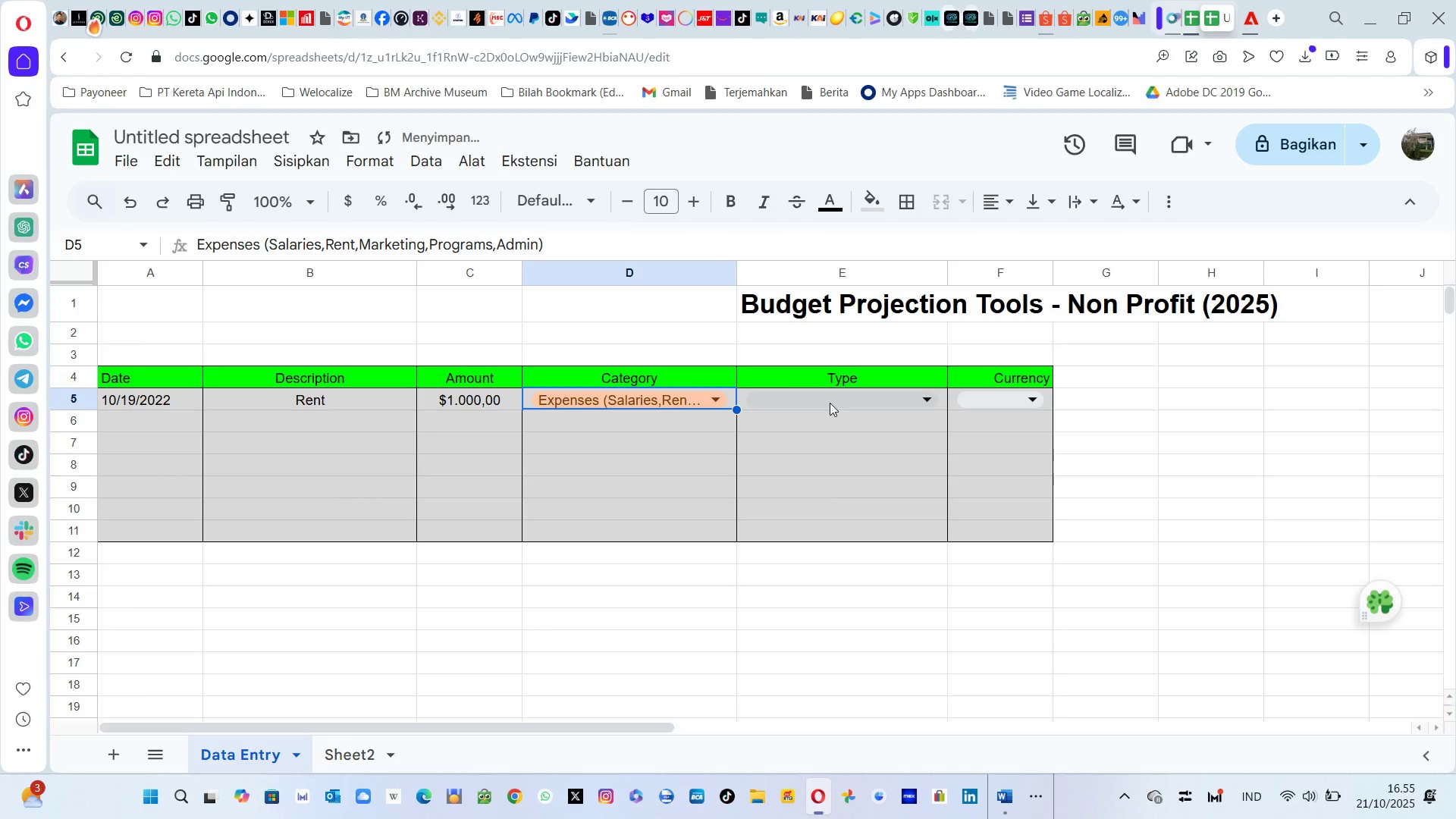 
left_click([830, 403])
 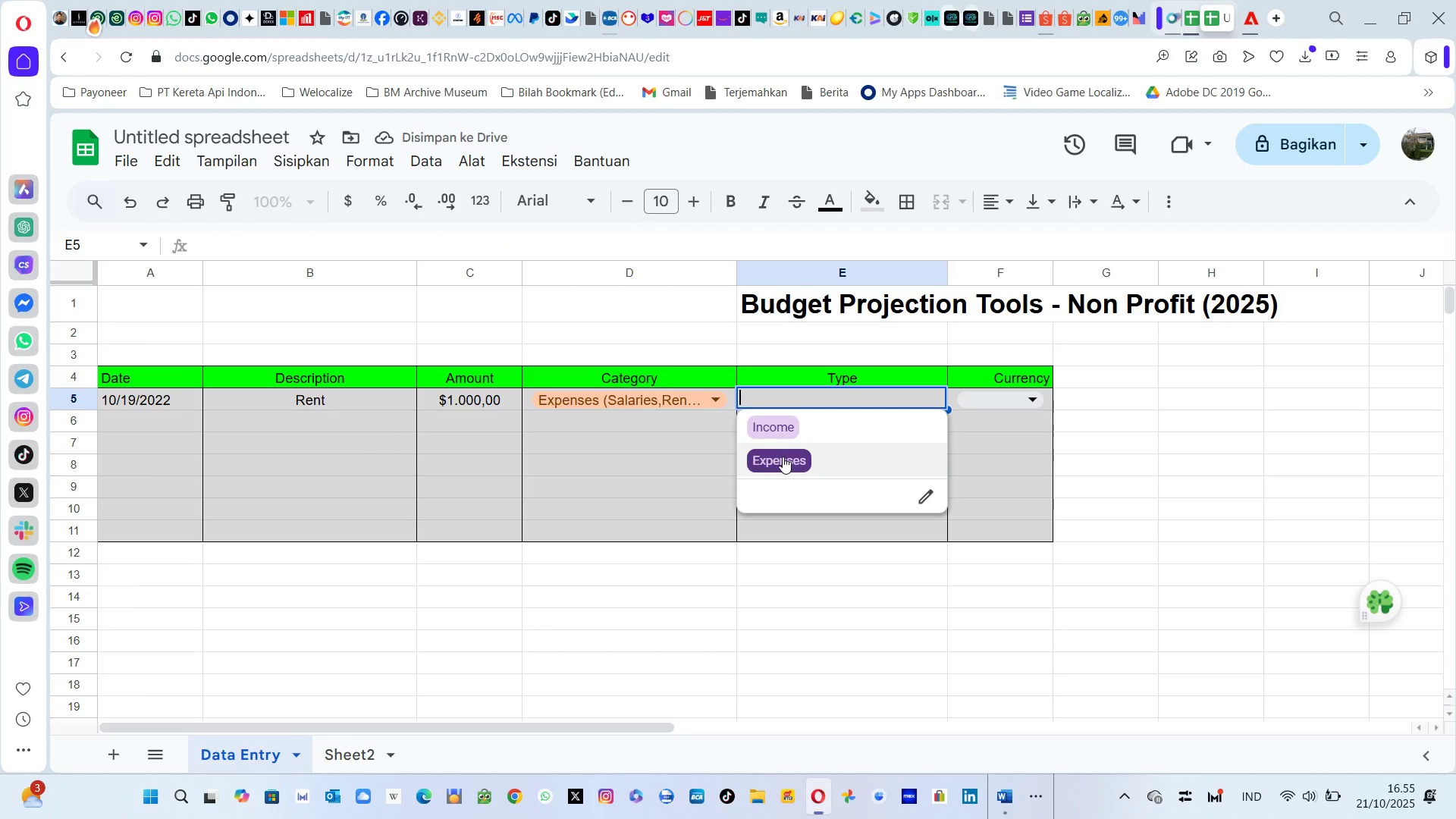 
left_click([783, 457])
 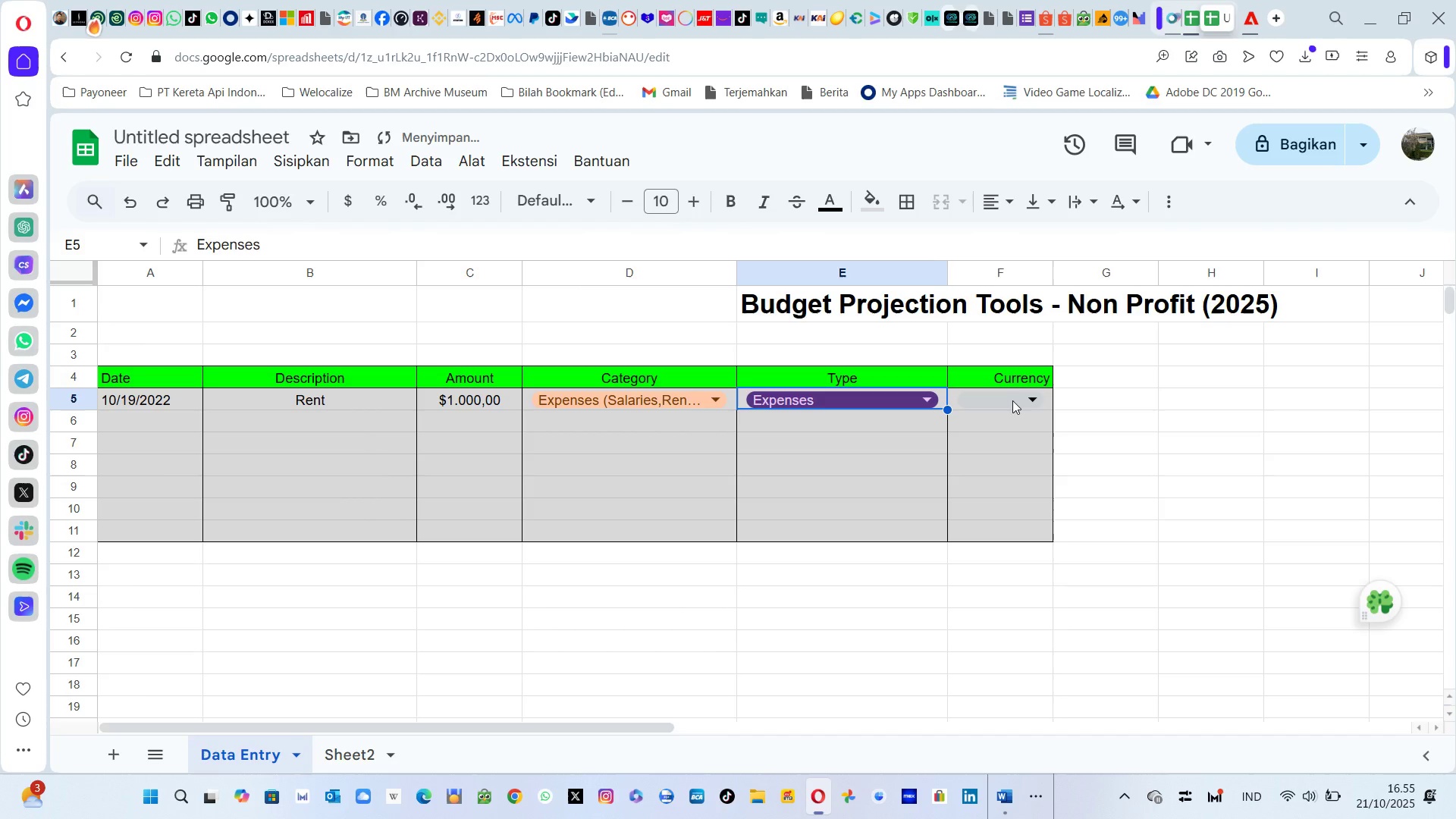 
left_click([1012, 400])
 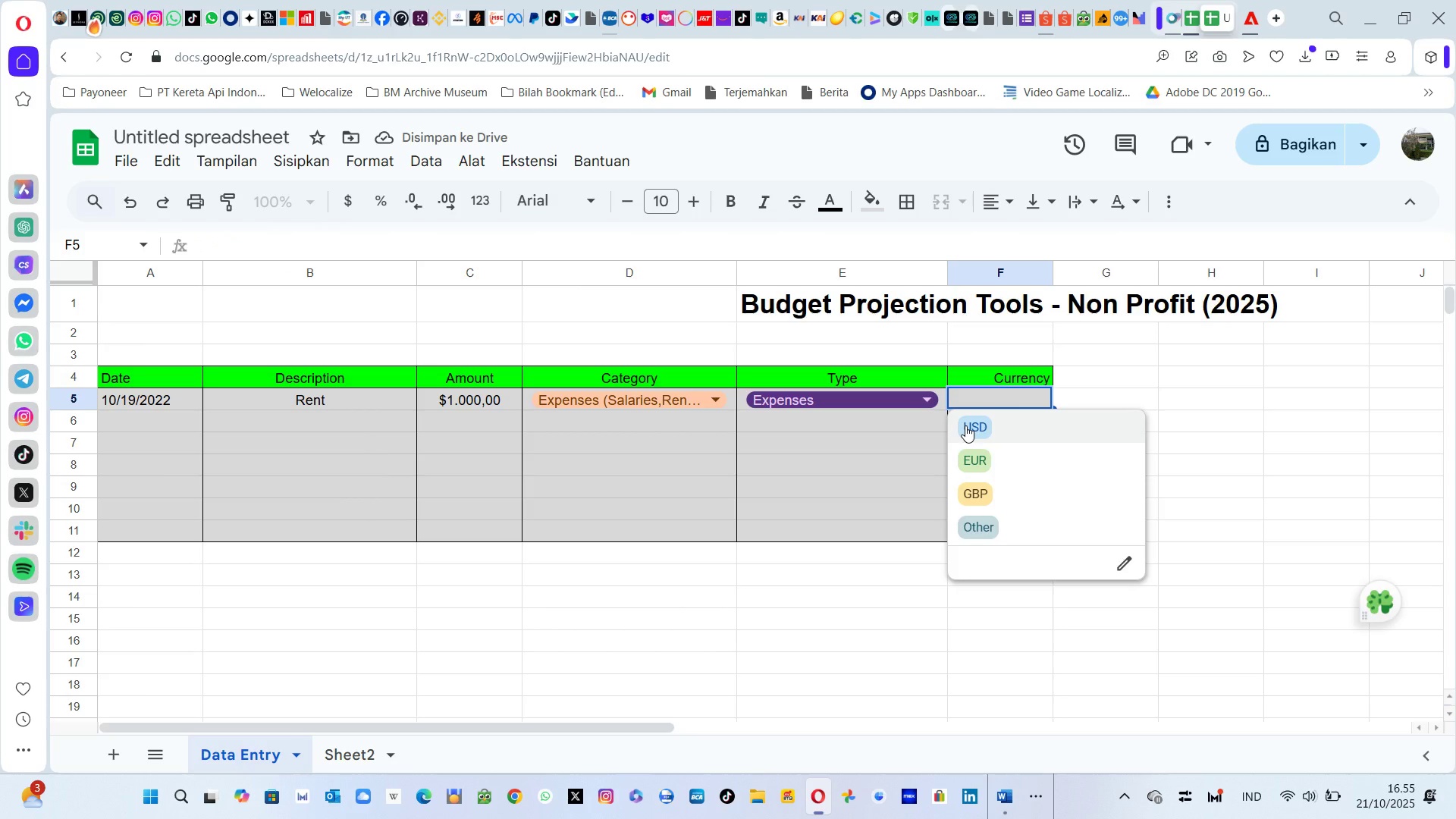 
left_click([965, 425])
 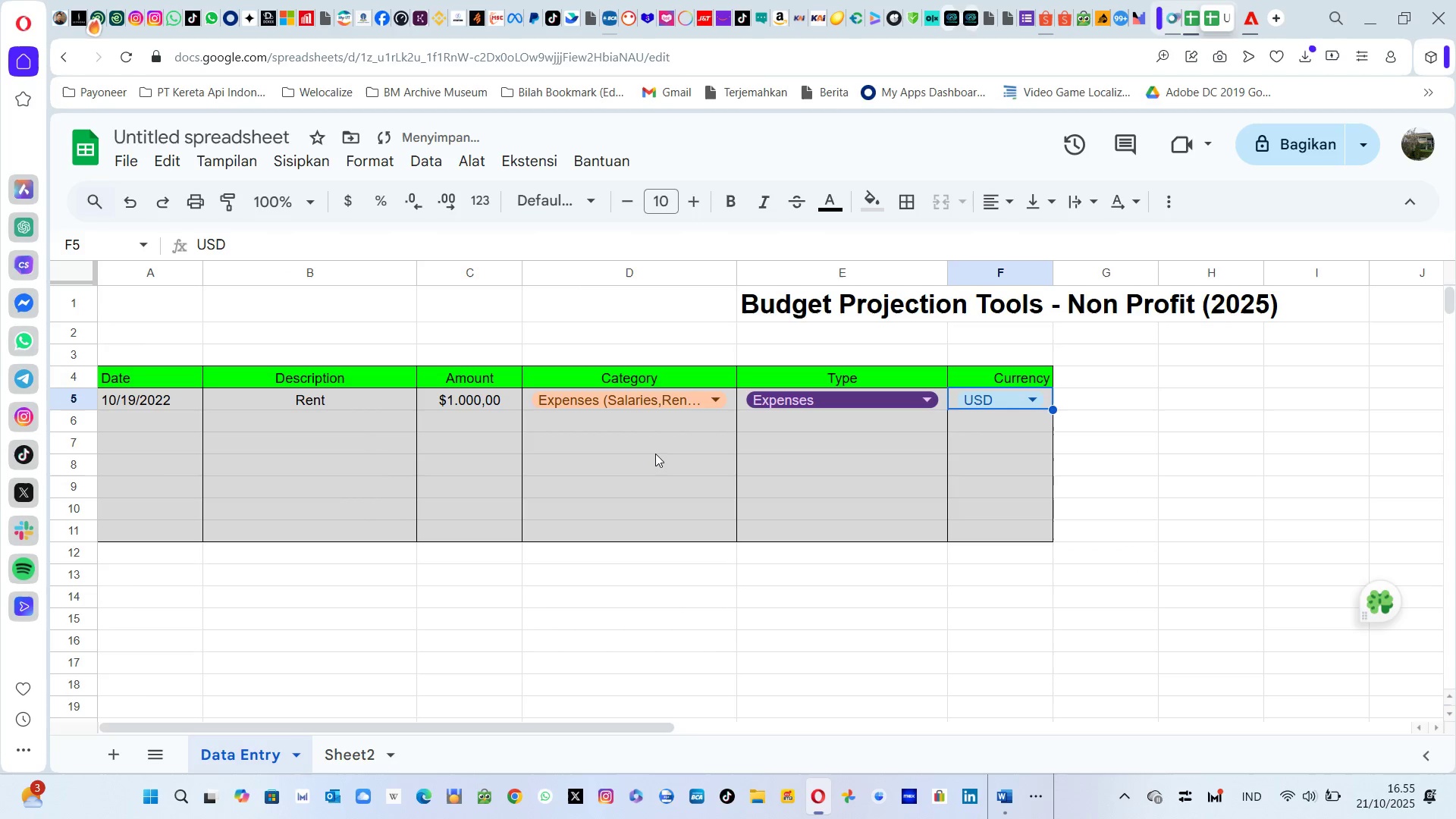 
left_click([655, 453])
 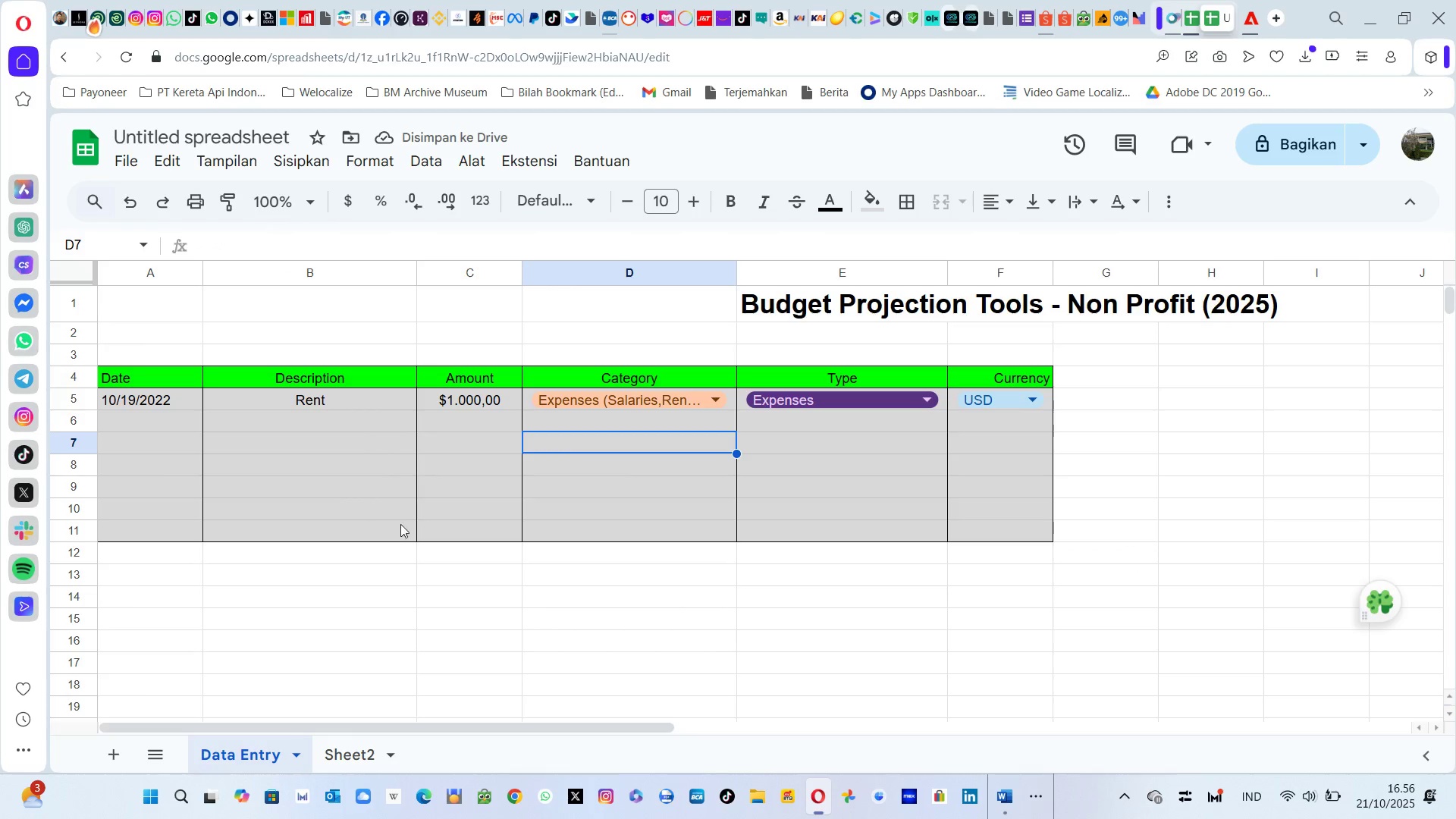 
left_click([344, 750])
 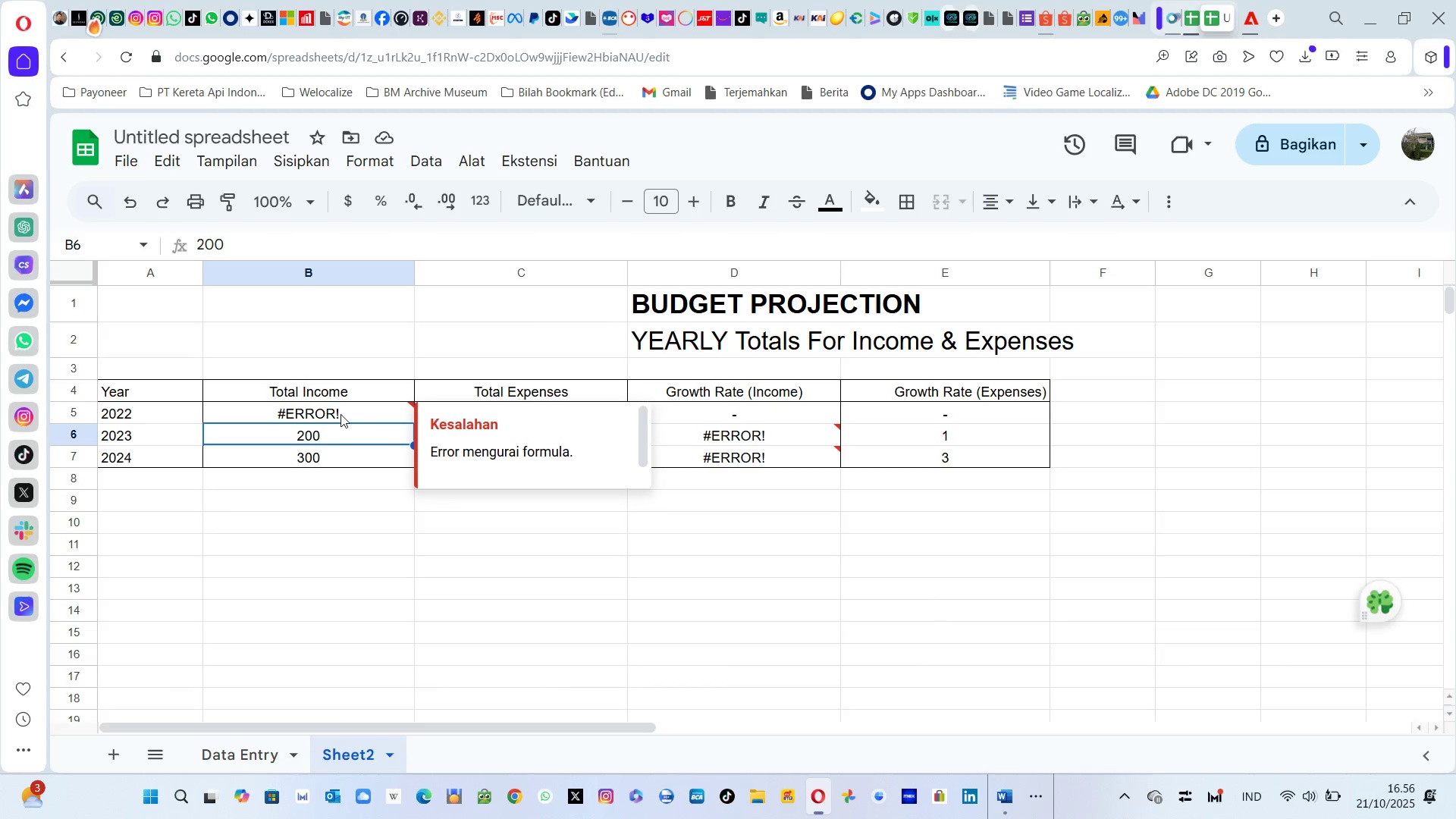 
left_click([340, 416])
 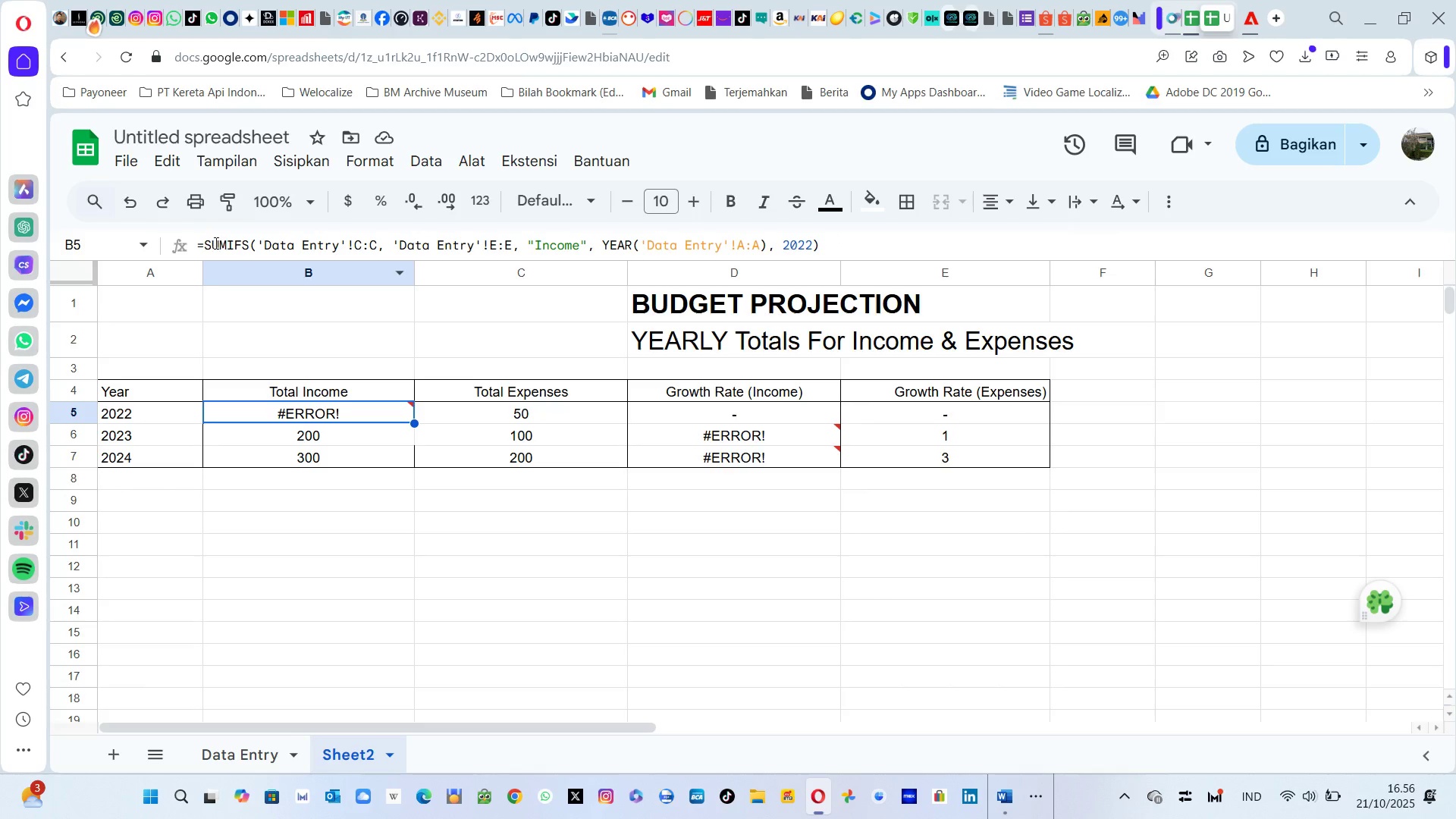 
wait(5.65)
 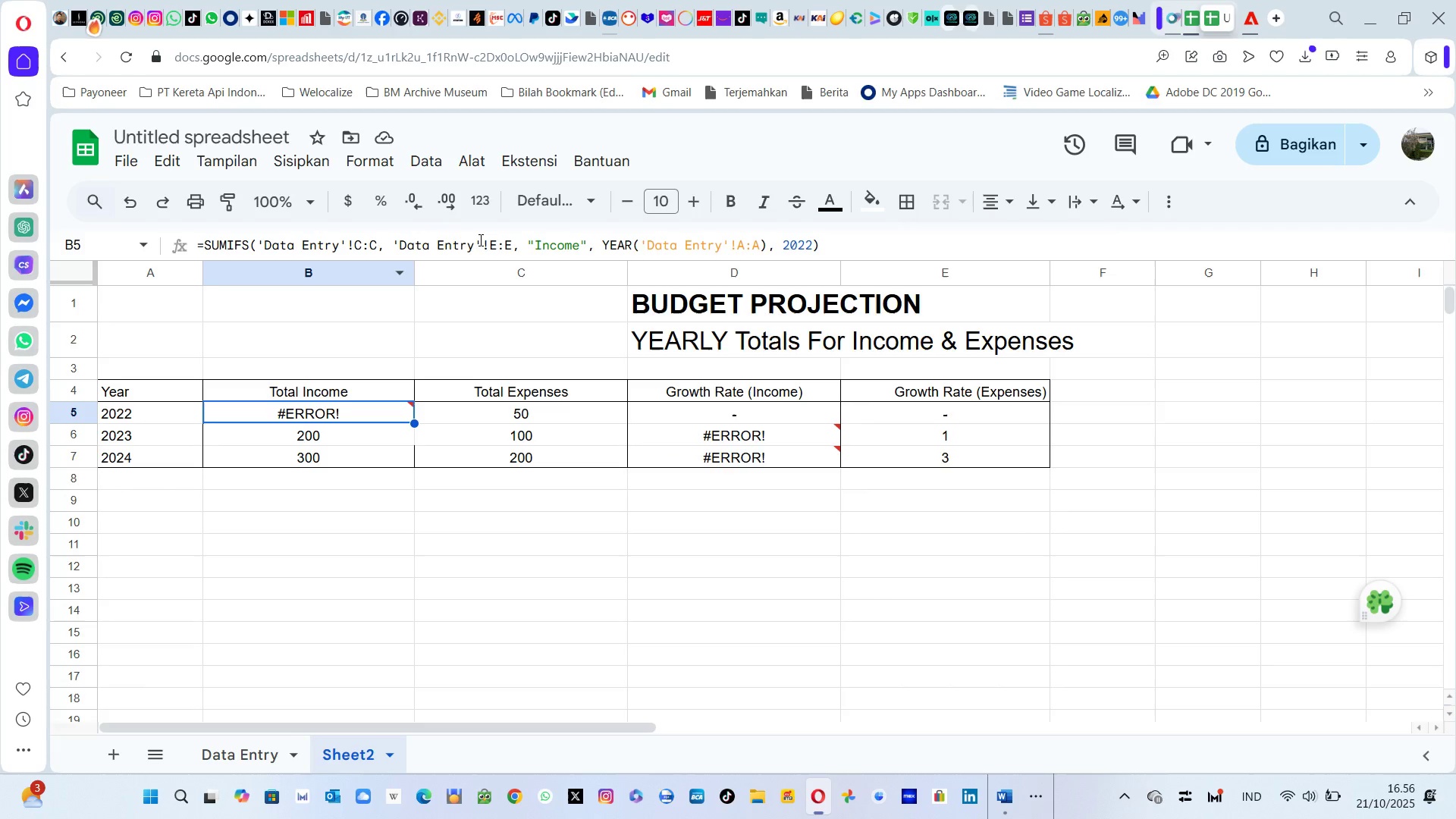 
left_click_drag(start_coordinate=[194, 247], to_coordinate=[849, 249])
 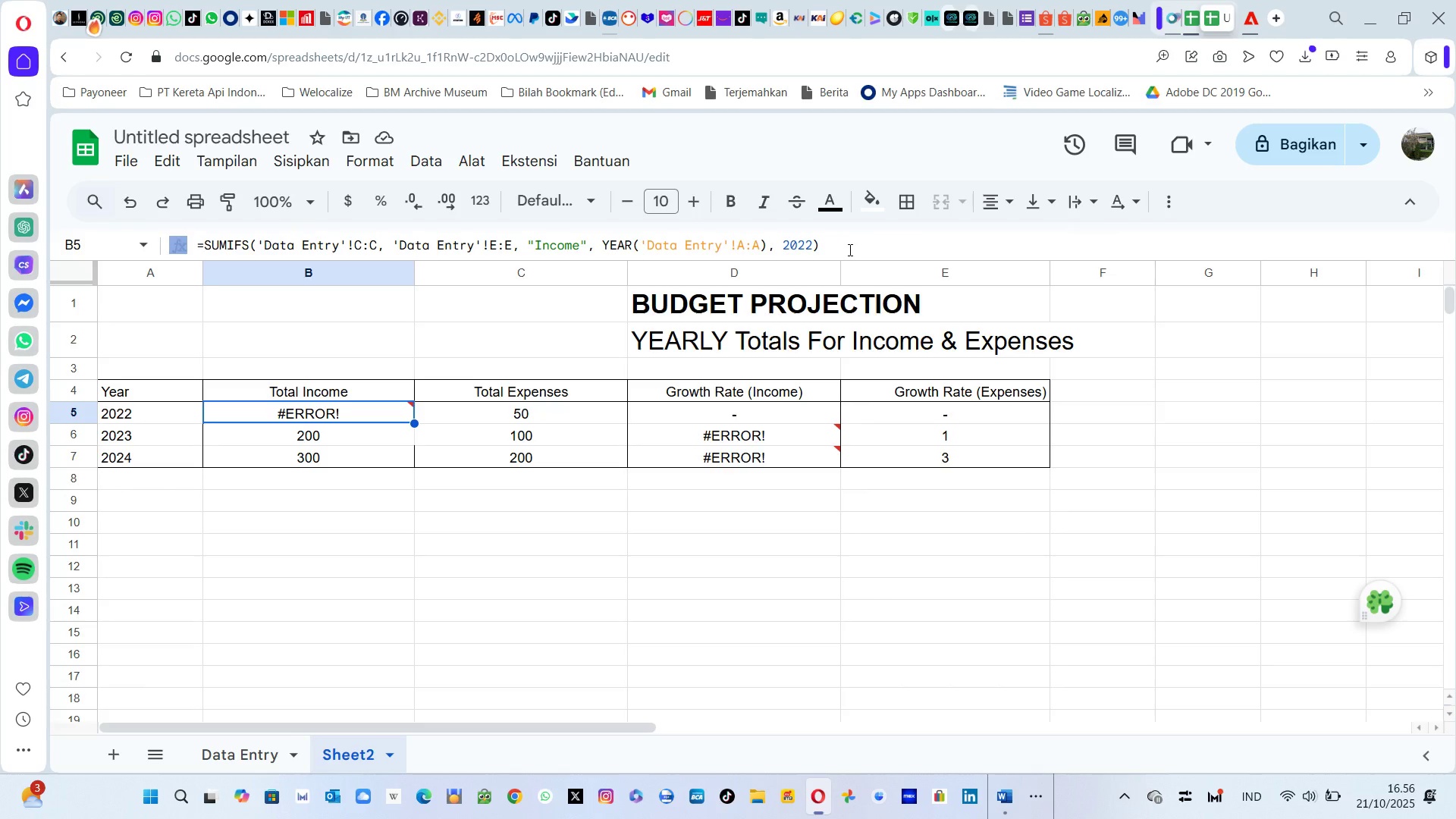 
left_click([849, 249])
 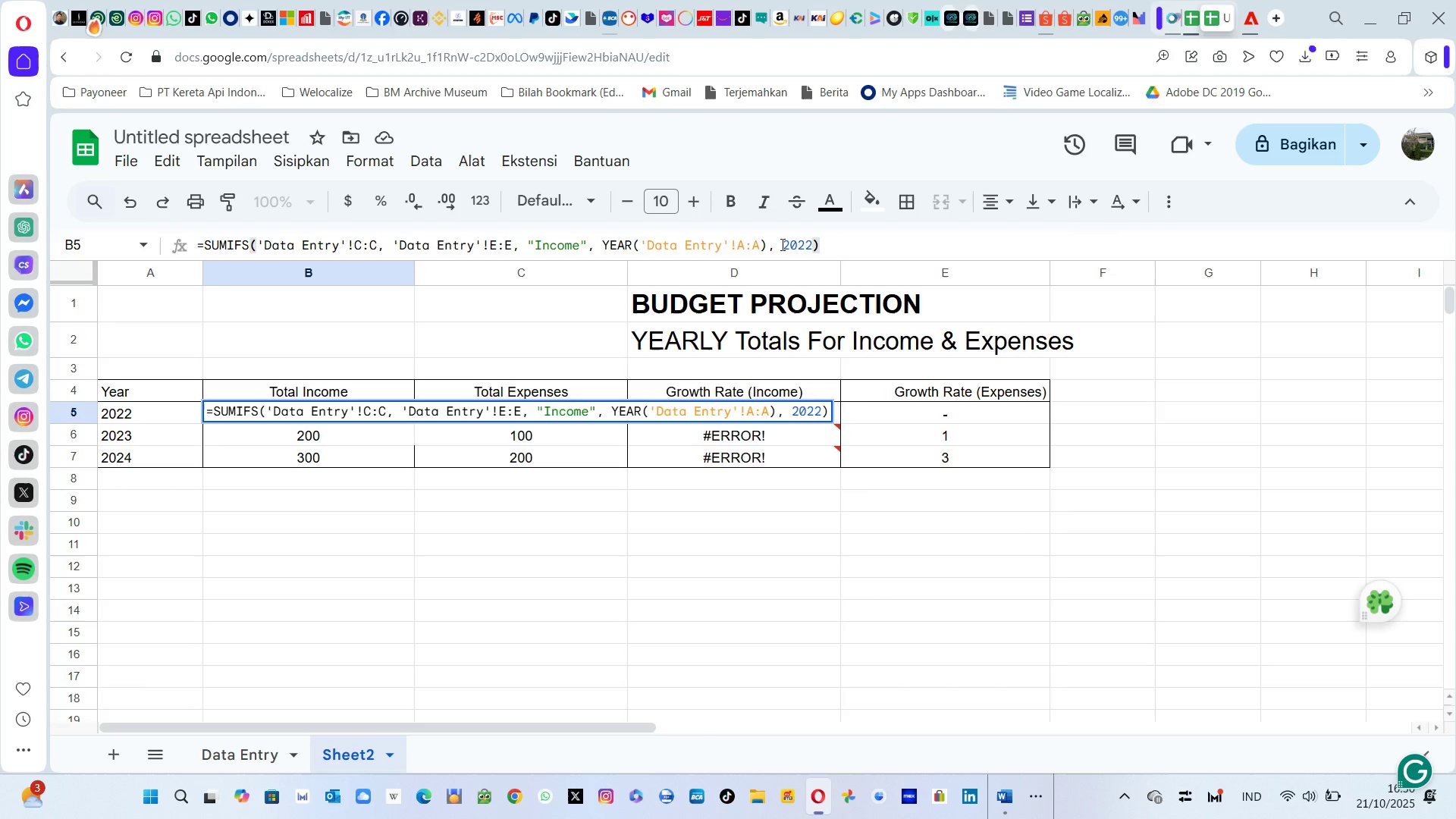 
left_click([781, 244])
 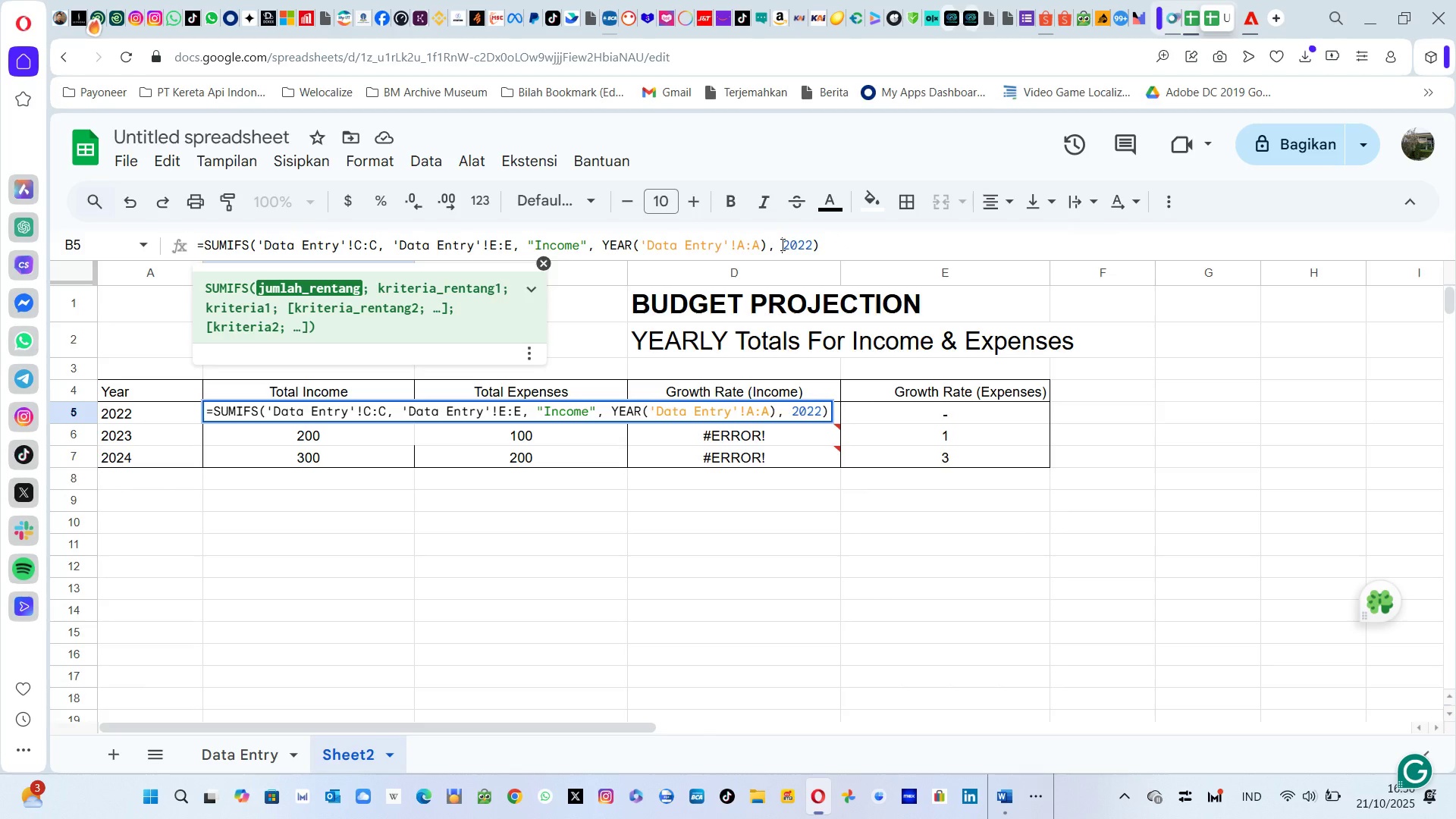 
key(Backspace)
 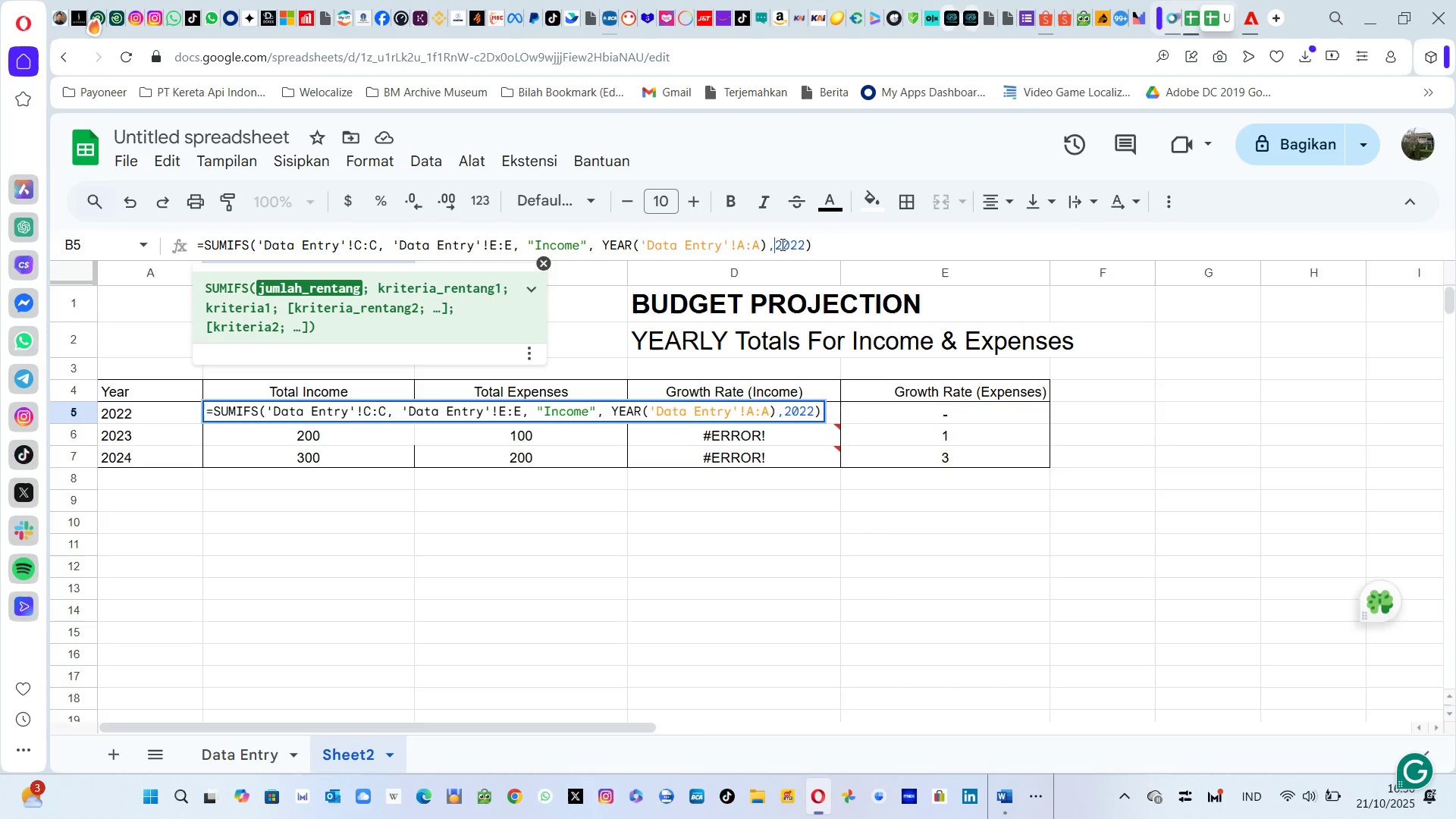 
key(Enter)
 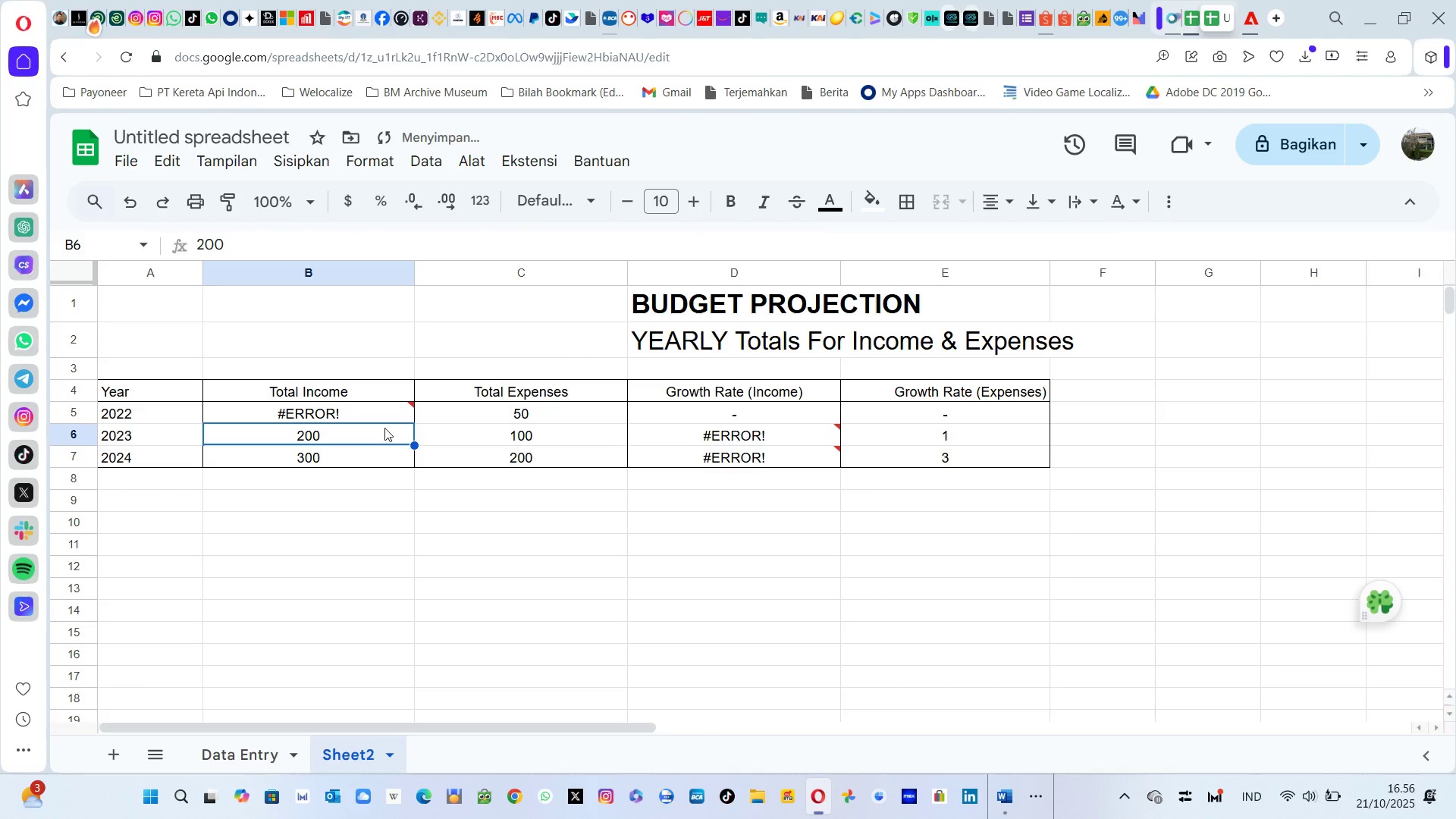 
left_click([386, 422])
 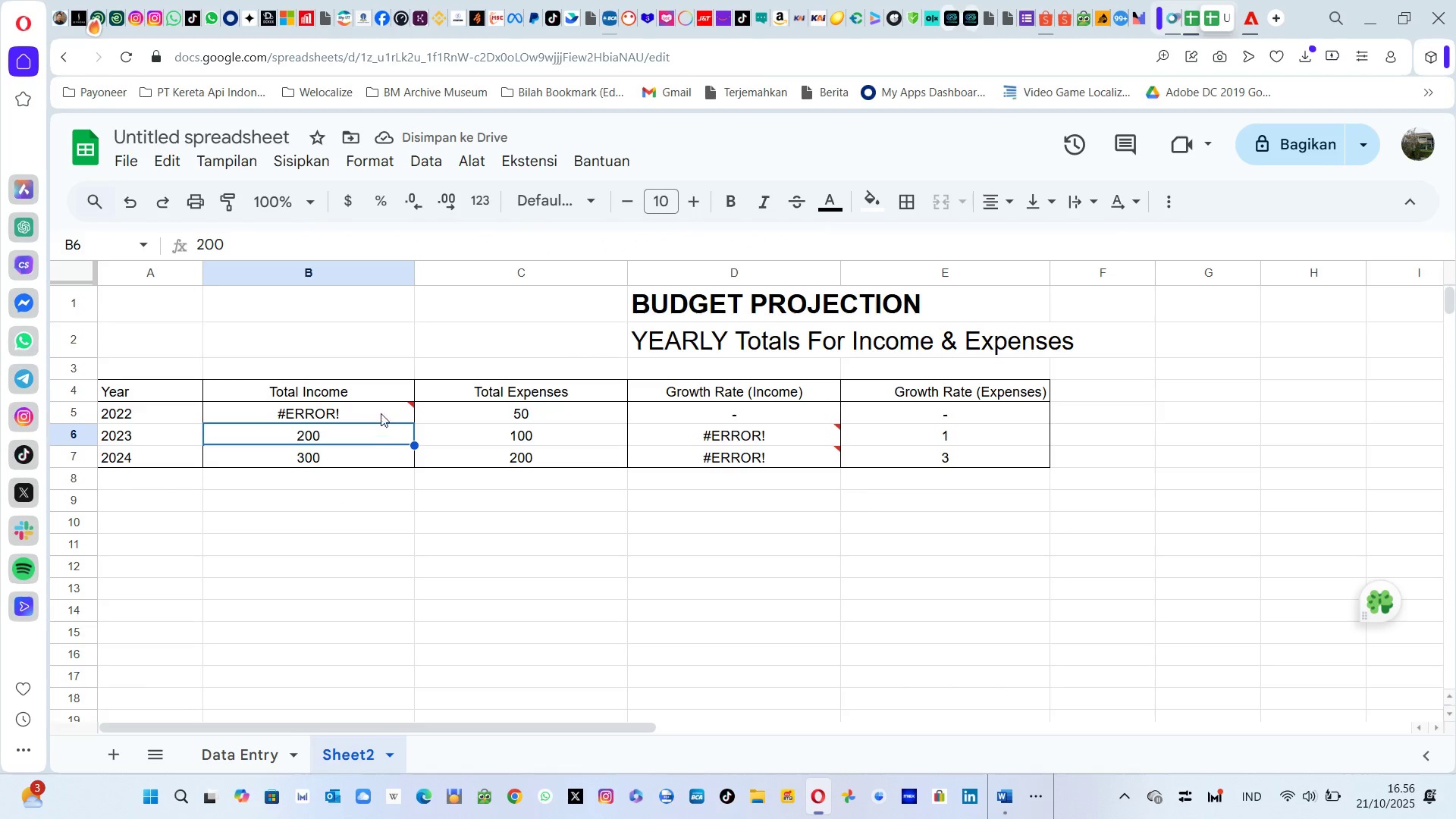 
left_click([375, 413])
 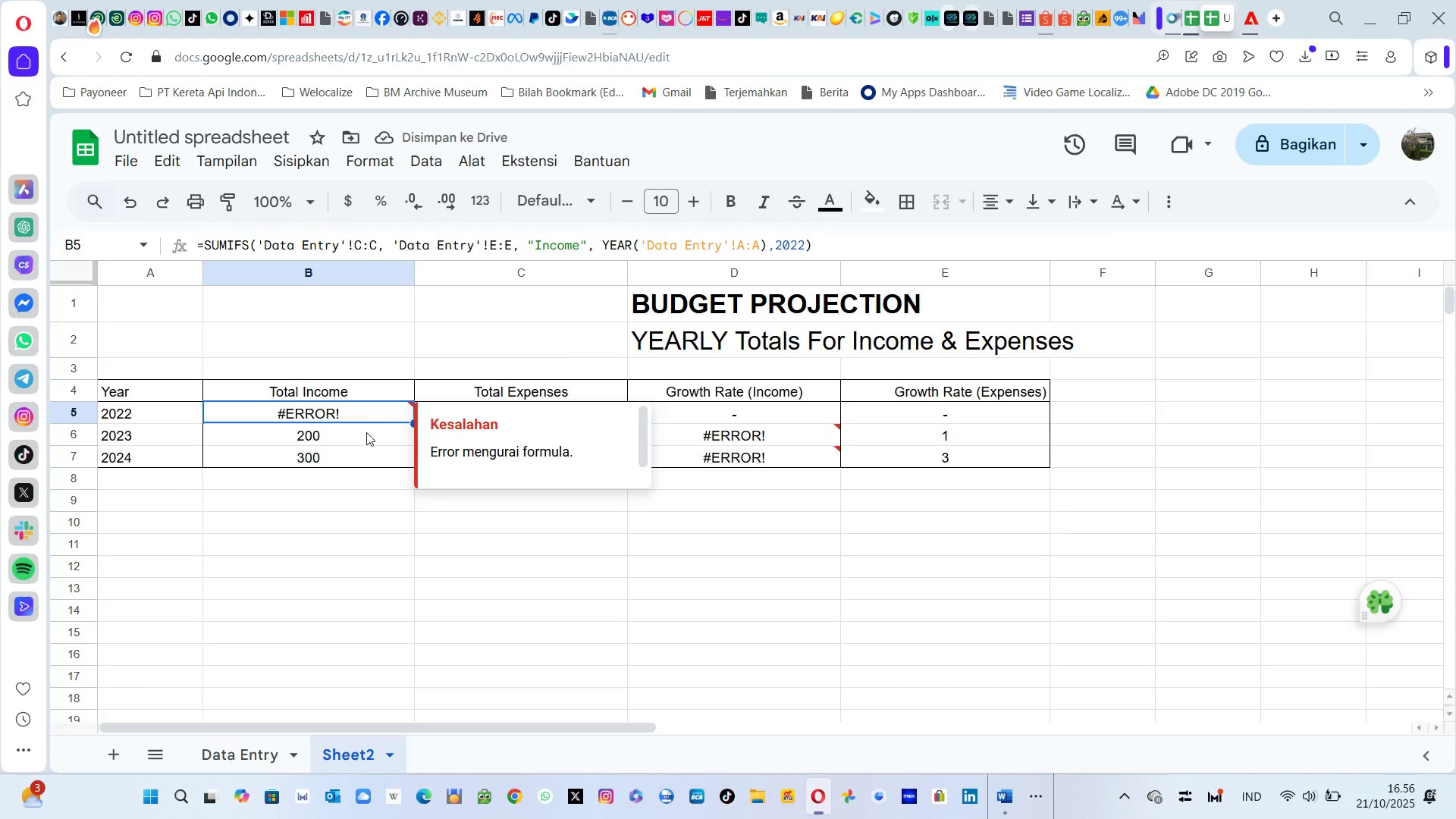 
left_click([366, 432])
 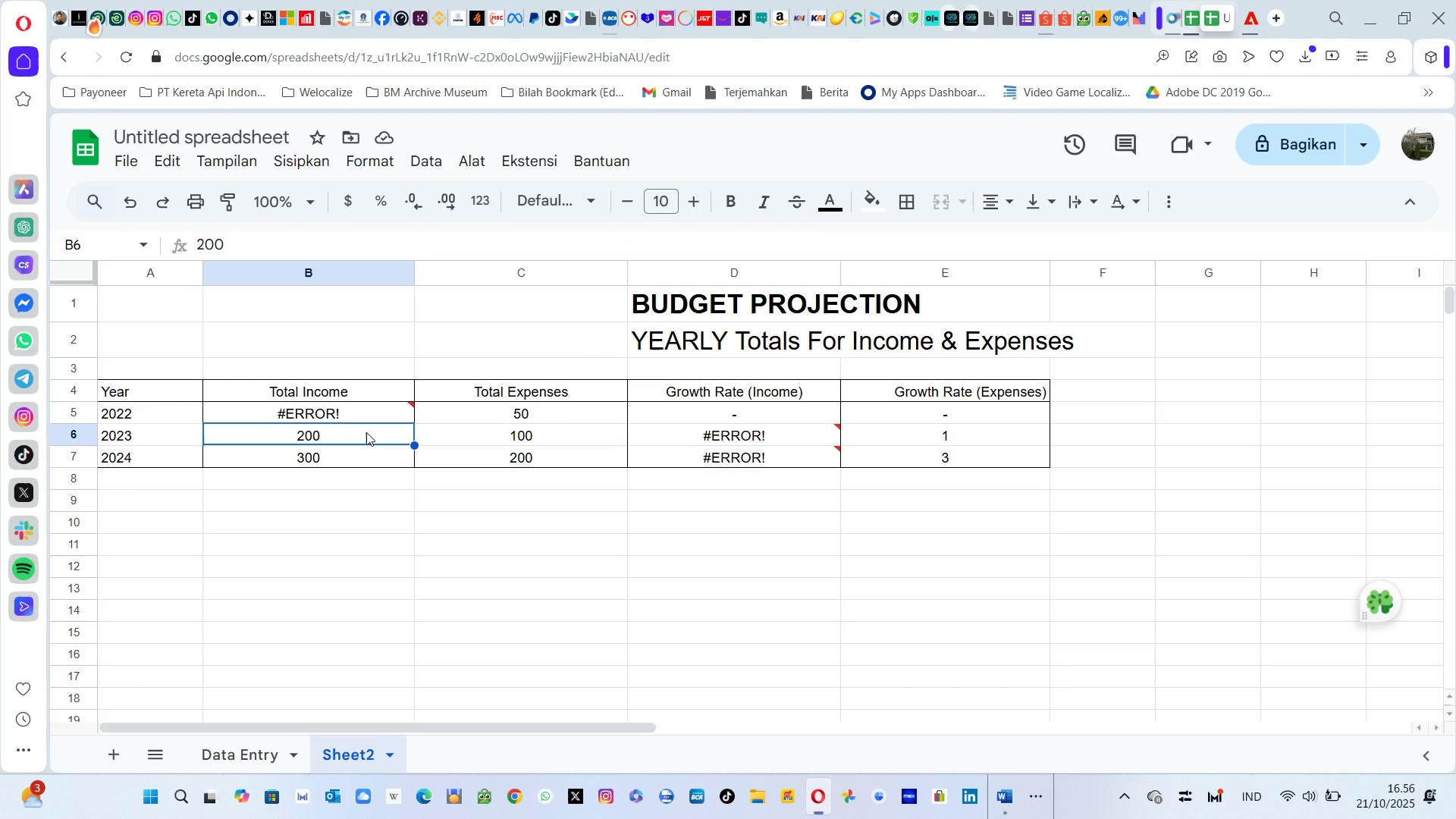 
left_click_drag(start_coordinate=[366, 432], to_coordinate=[366, 457])
 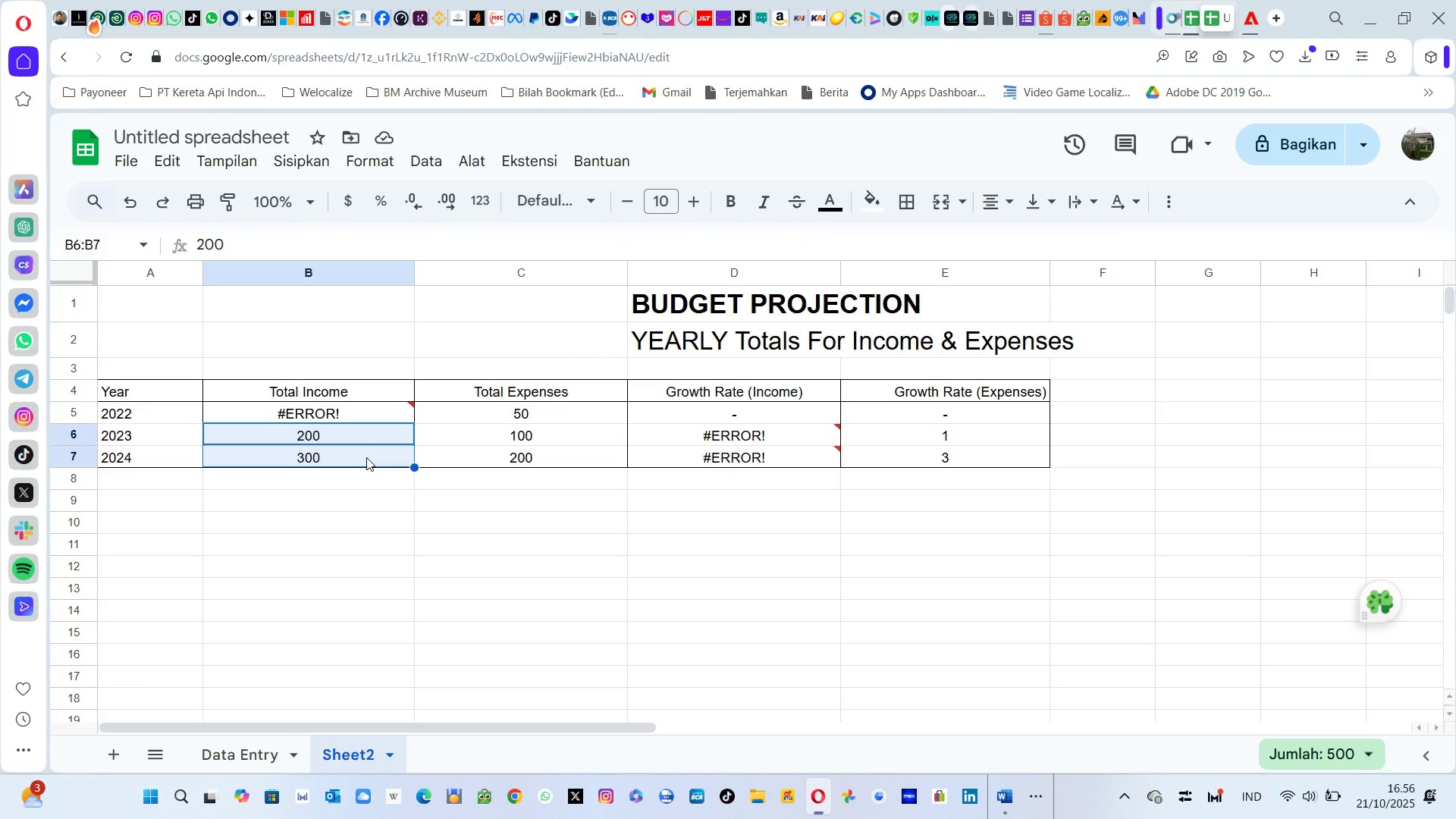 
key(Delete)
 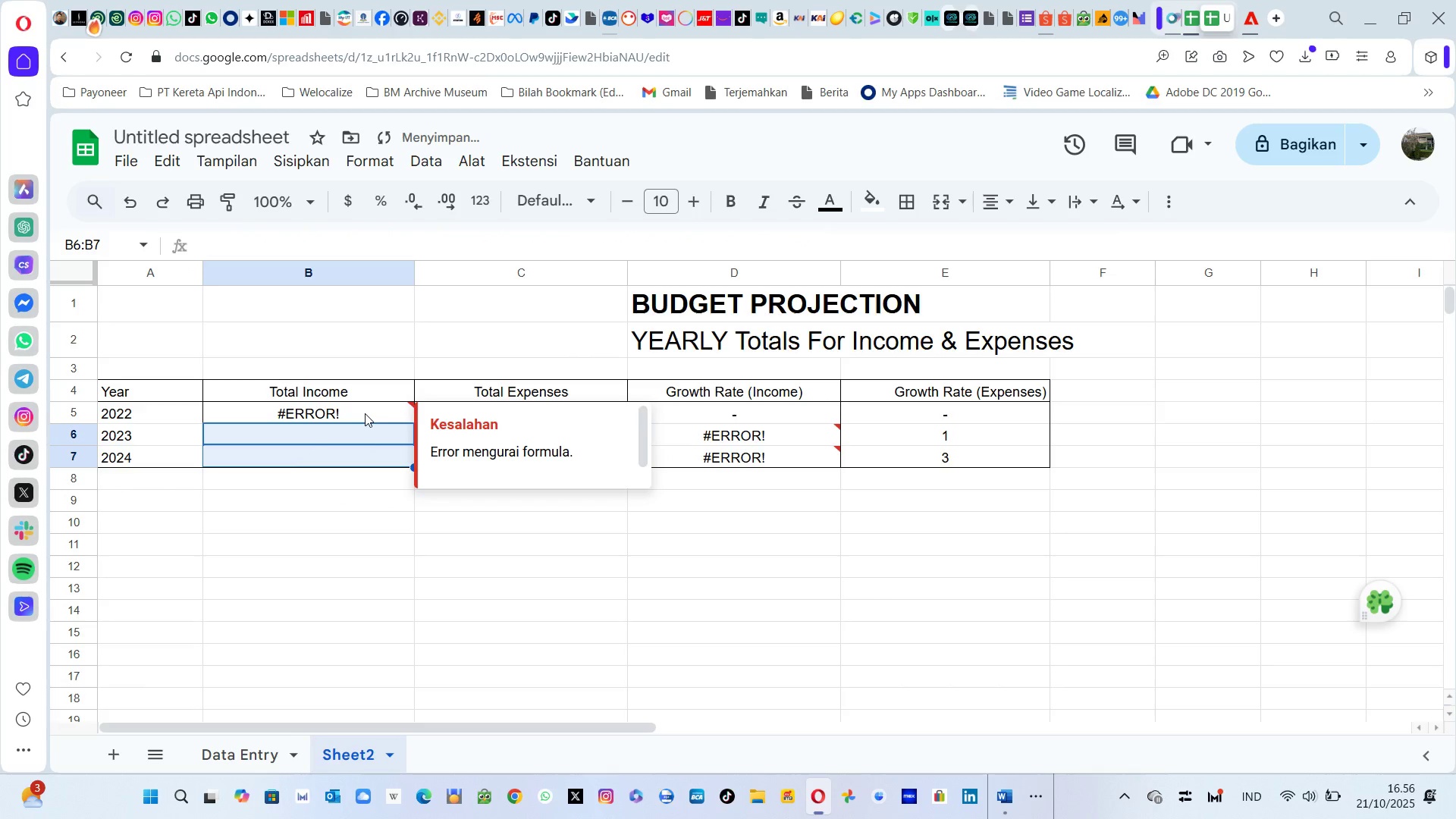 
left_click([365, 413])
 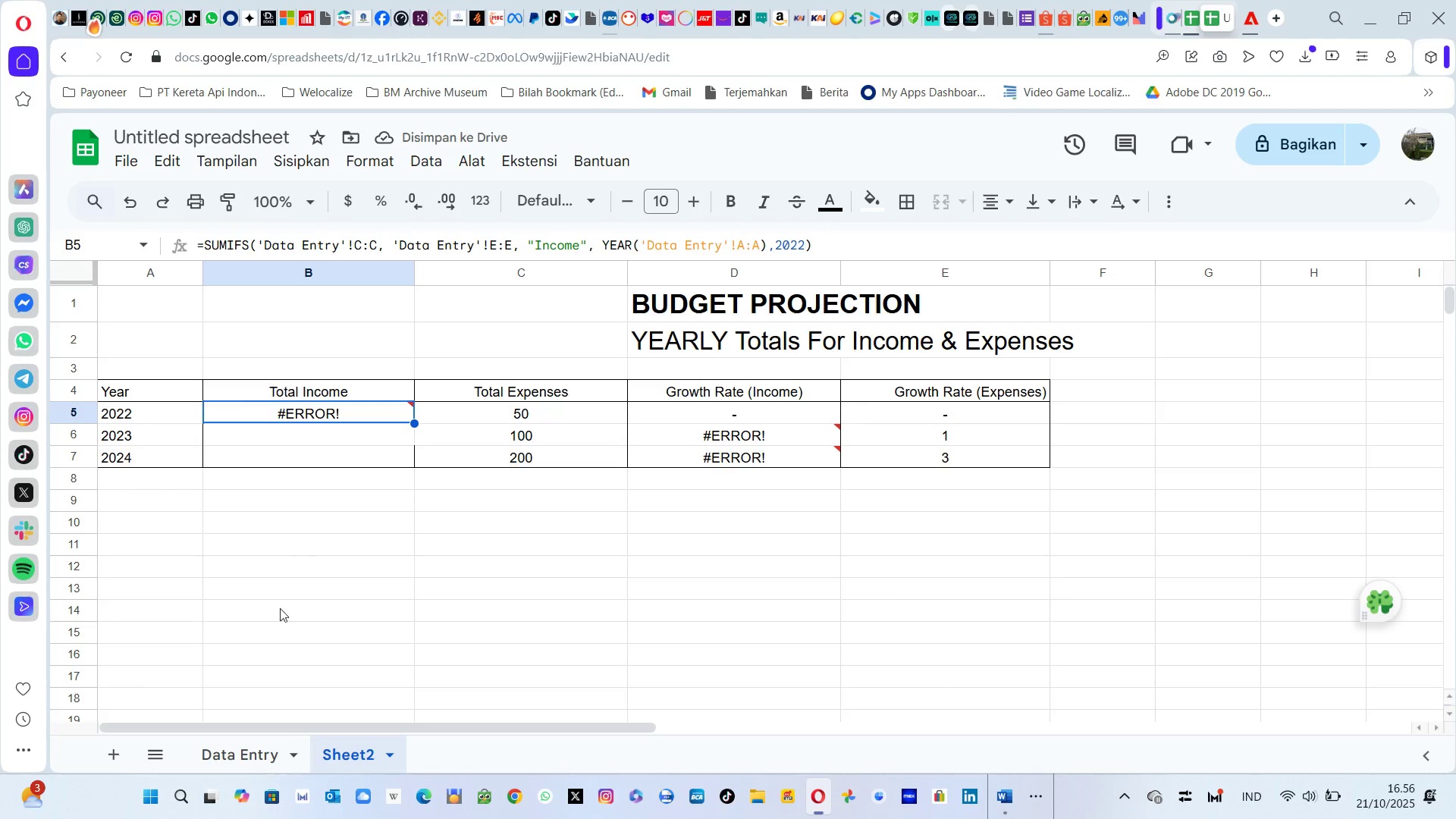 
left_click([256, 755])
 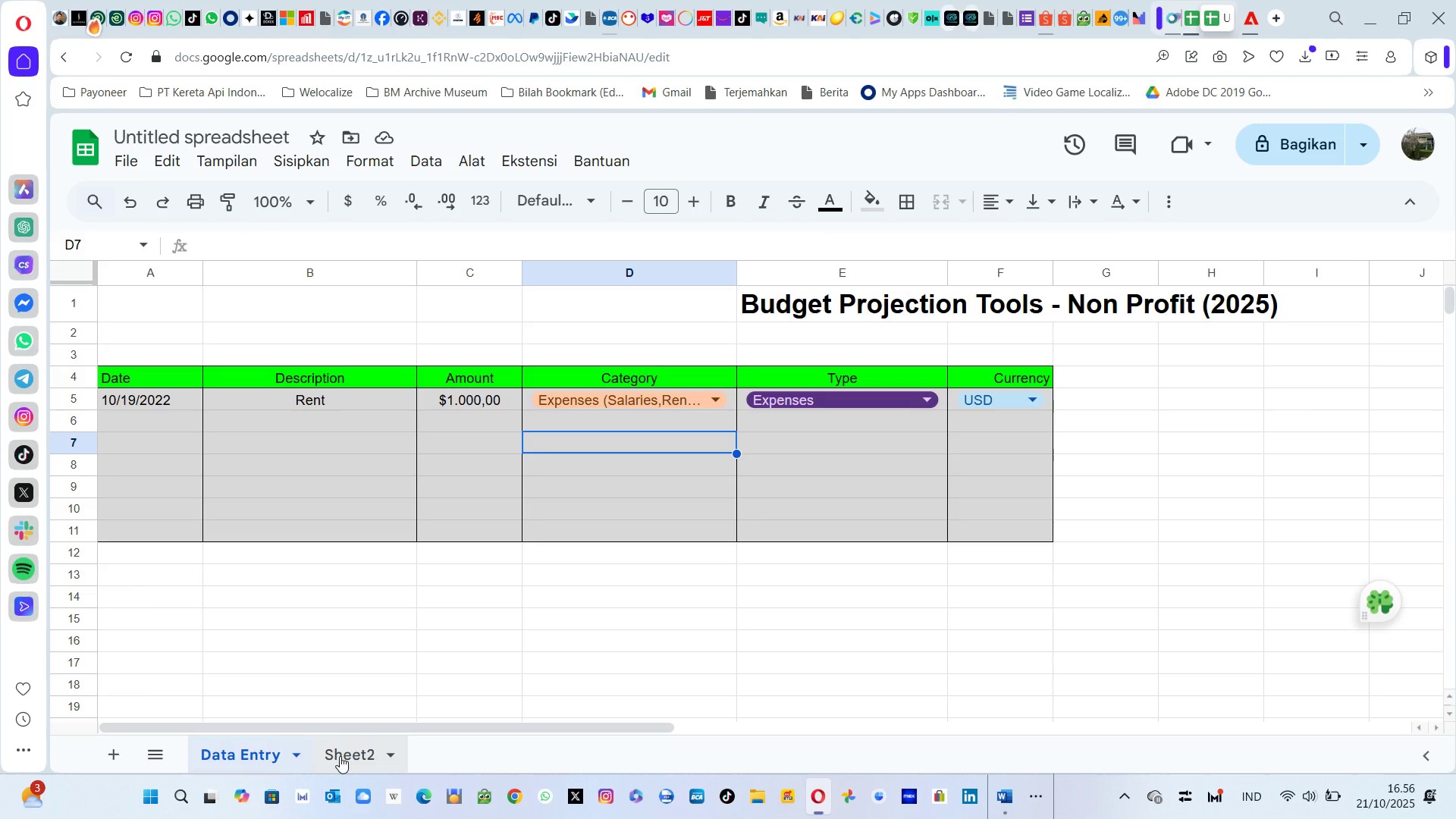 
left_click([340, 756])
 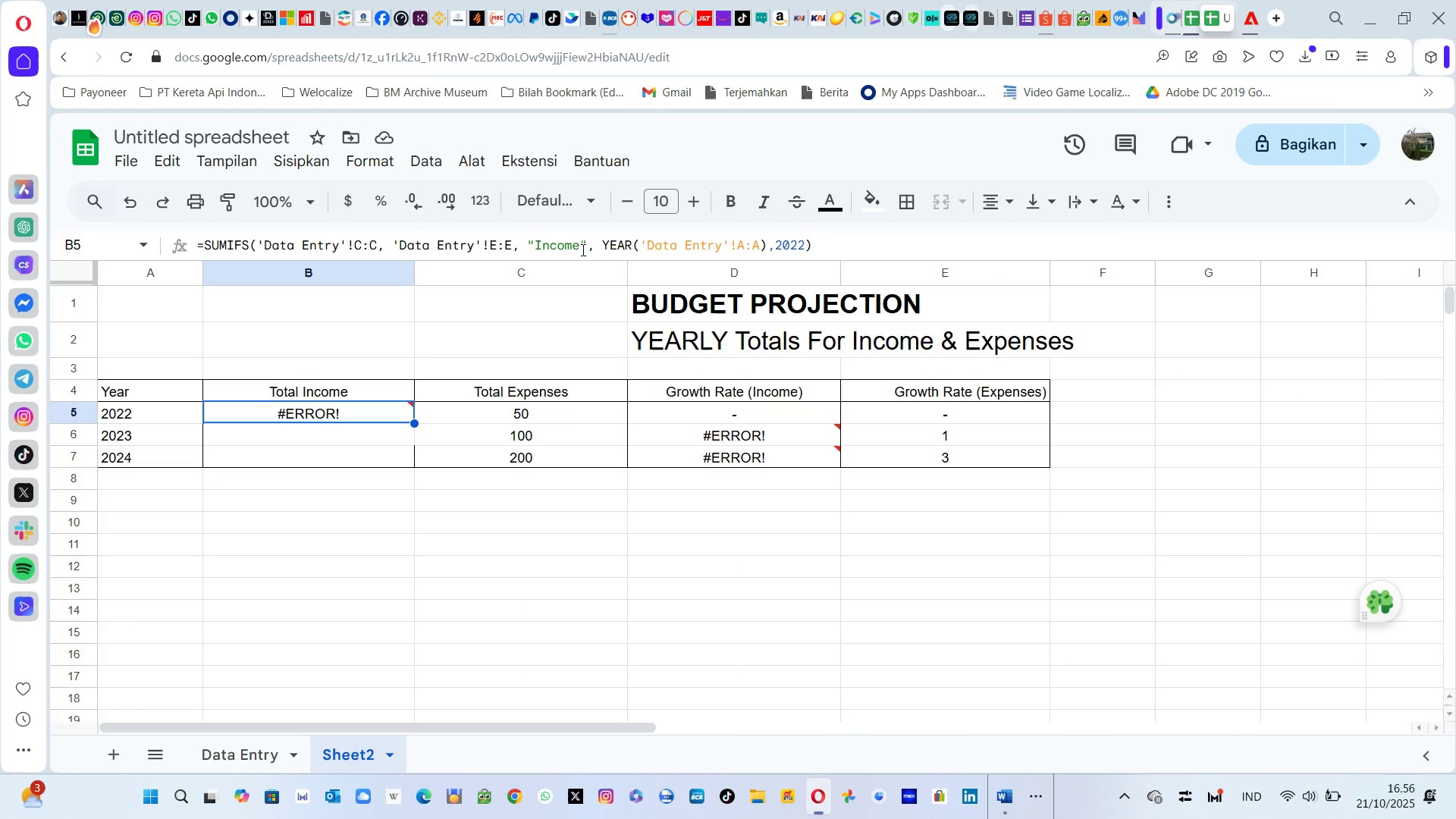 
left_click([582, 249])
 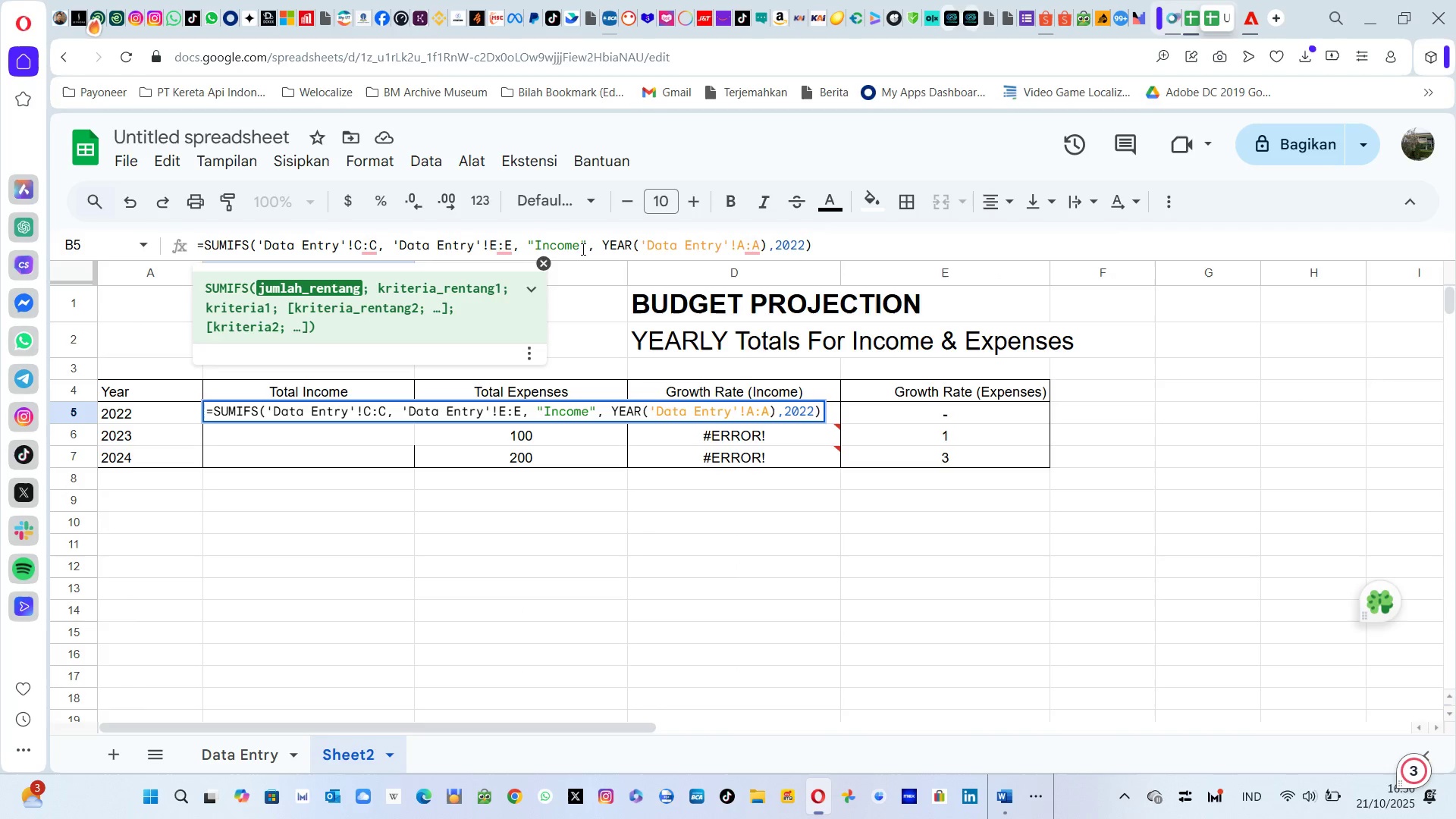 
key(Backspace)
key(Backspace)
key(Backspace)
key(Backspace)
key(Backspace)
key(Backspace)
type(Amount)
 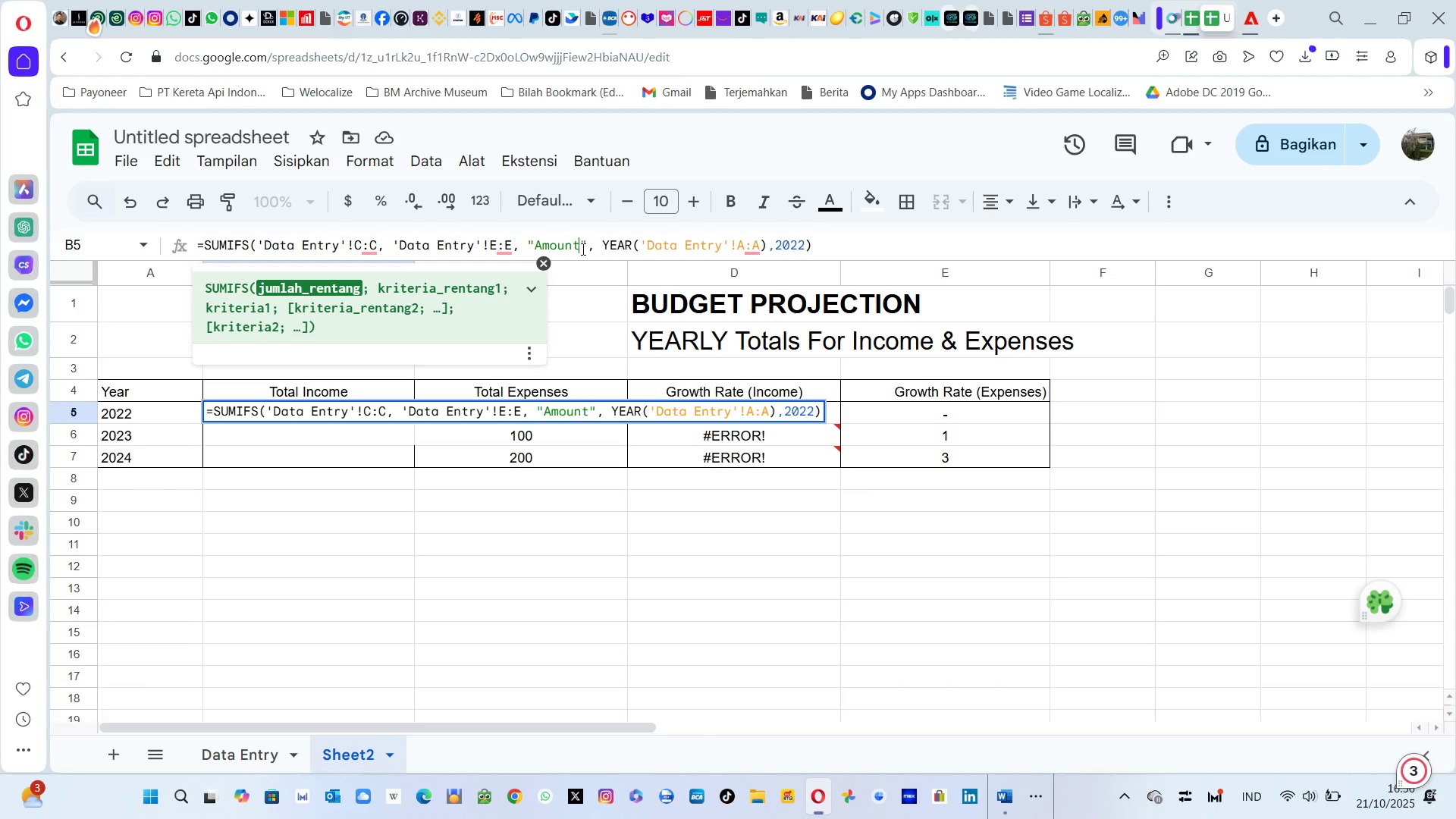 
key(Enter)
 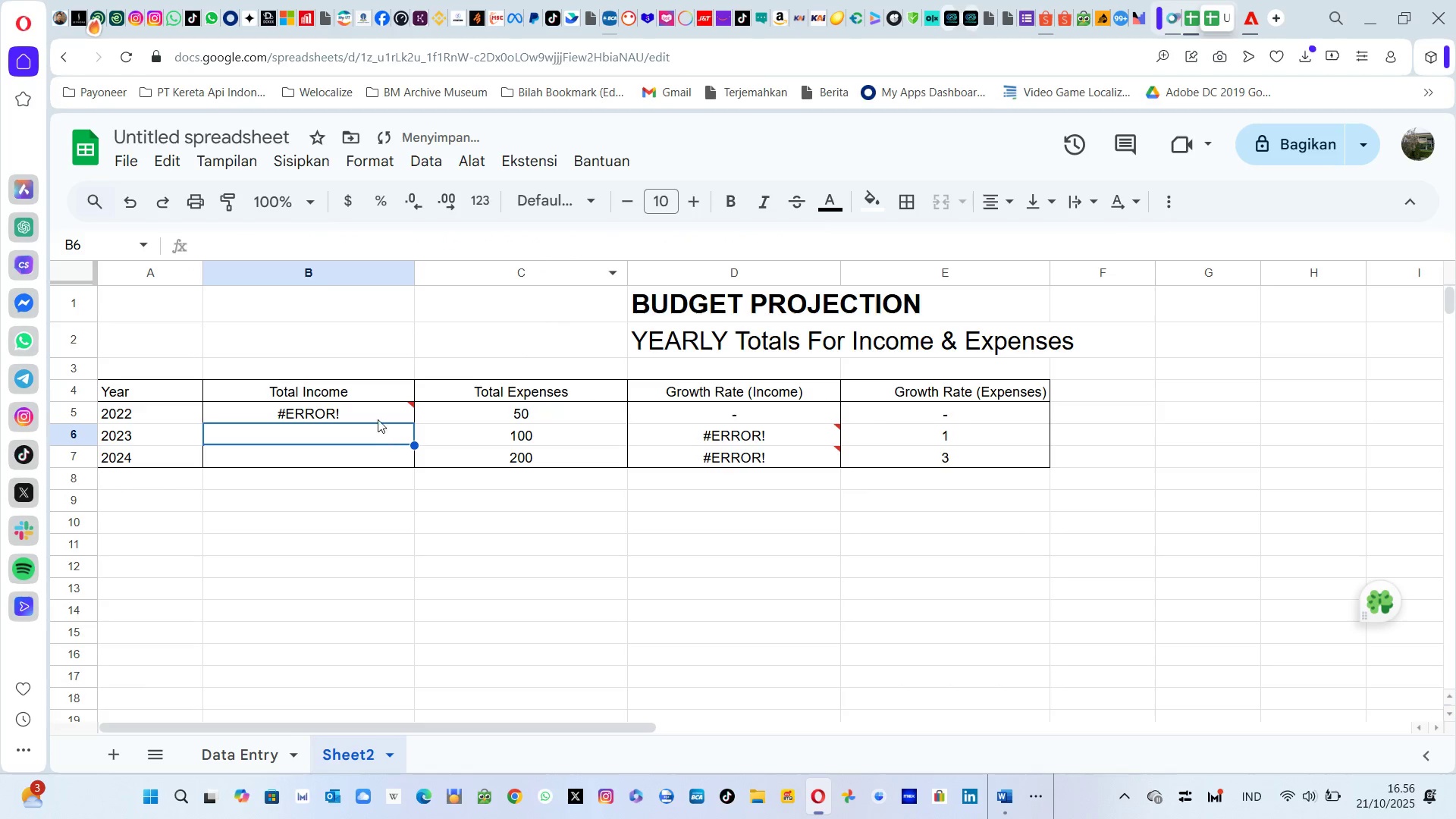 
left_click([378, 418])
 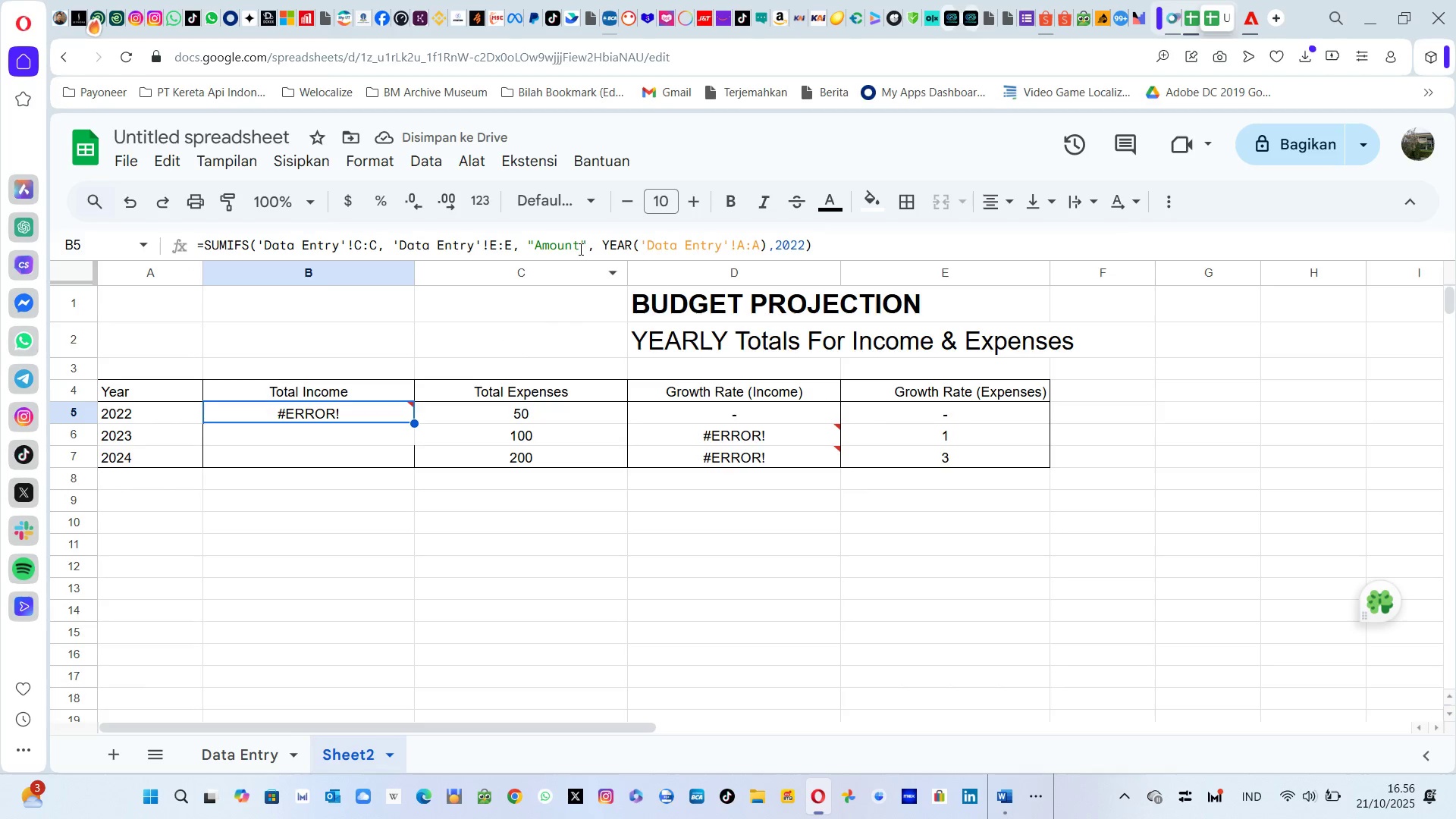 
left_click([579, 249])
 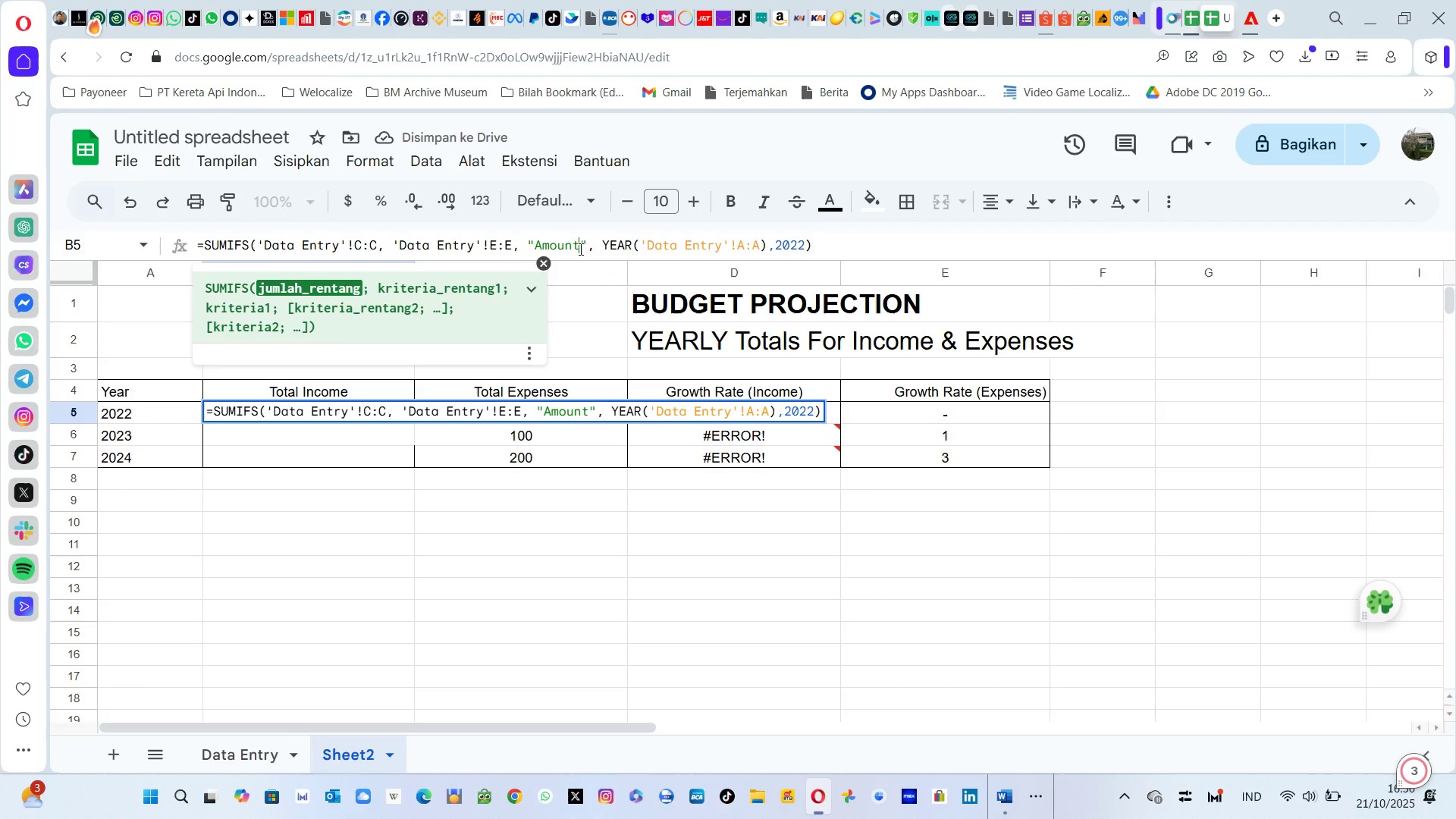 
key(Backspace)
key(Backspace)
key(Backspace)
key(Backspace)
key(Backspace)
key(Backspace)
type(Onc)
key(Backspace)
key(Backspace)
key(Backspace)
type(Incoem)
key(Backspace)
key(Backspace)
type(me)
 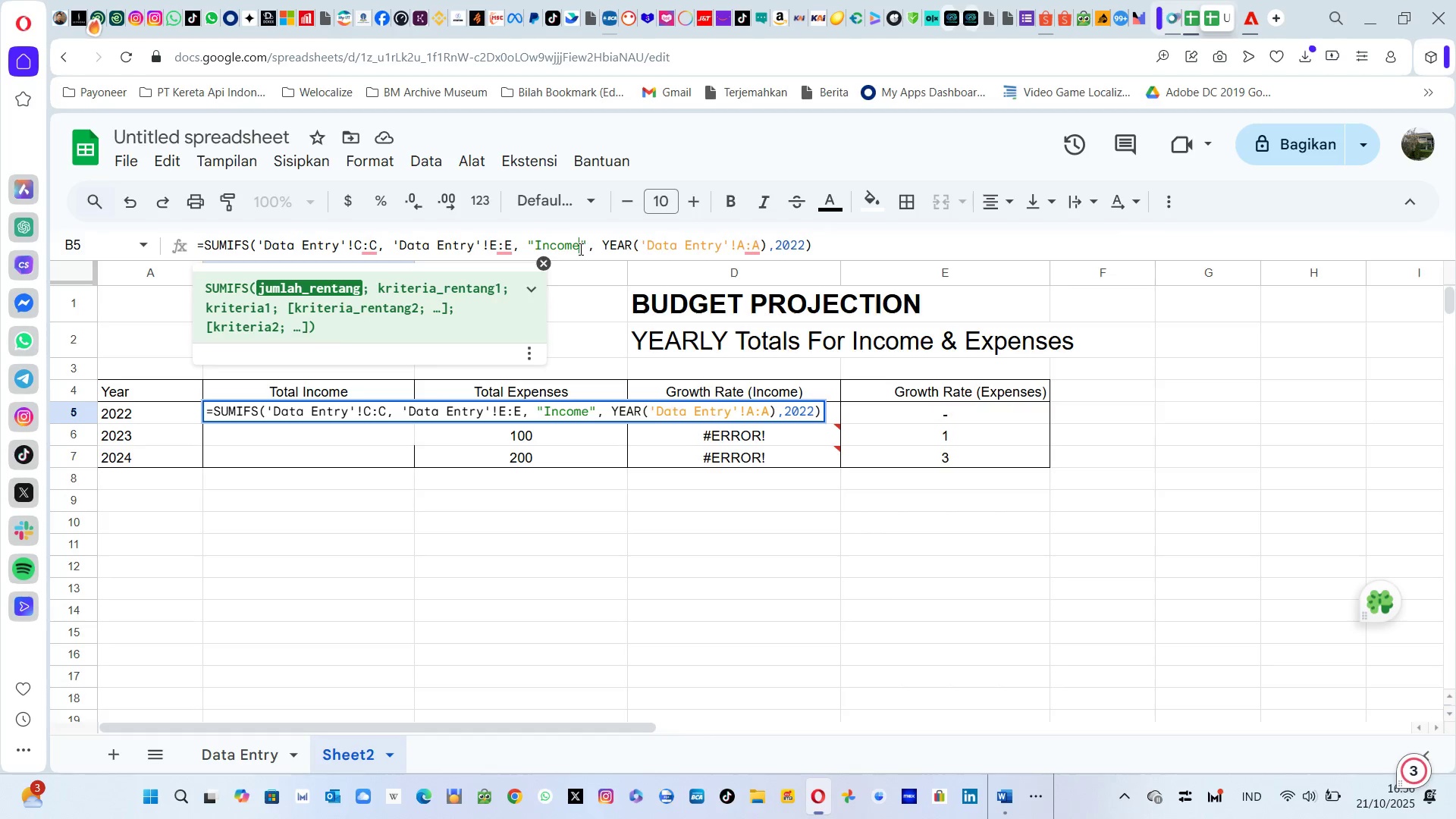 
key(ArrowRight)
 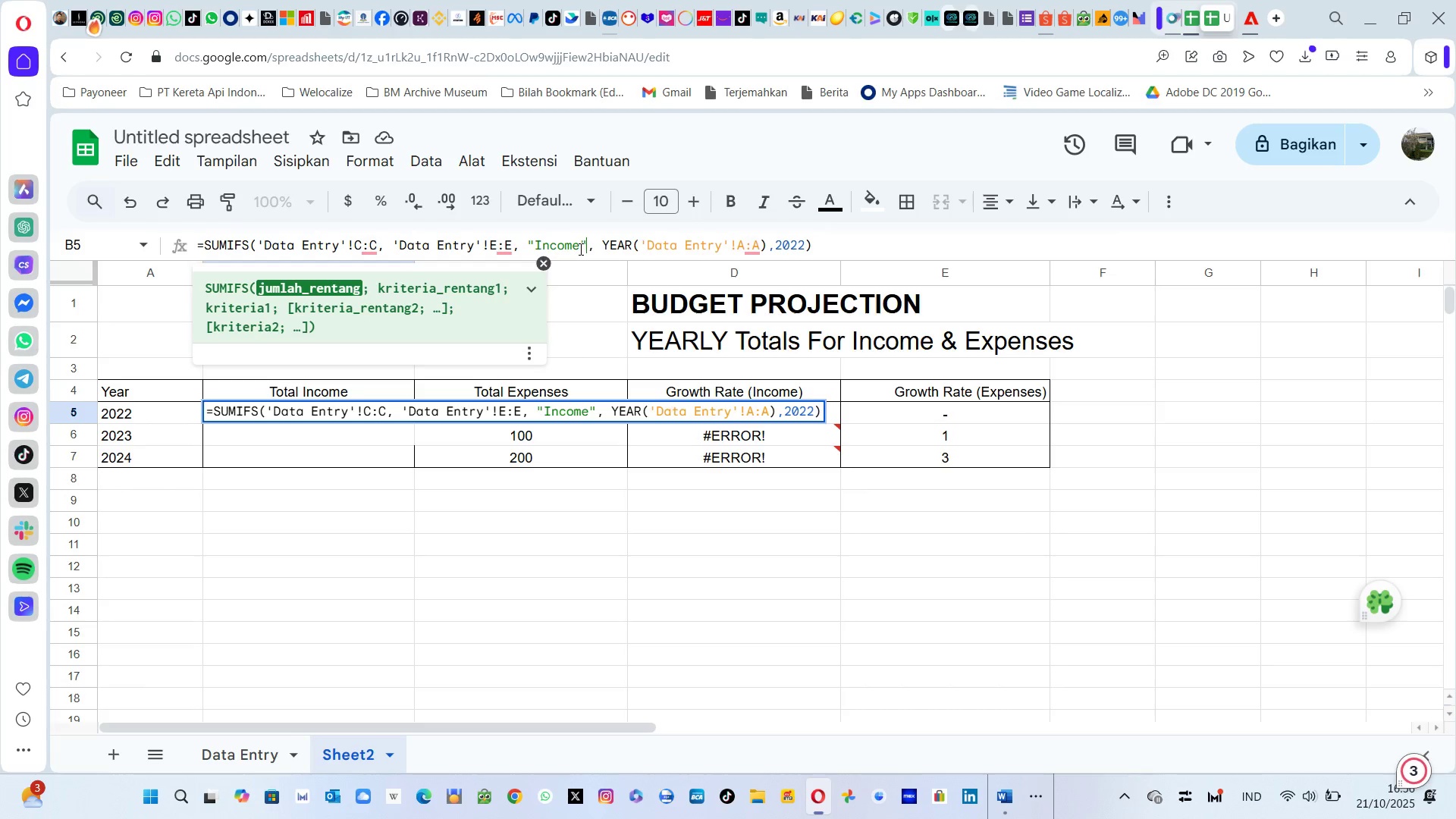 
key(ArrowLeft)
 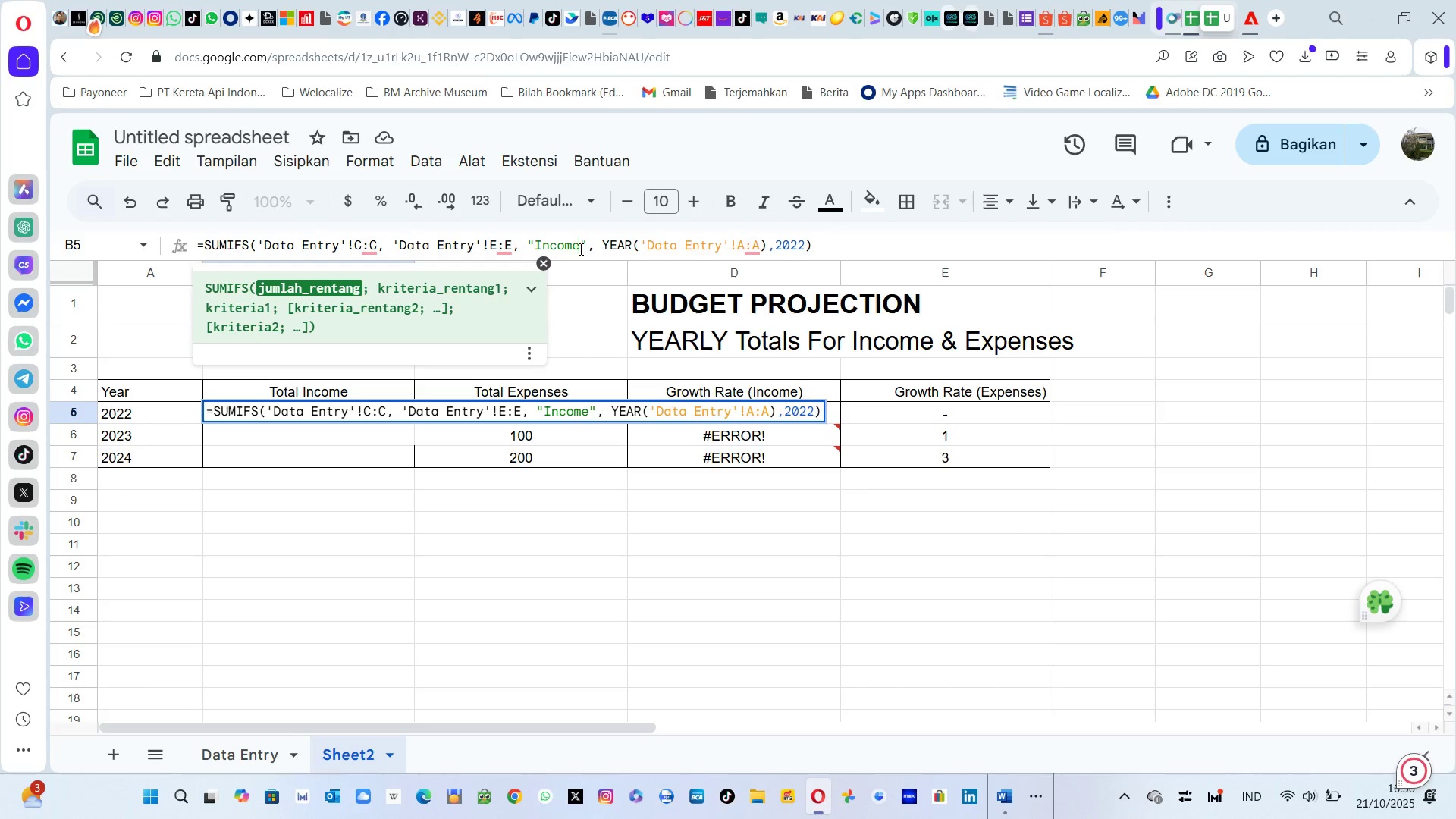 
hold_key(key=ArrowLeft, duration=1.25)
 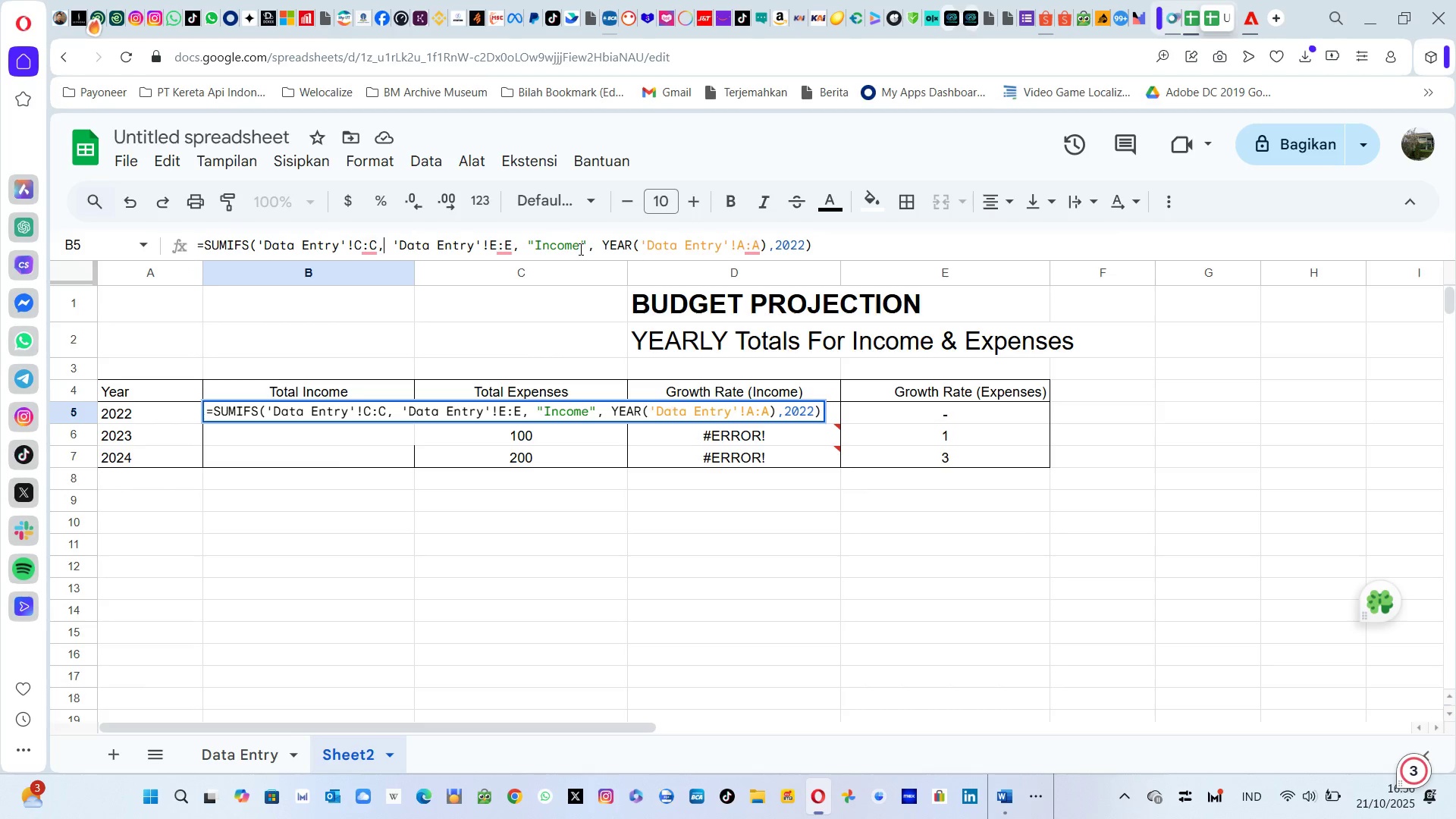 
key(ArrowLeft)
 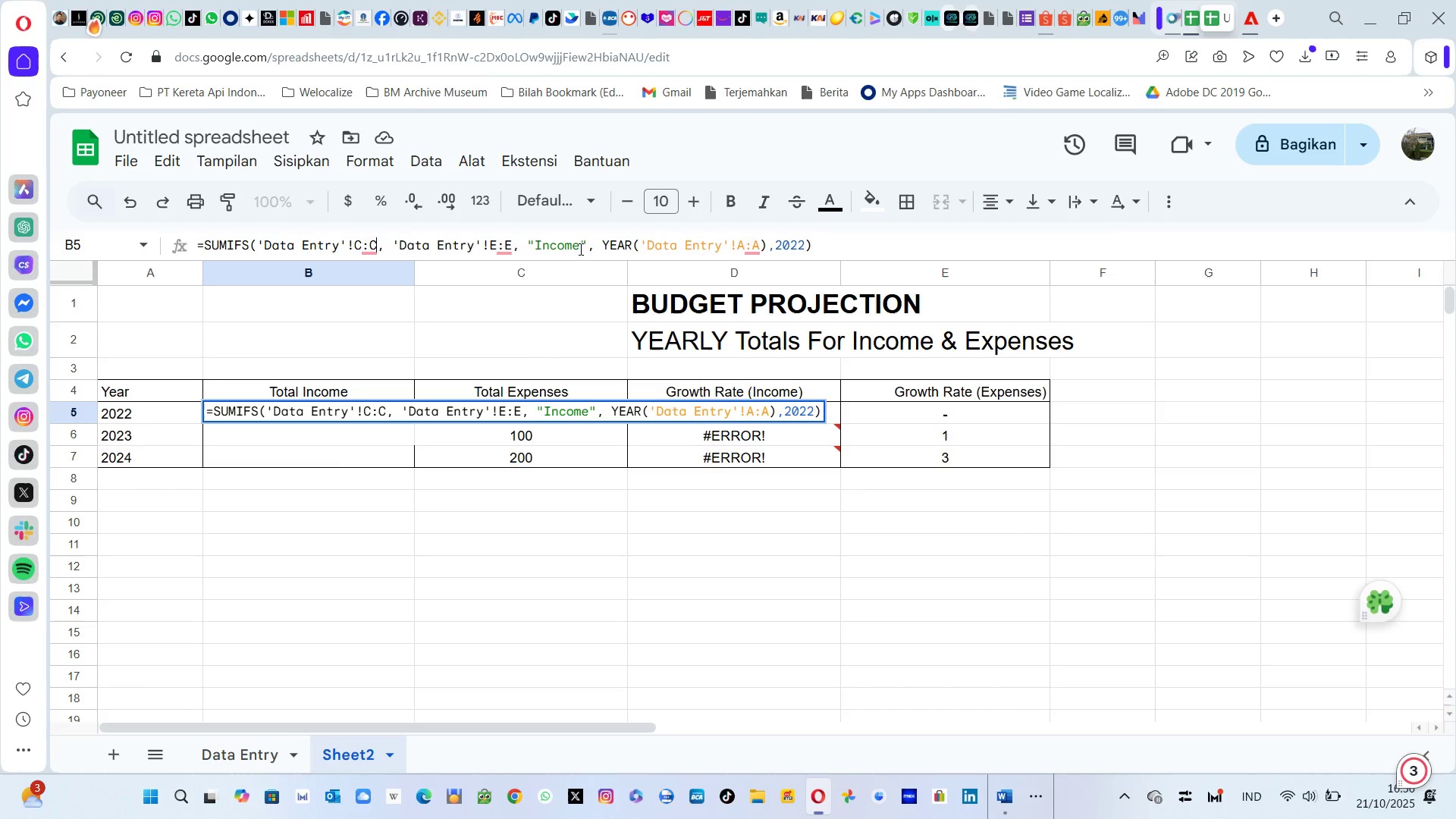 
key(ArrowLeft)
 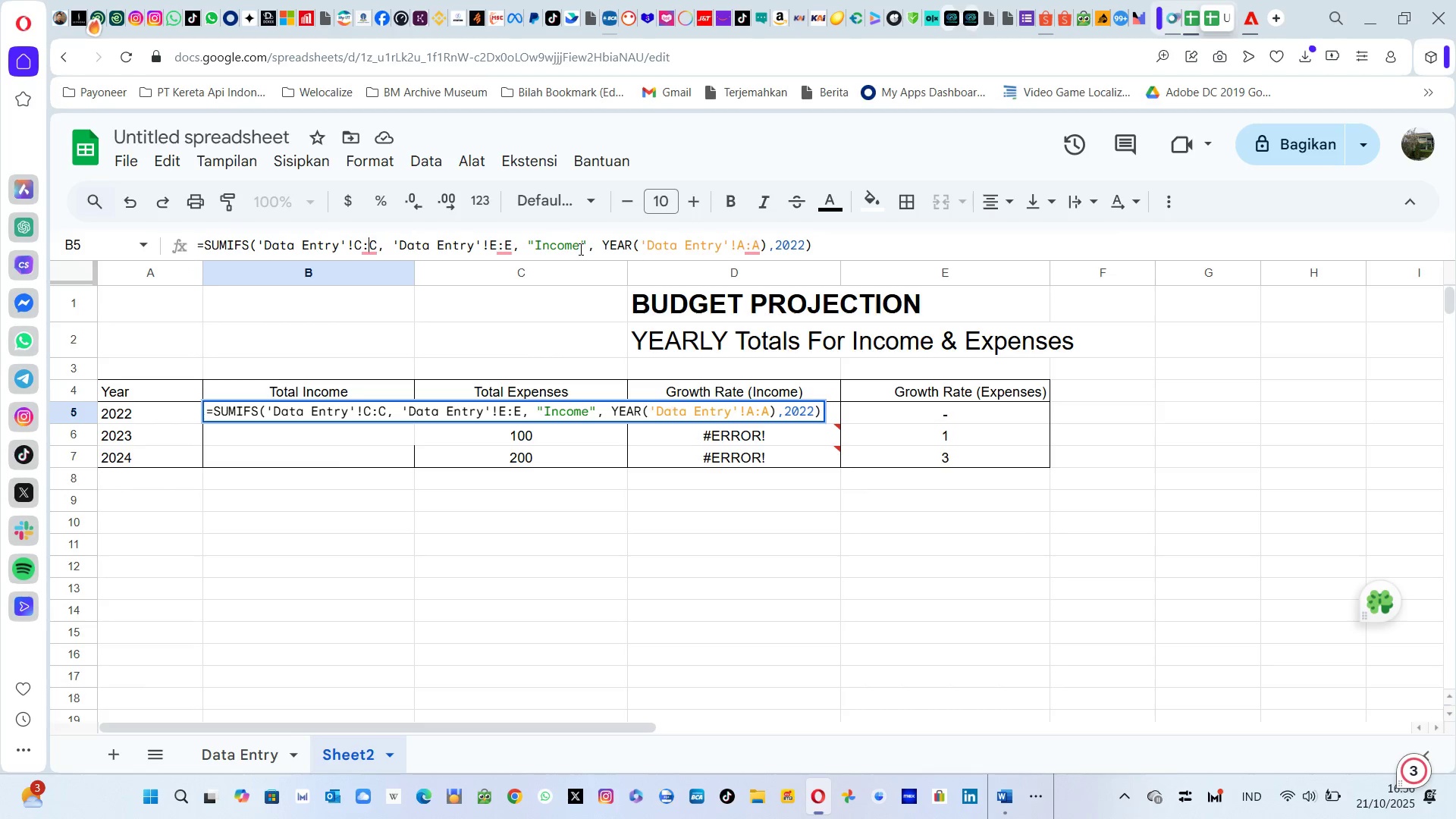 
key(ArrowLeft)
 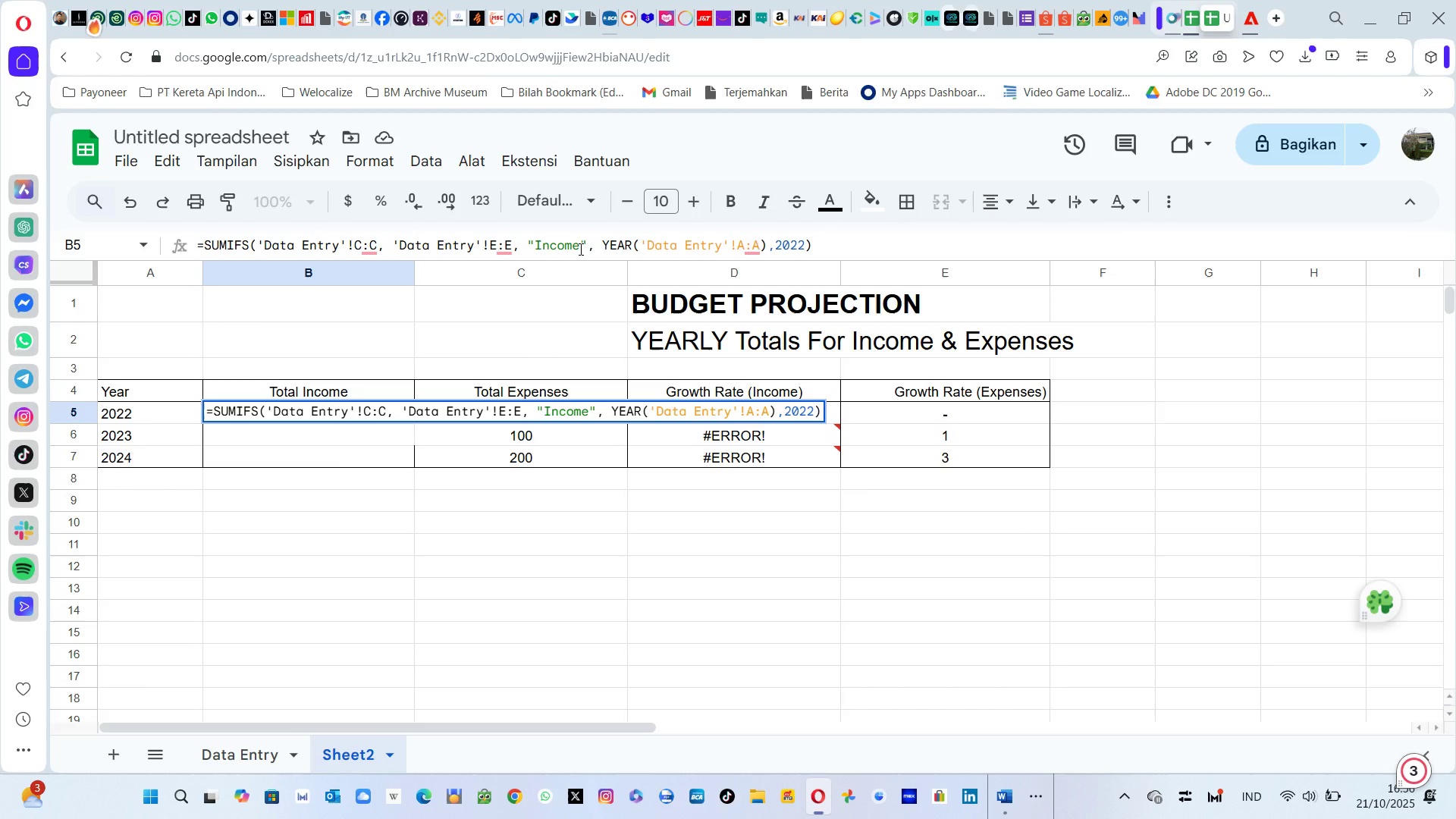 
key(ArrowRight)
 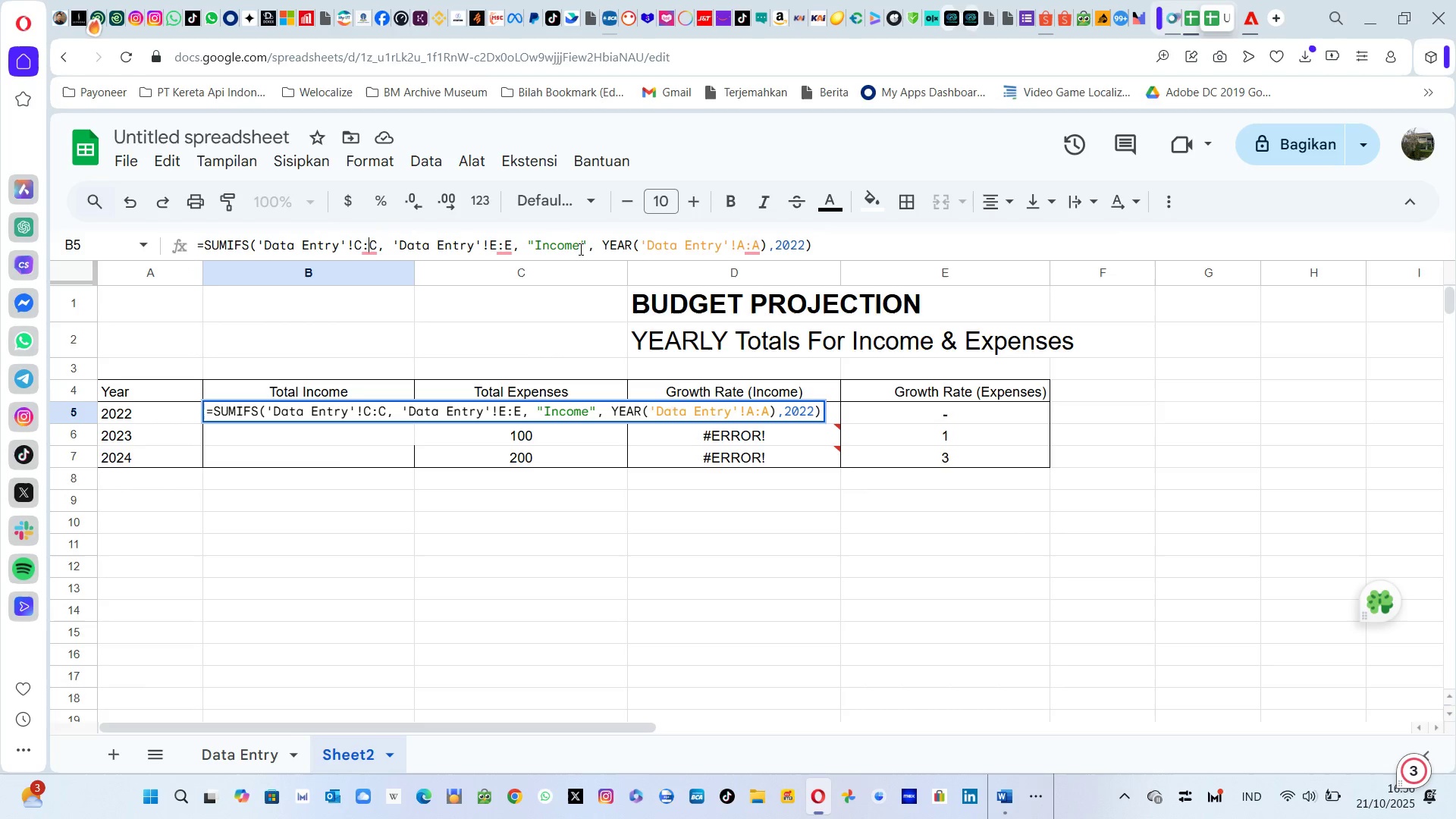 
key(ArrowRight)
 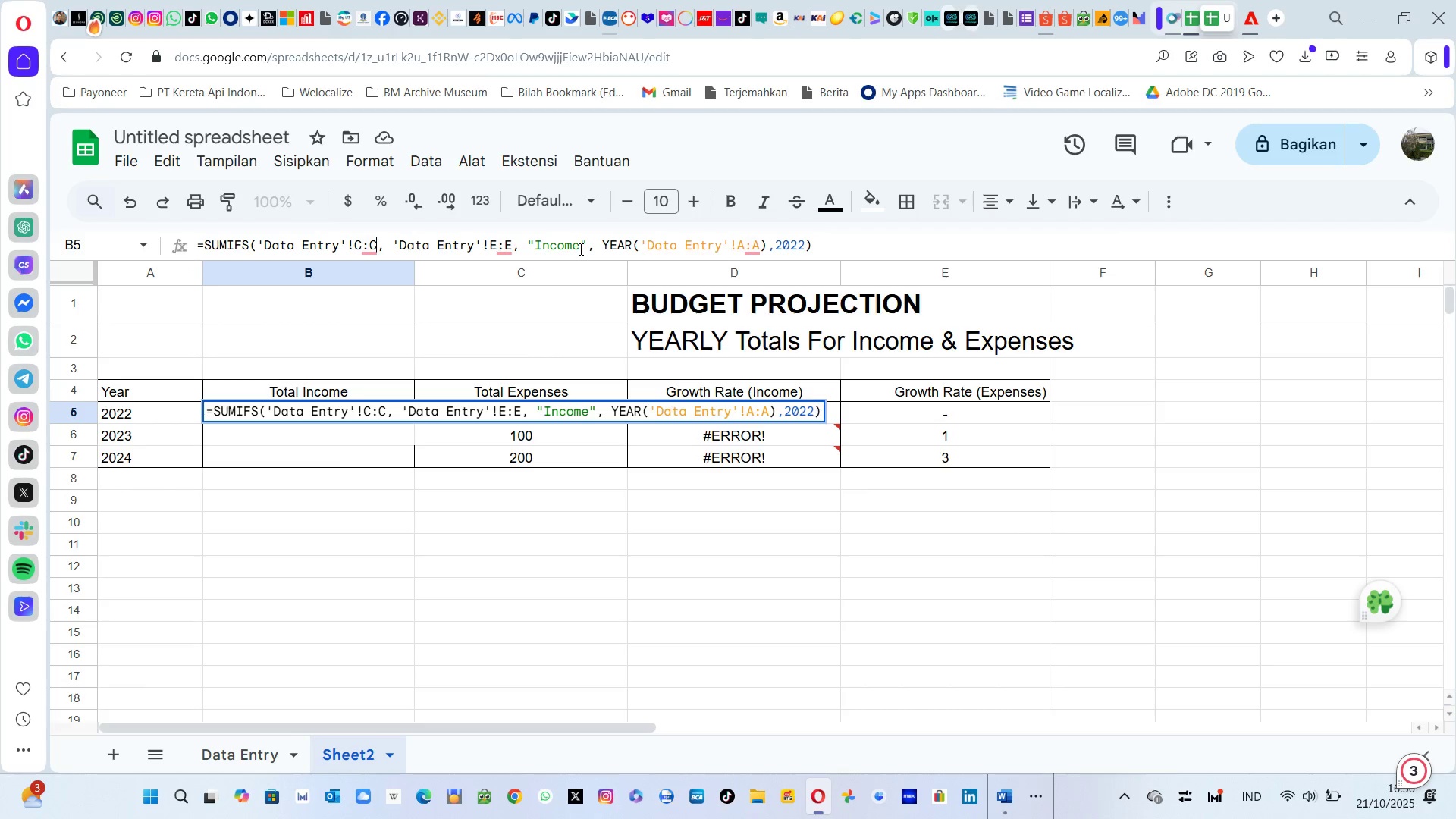 
key(Alt+AltLeft)
 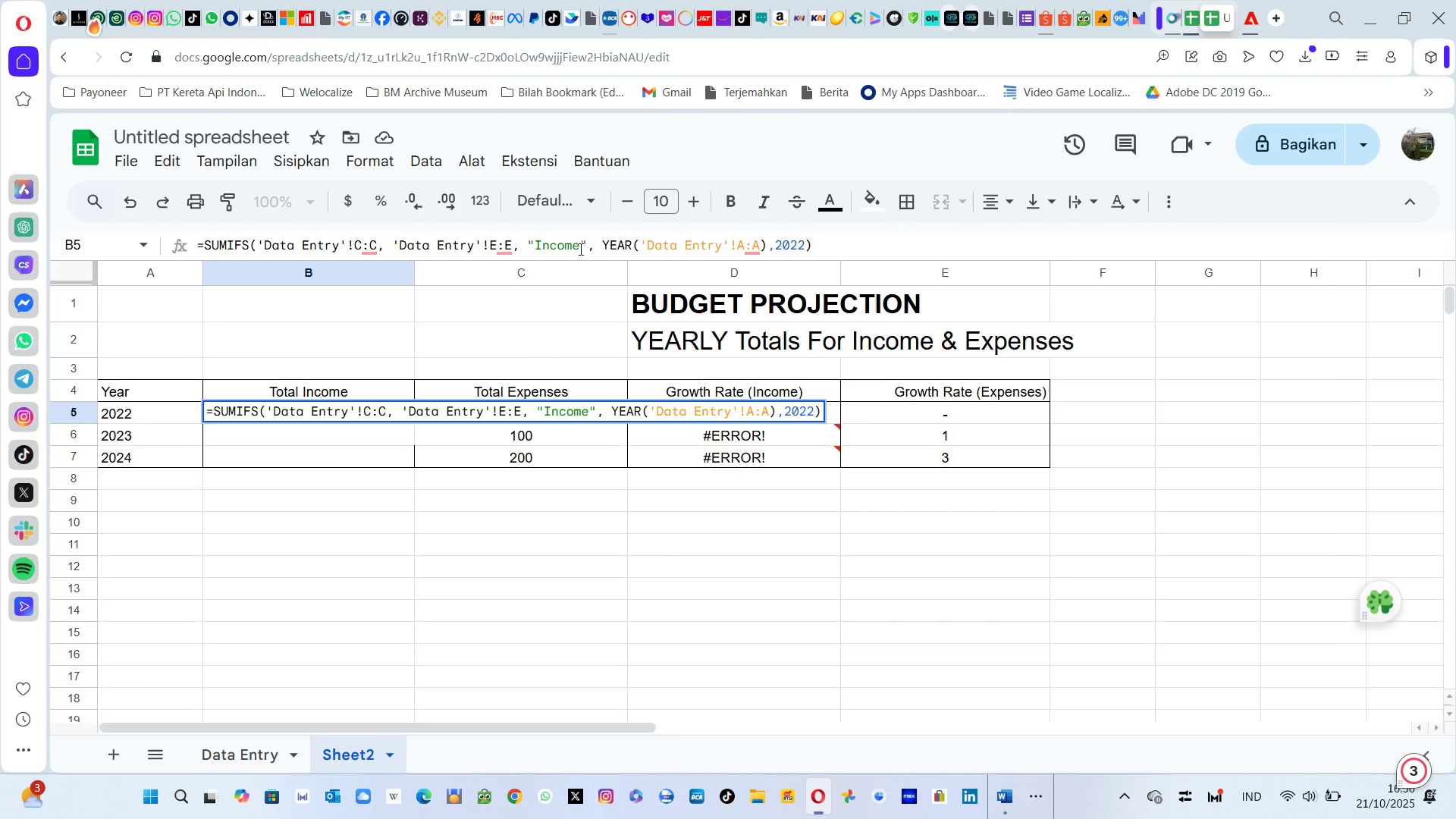 
key(Alt+Tab)
 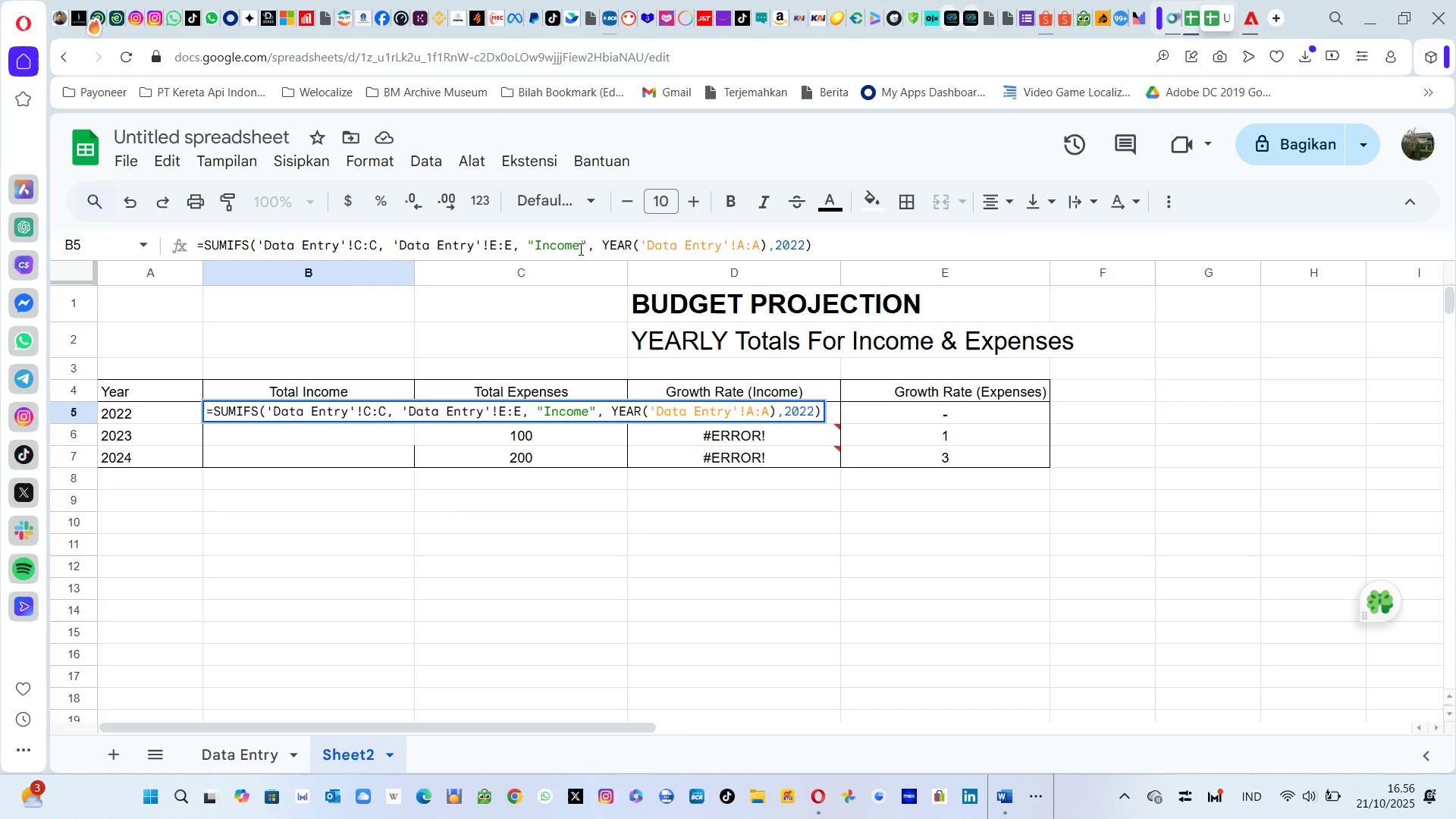 
wait(5.95)
 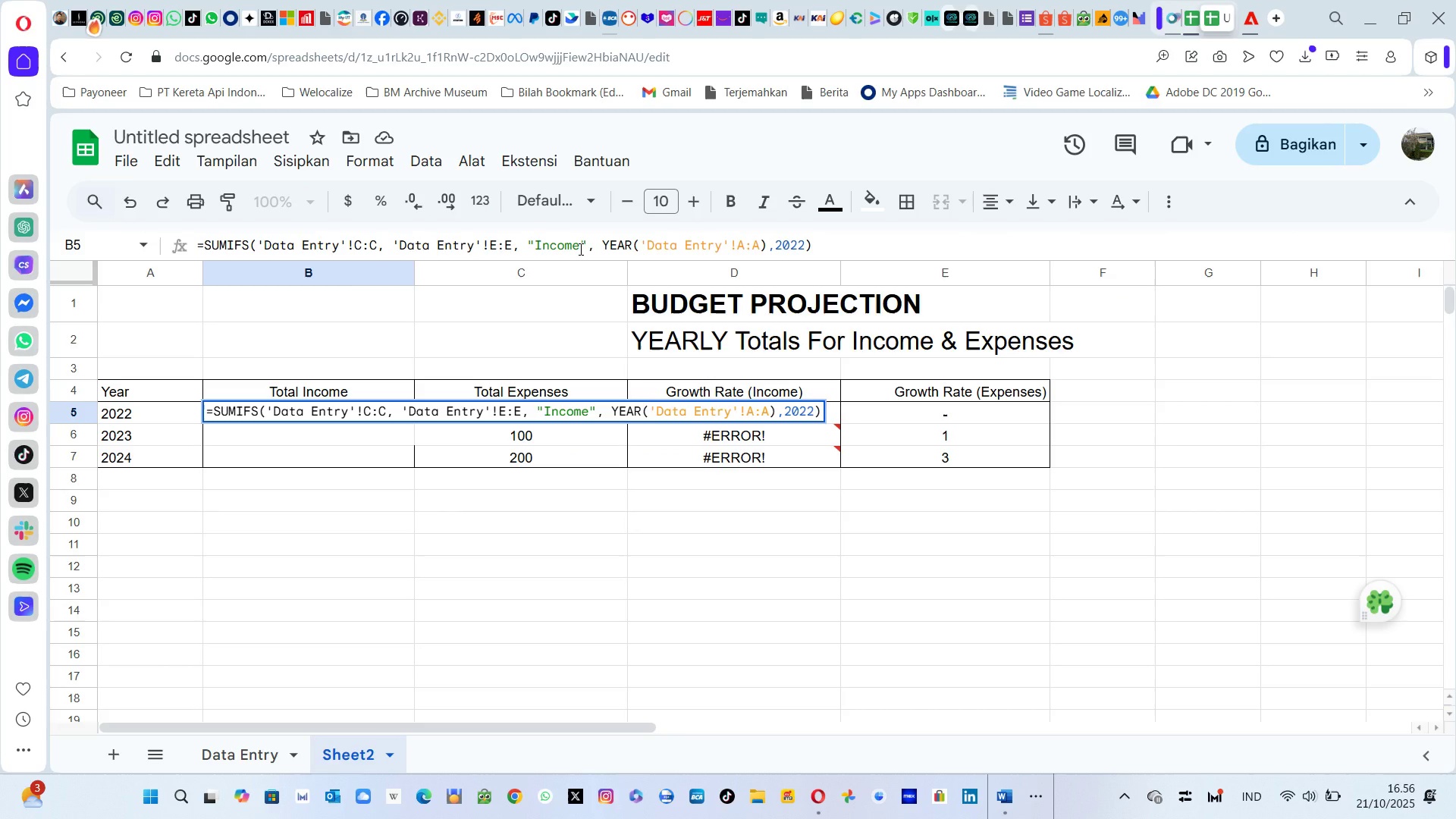 
key(Alt+AltLeft)
 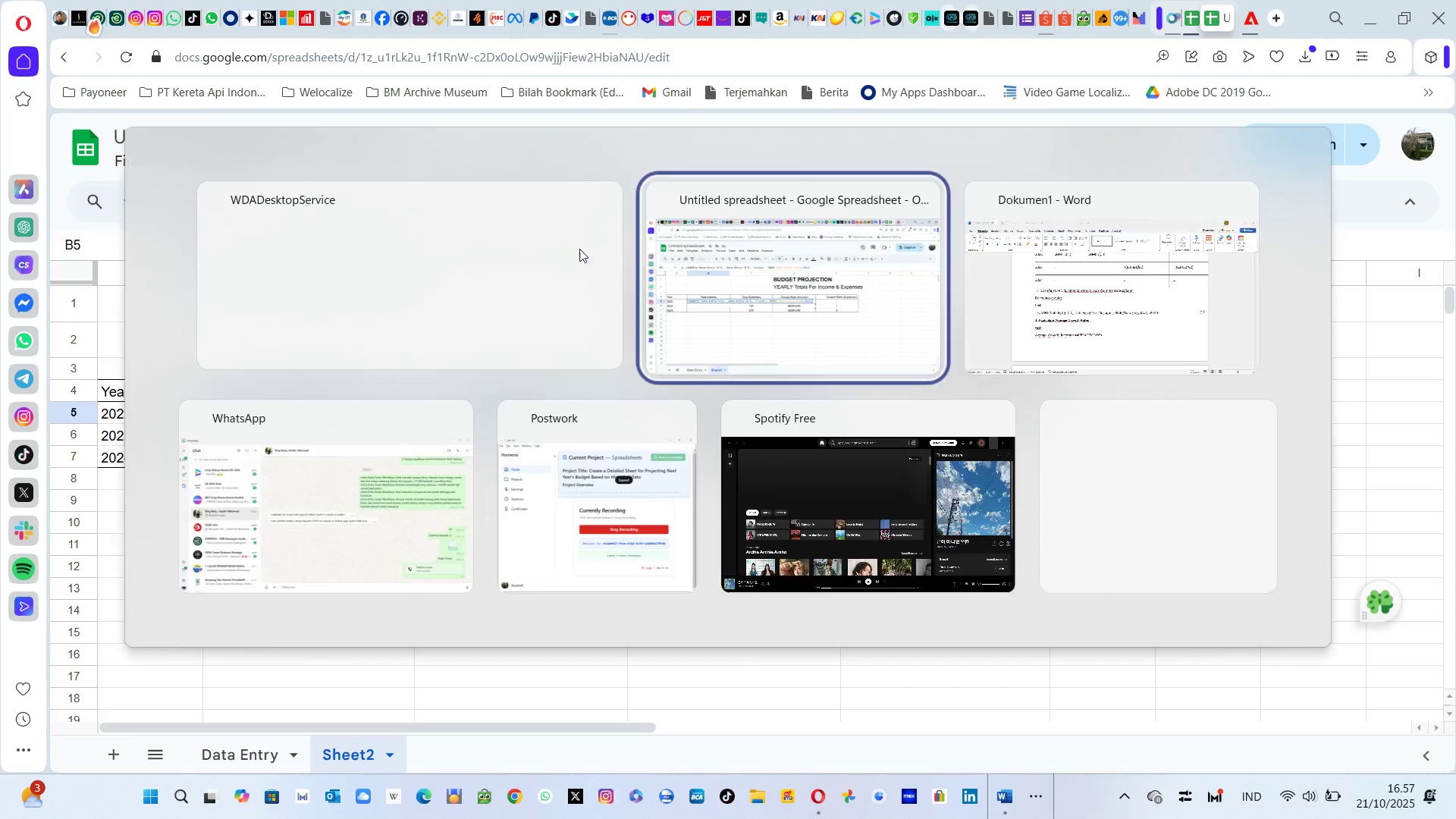 
key(Alt+Tab)
 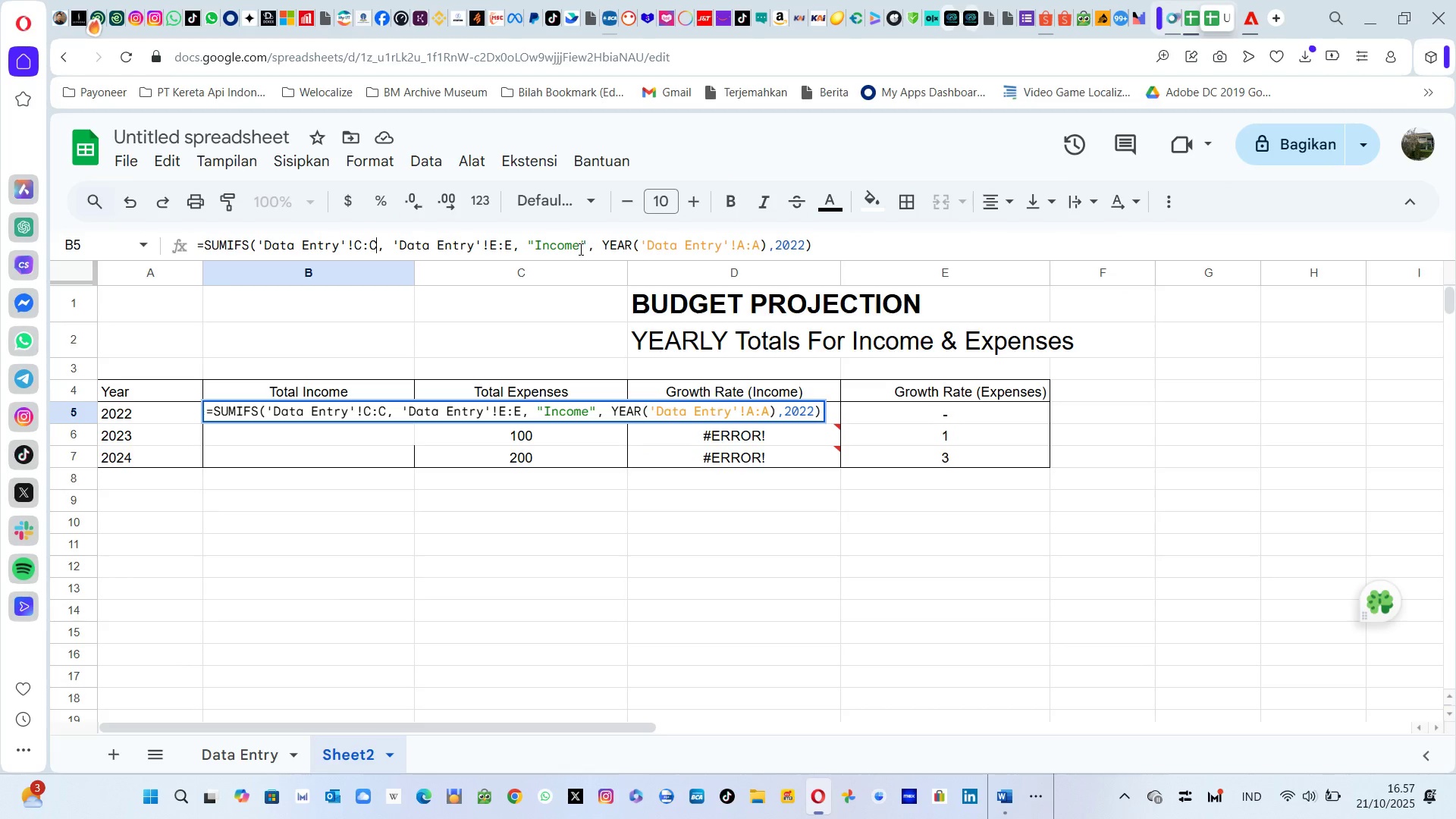 
key(ArrowLeft)
 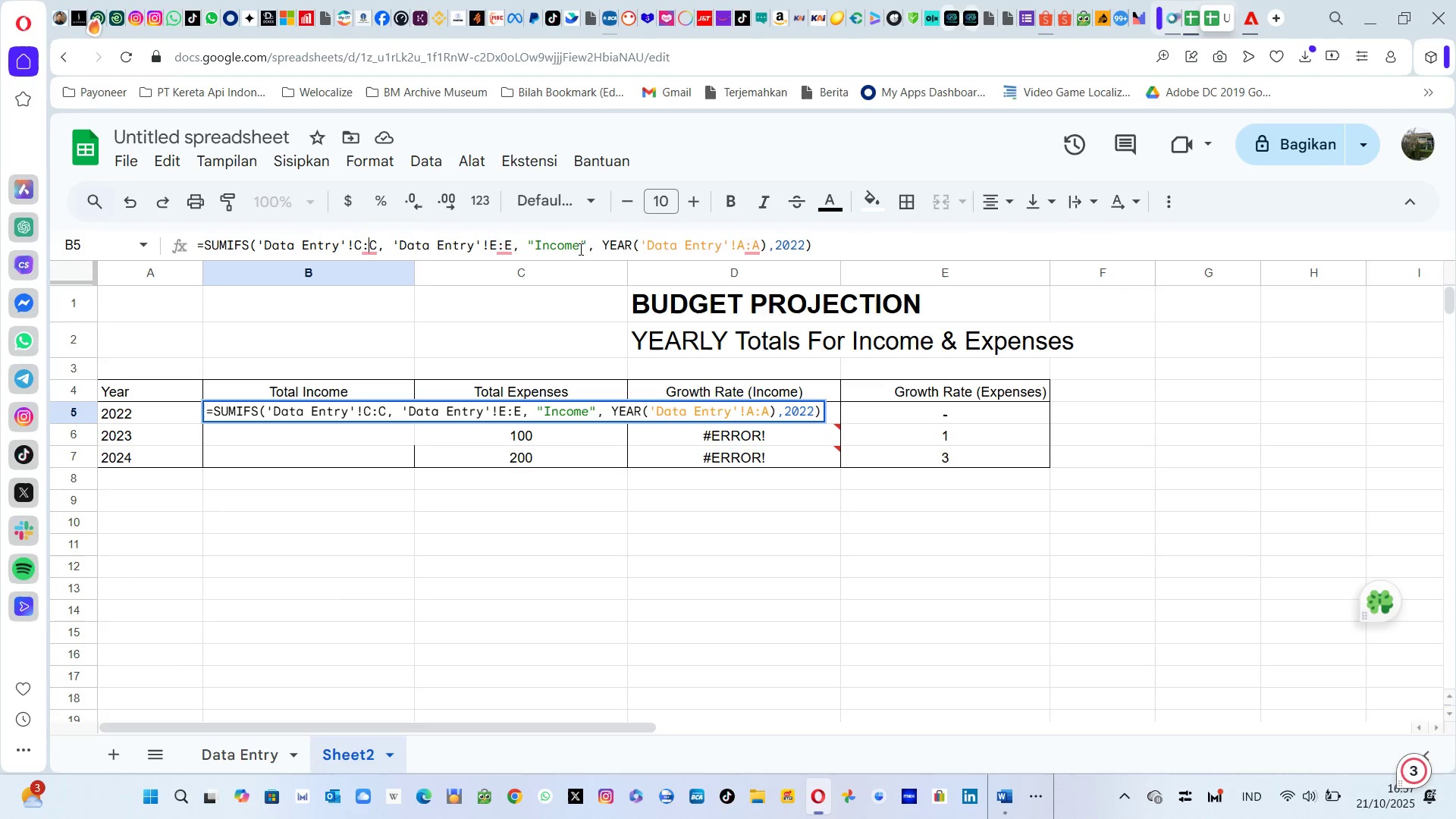 
key(ArrowLeft)
 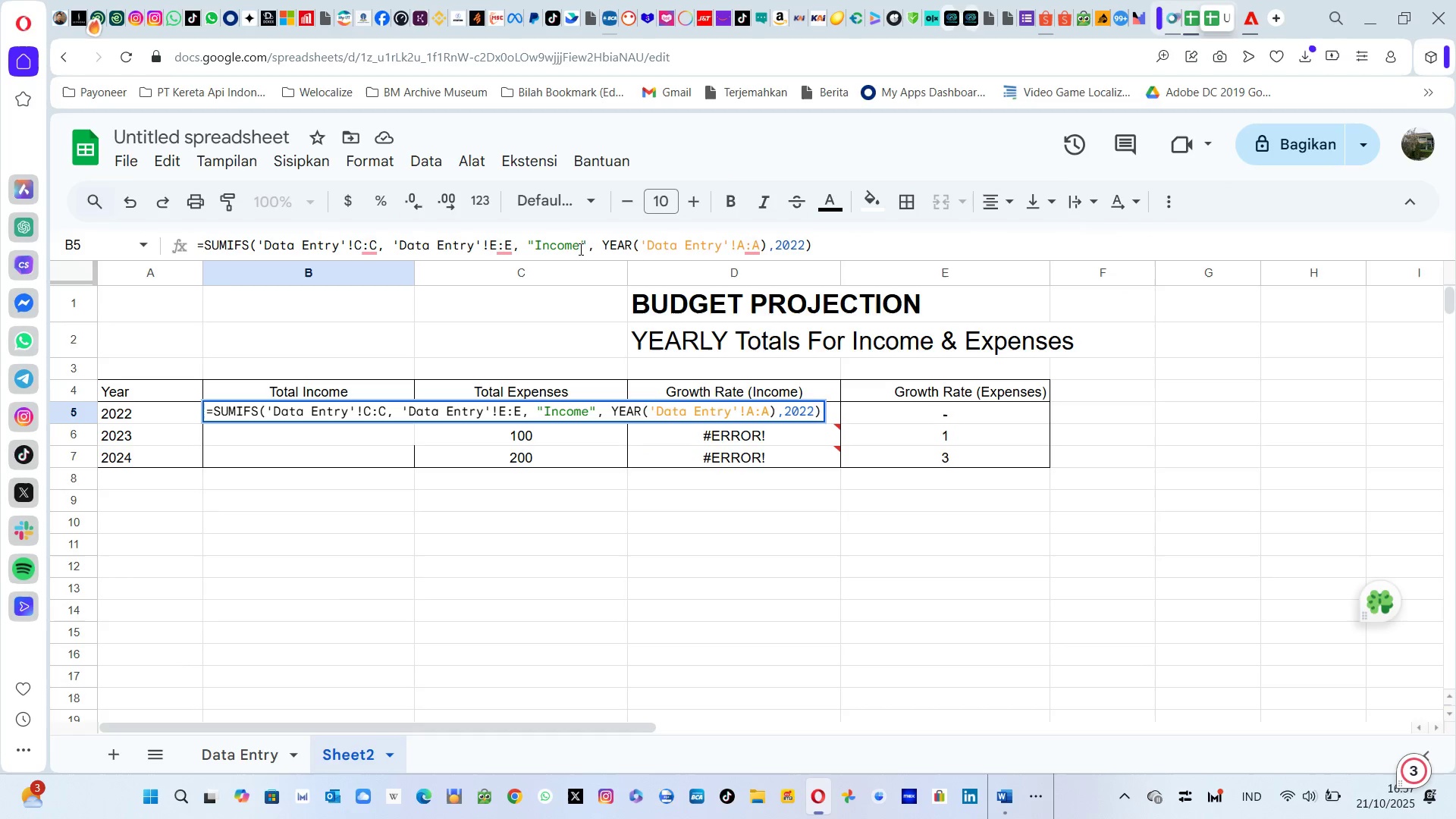 
hold_key(key=ArrowRight, duration=1.51)
 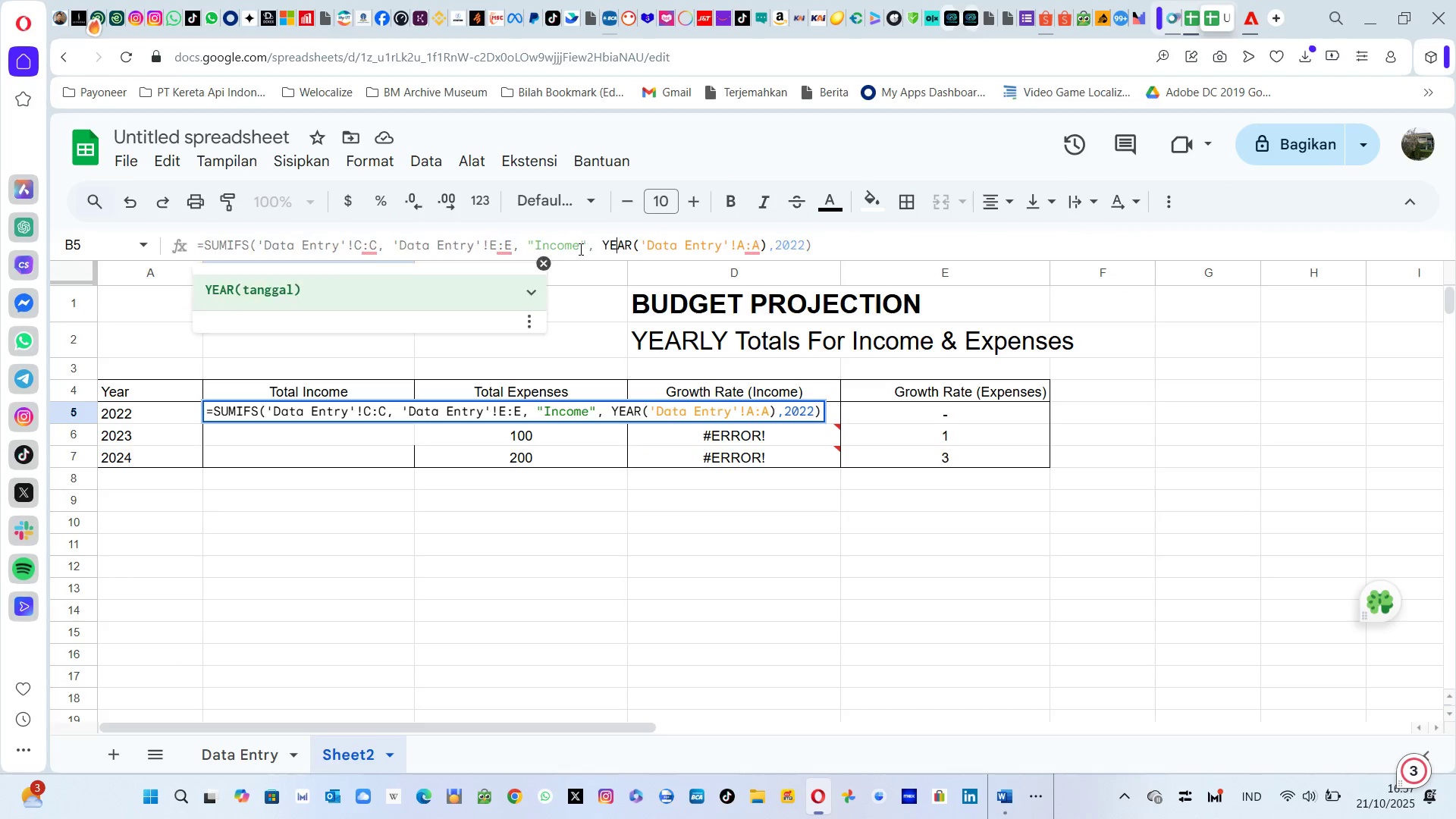 
key(ArrowRight)
 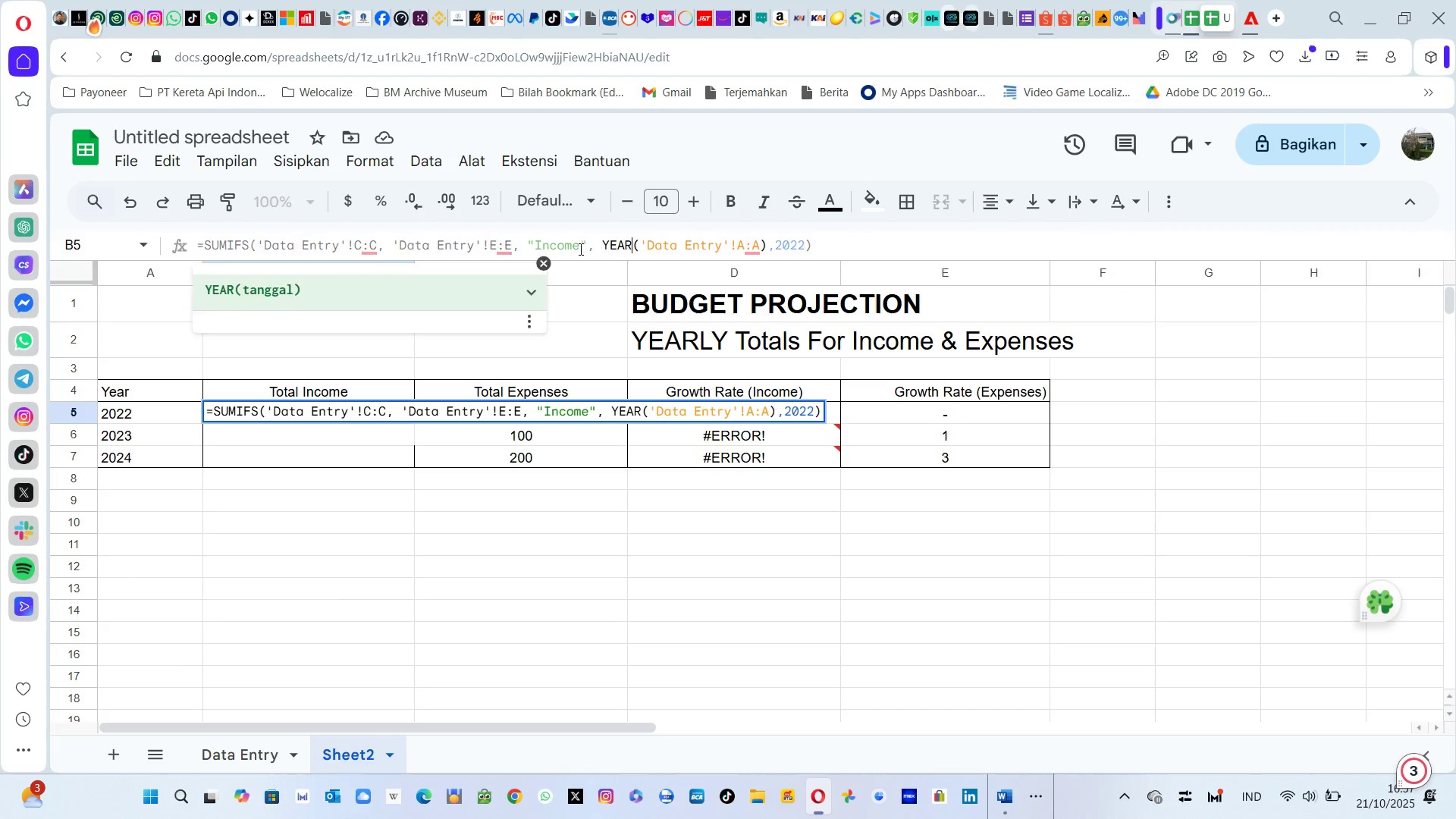 
key(ArrowRight)
 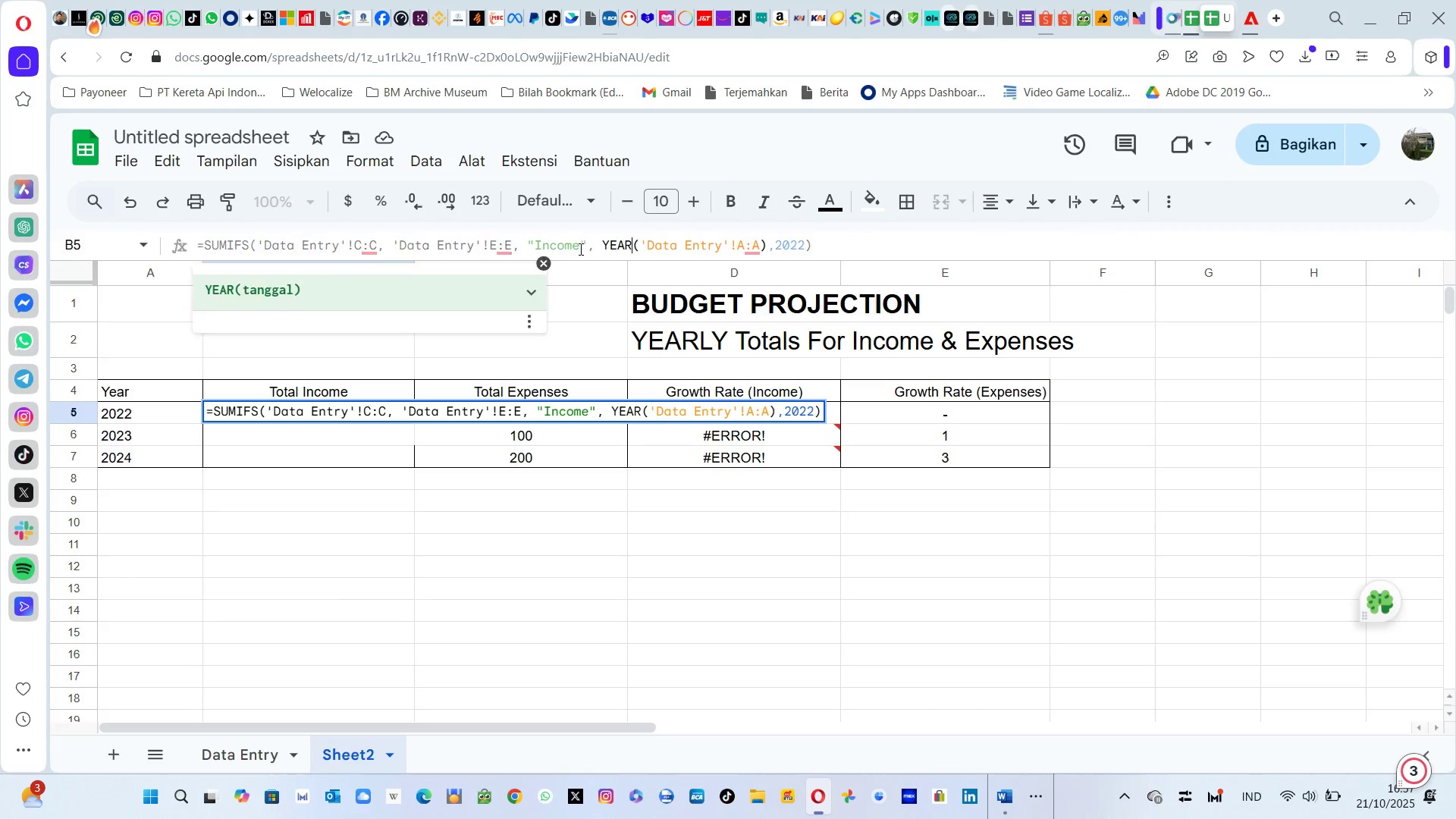 
key(ArrowRight)
 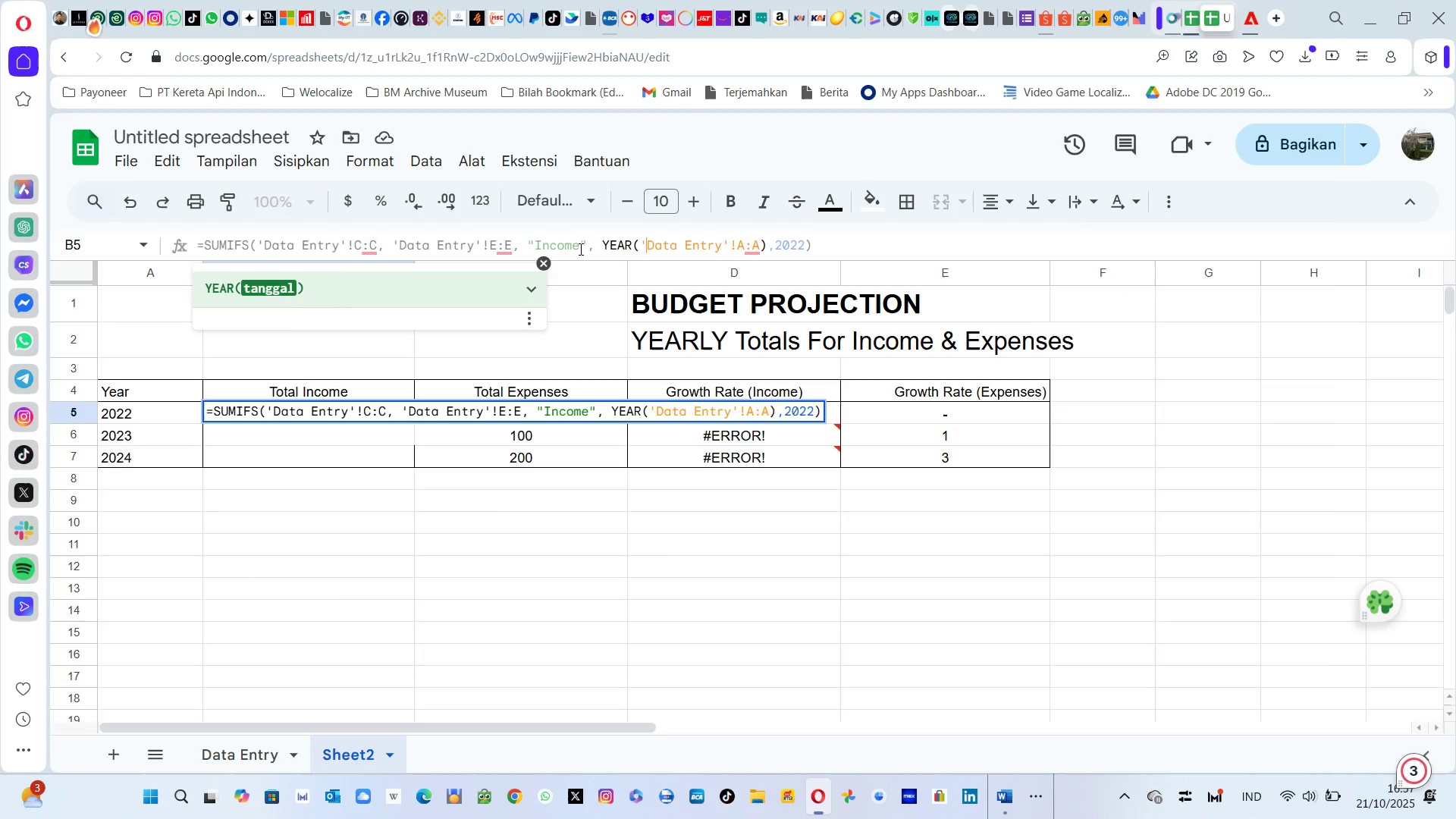 
key(Alt+AltLeft)
 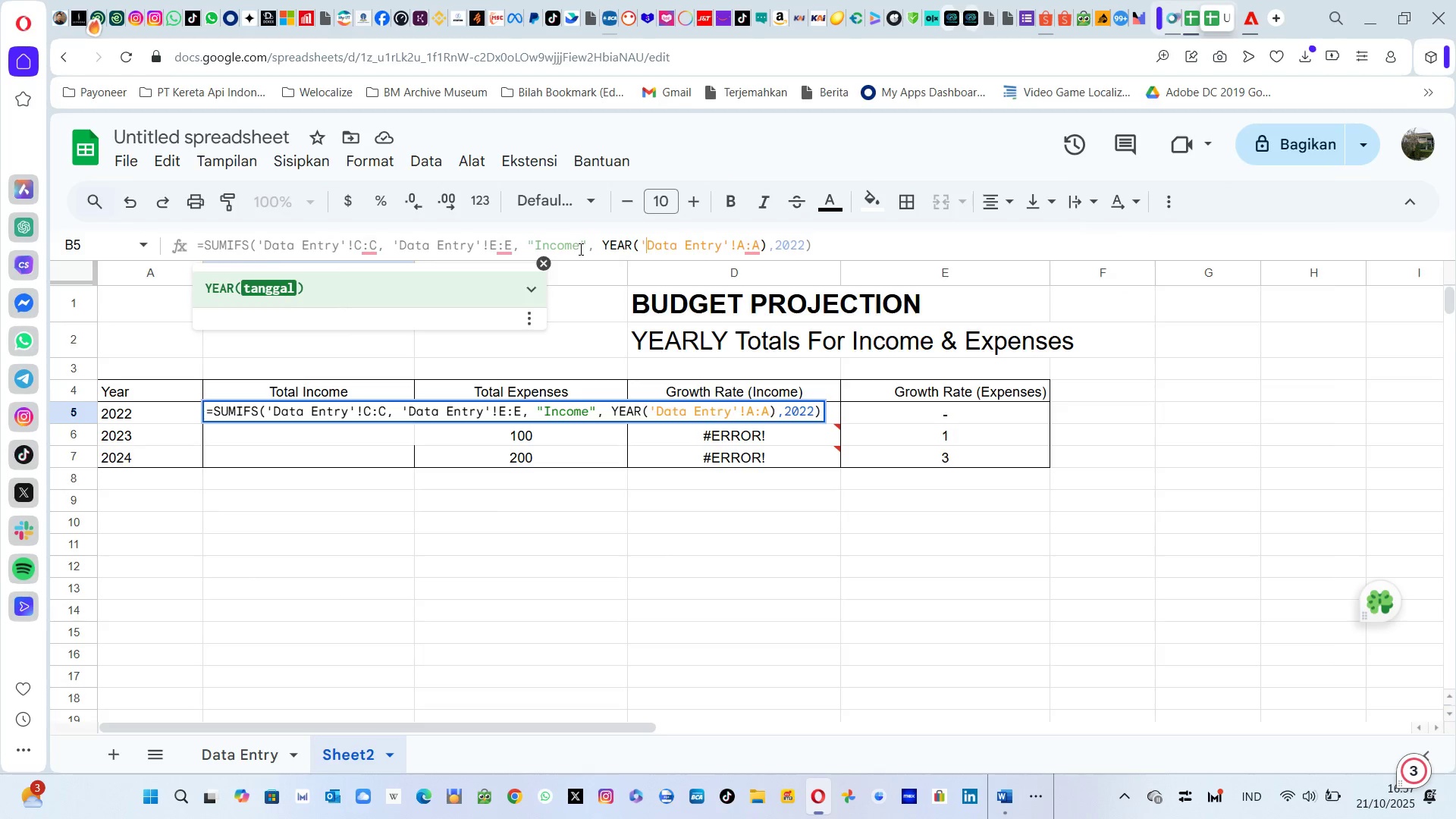 
key(Alt+Tab)
 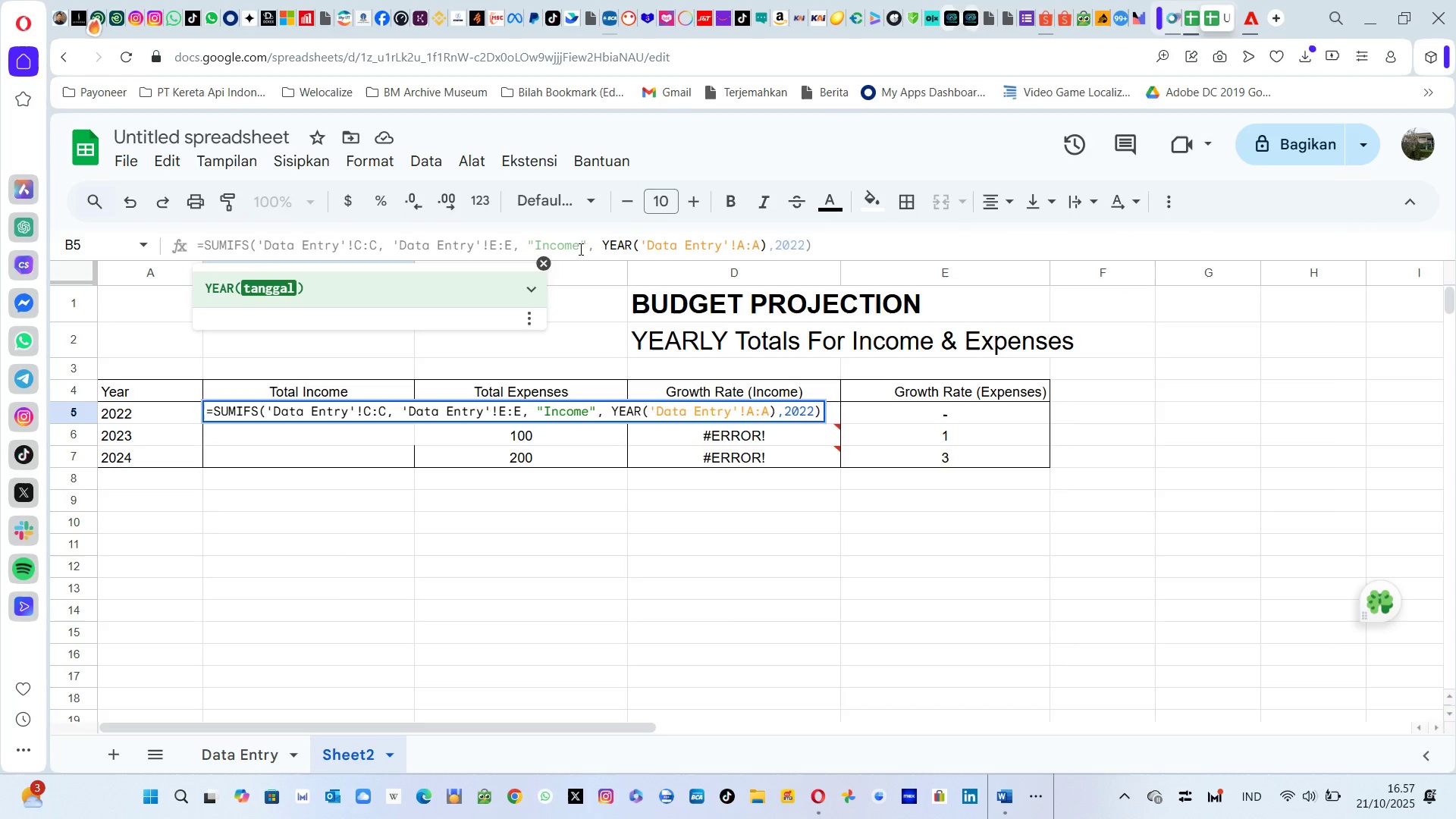 
key(Alt+AltLeft)
 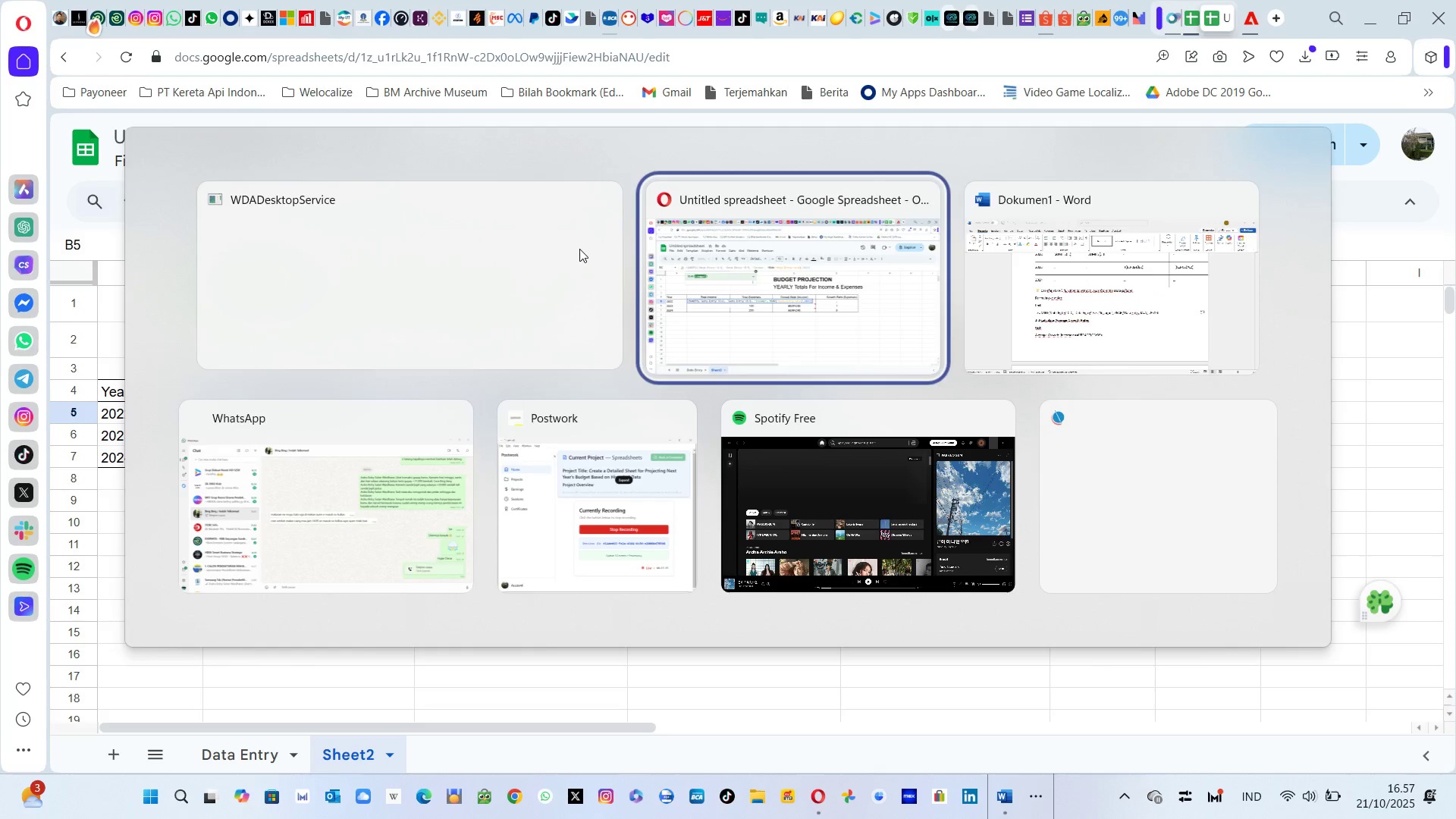 
key(Alt+Tab)
 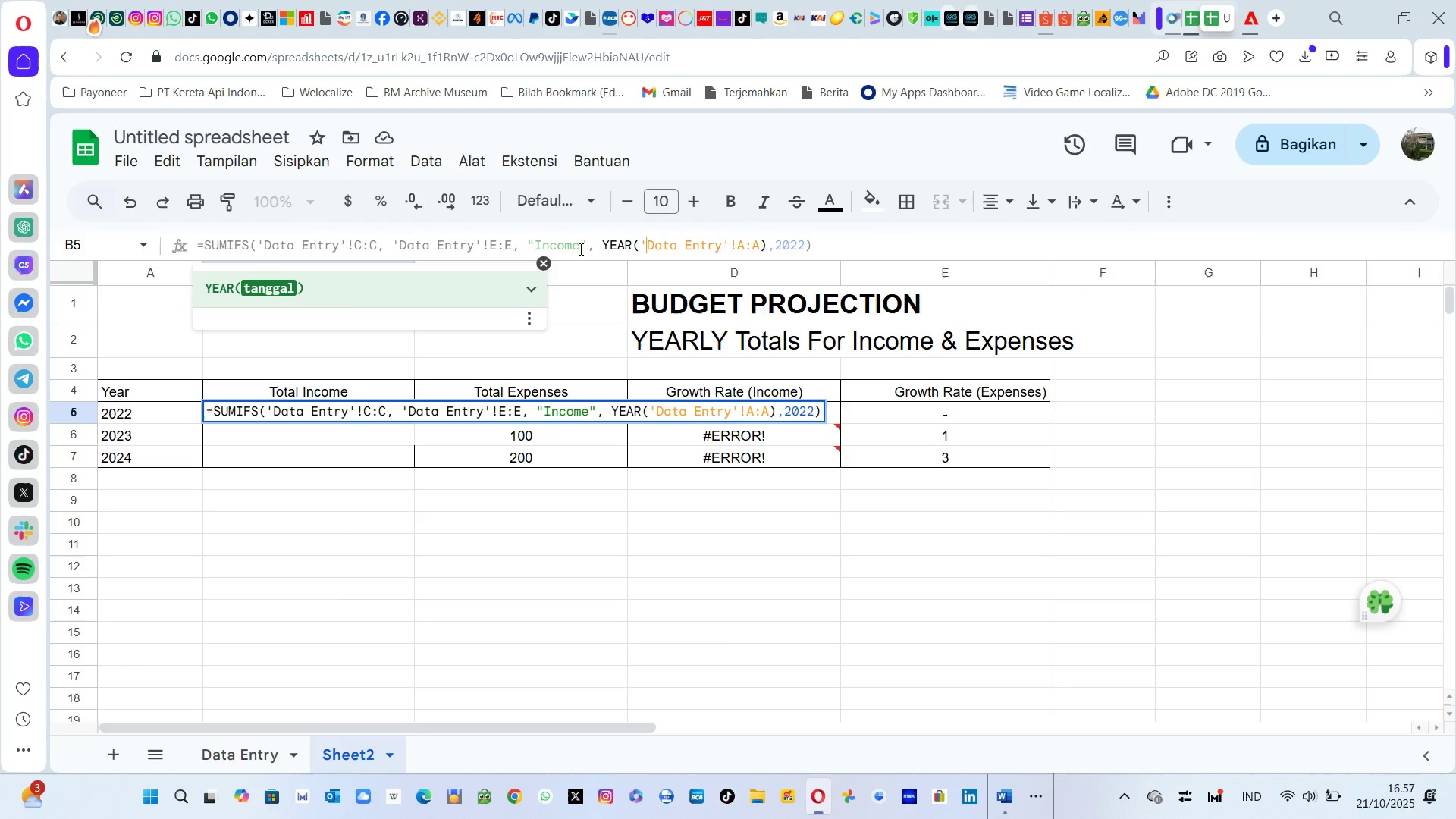 
key(ArrowRight)
 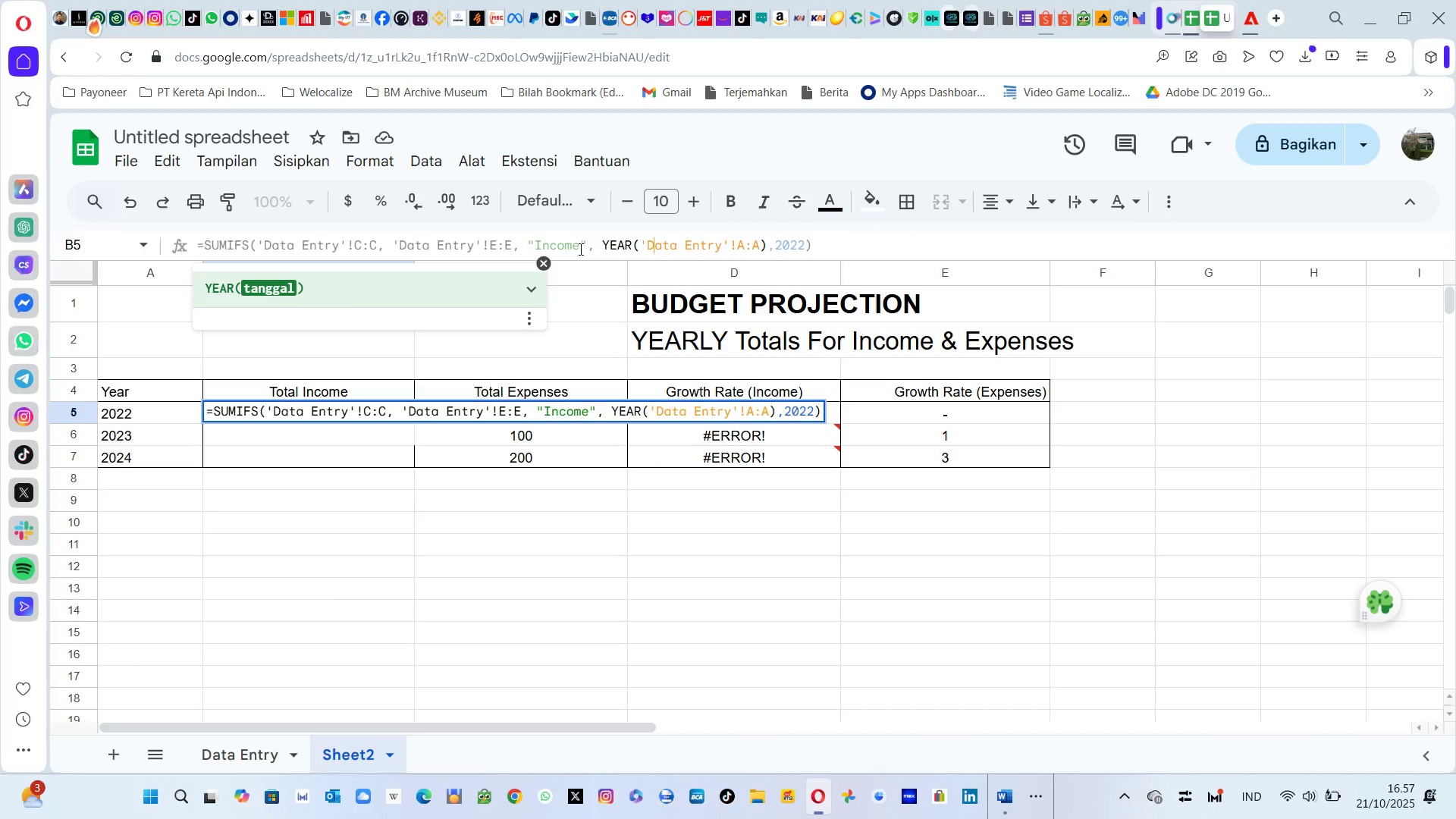 
key(ArrowRight)
 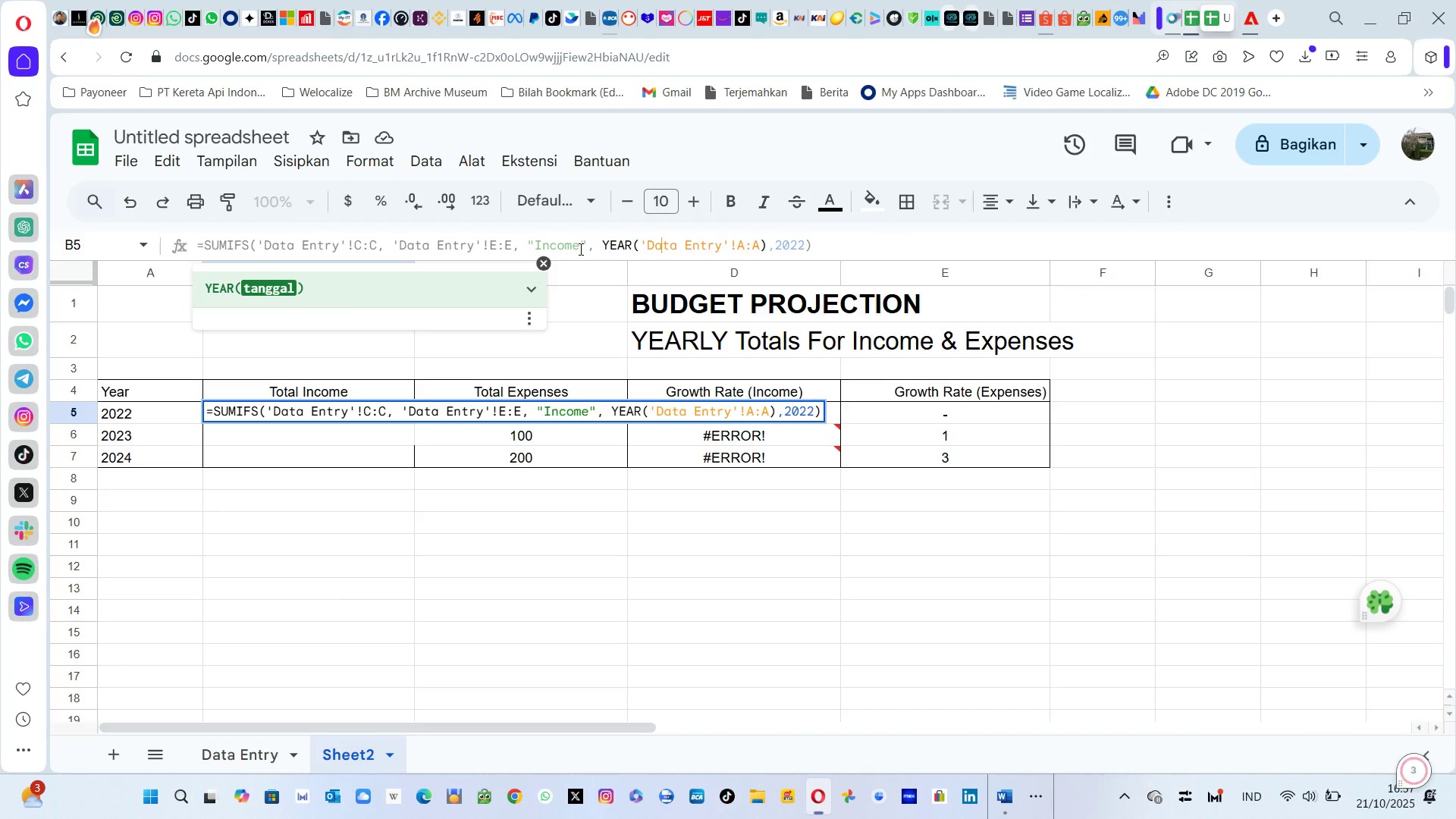 
hold_key(key=ArrowRight, duration=0.76)
 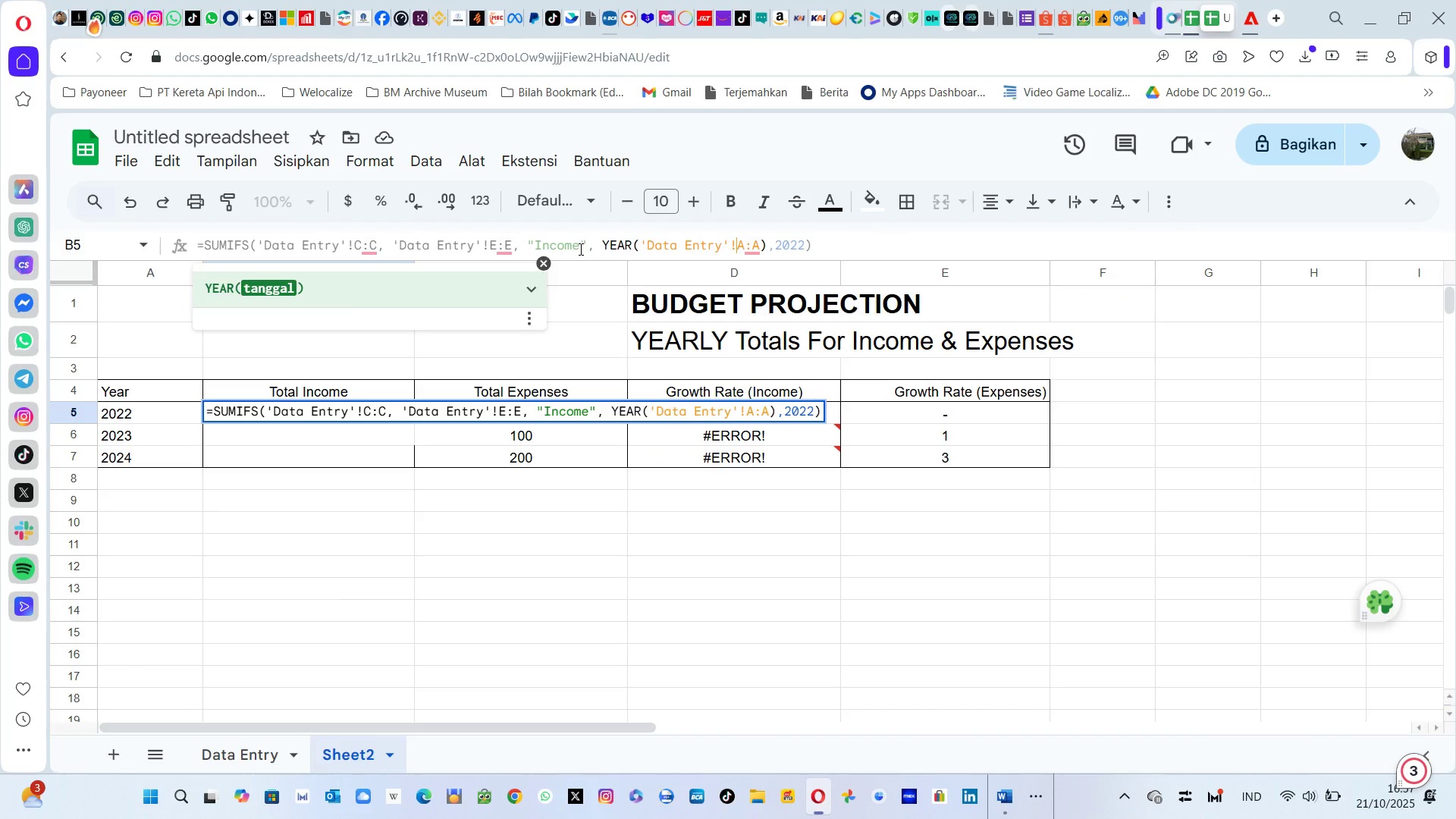 
key(ArrowRight)
 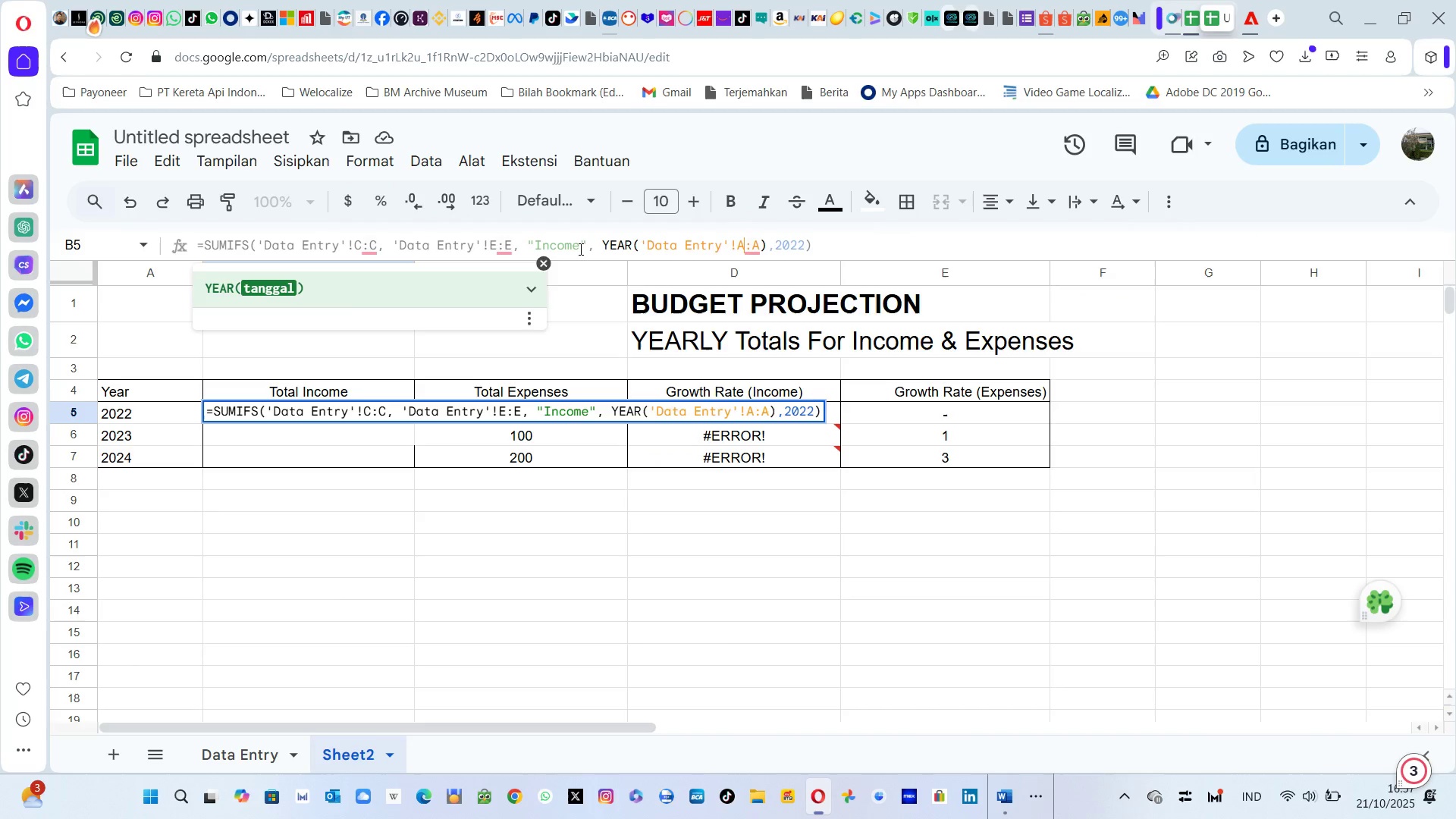 
key(ArrowRight)
 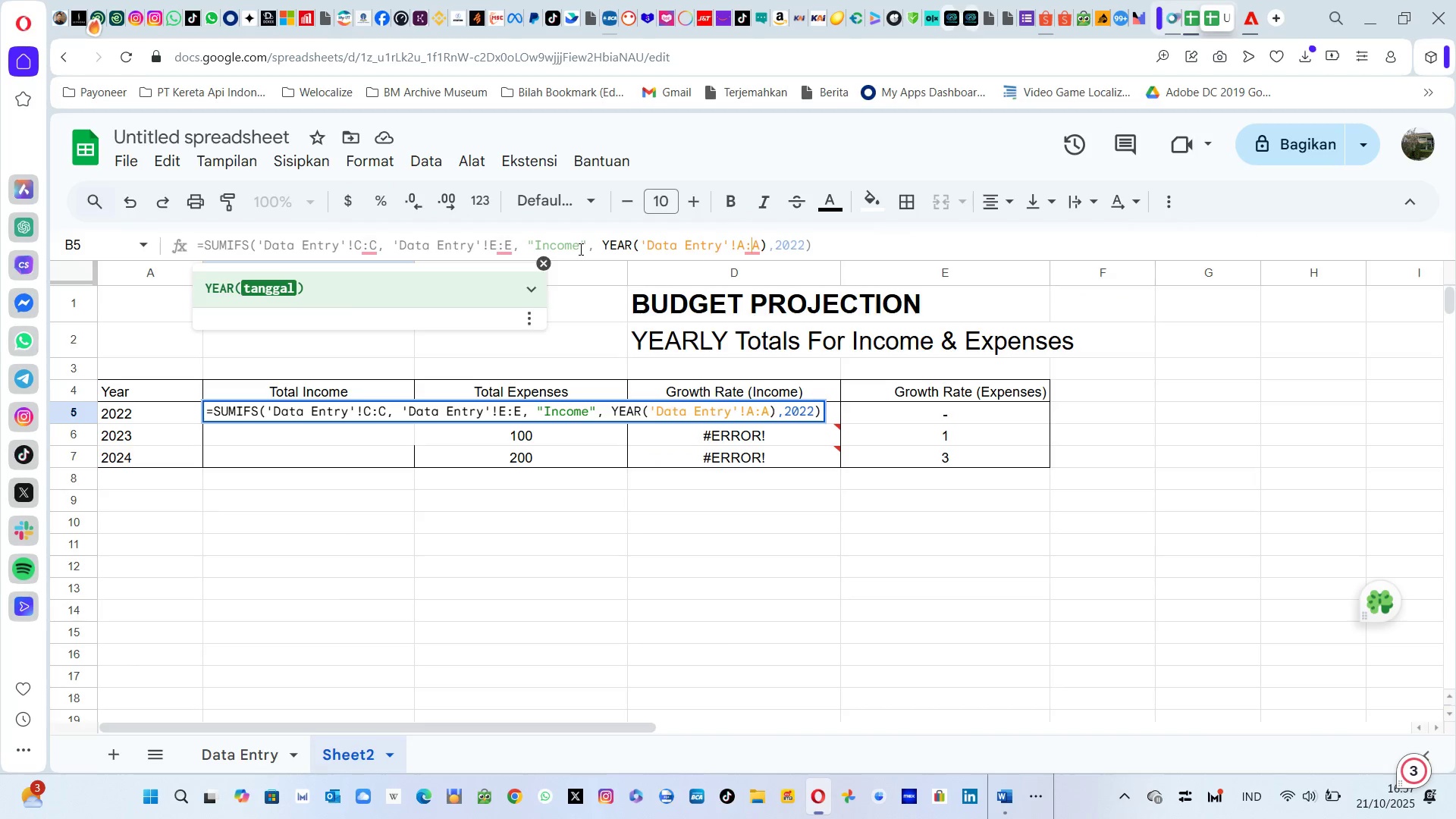 
key(ArrowLeft)
 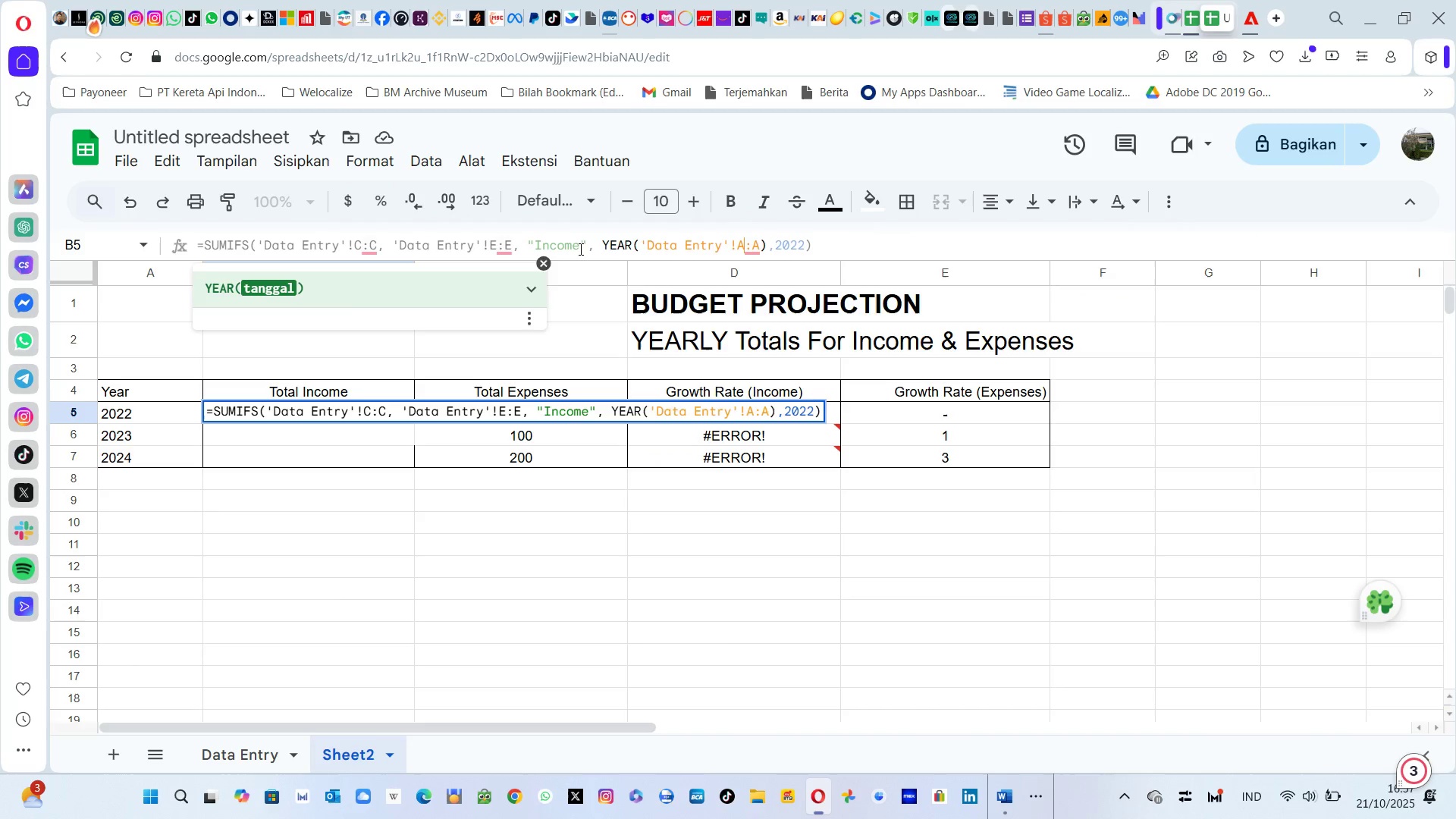 
key(5)
 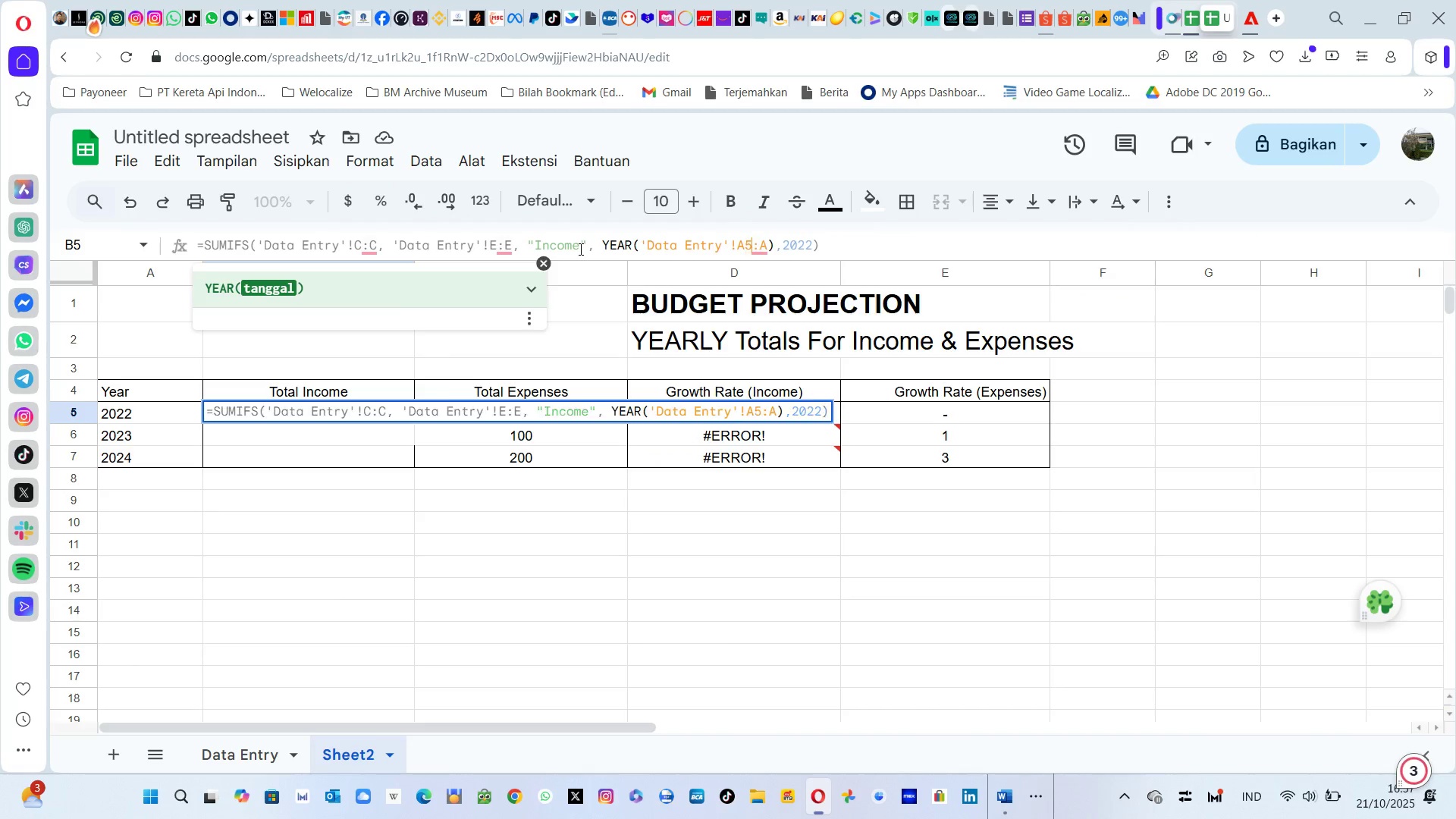 
key(ArrowRight)
 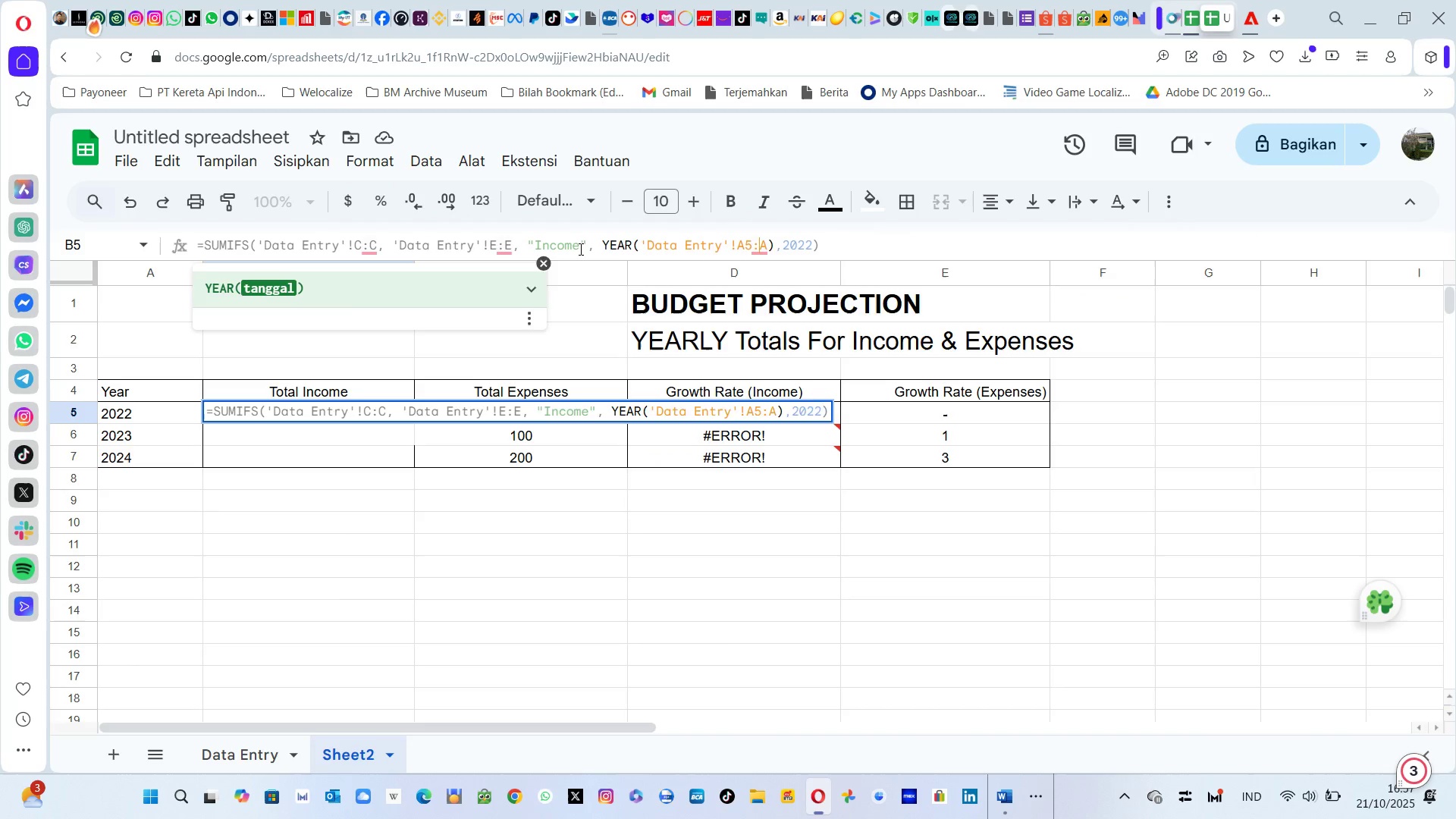 
key(ArrowRight)
 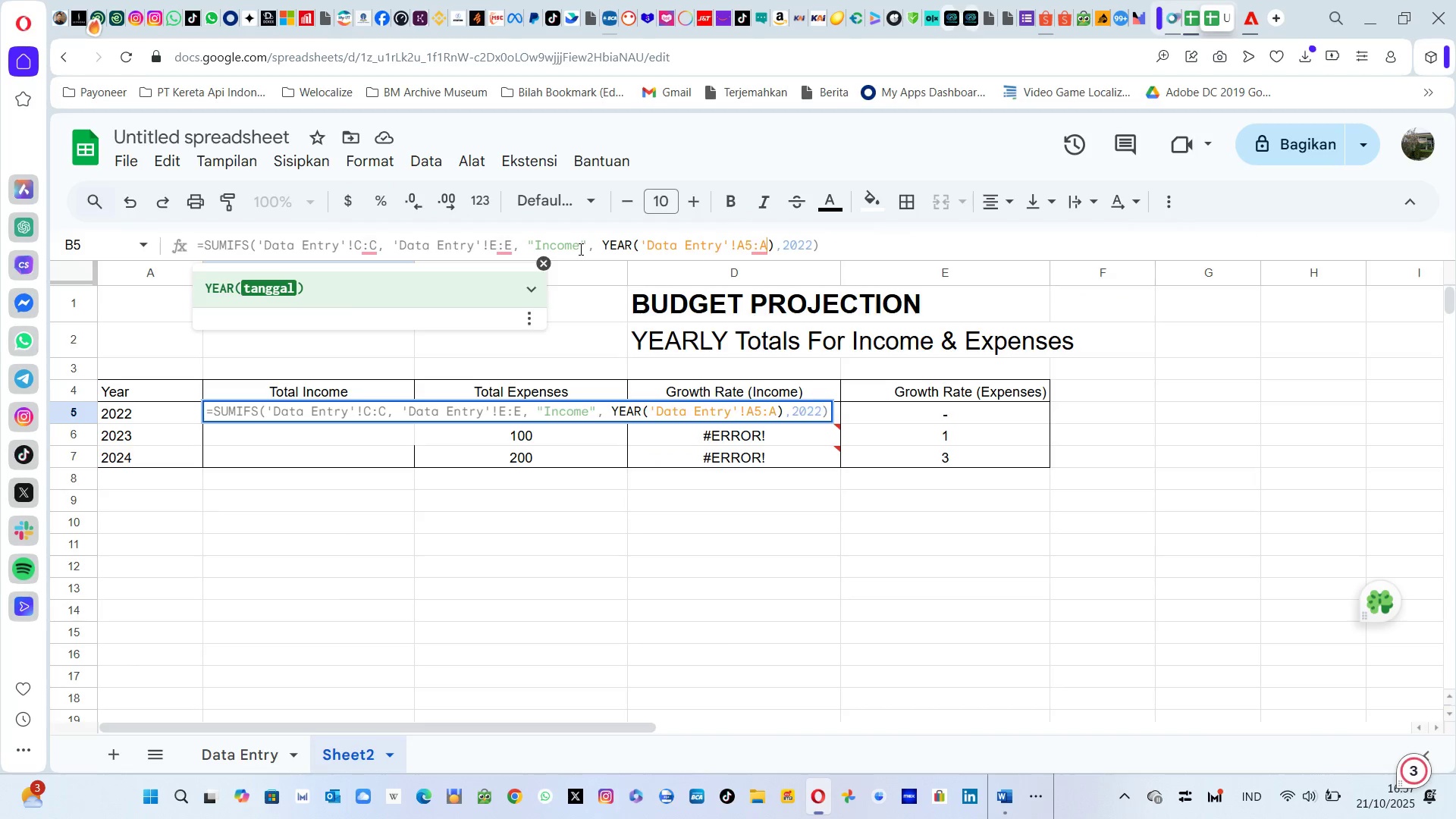 
key(5)
 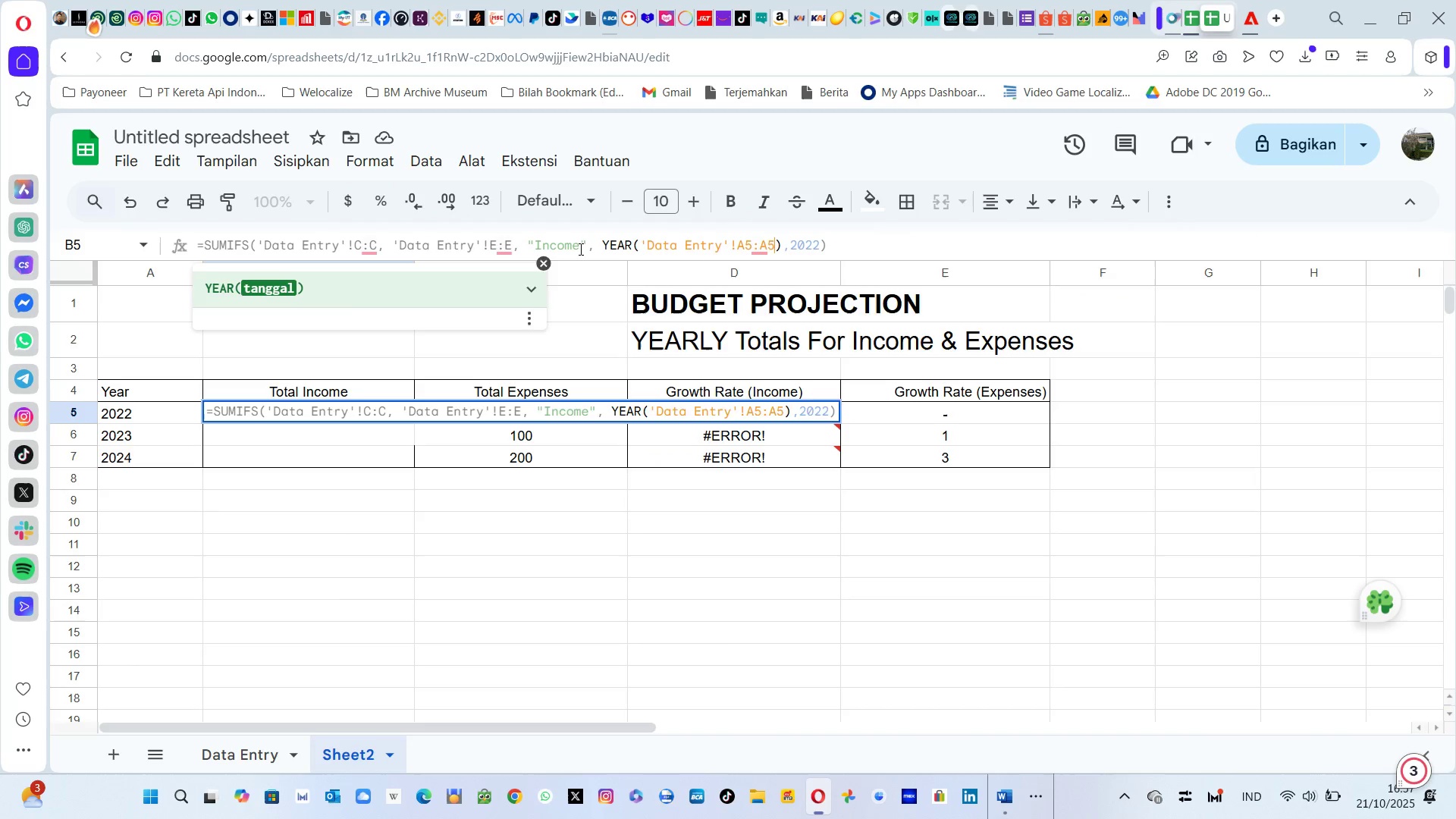 
hold_key(key=ArrowLeft, duration=0.94)
 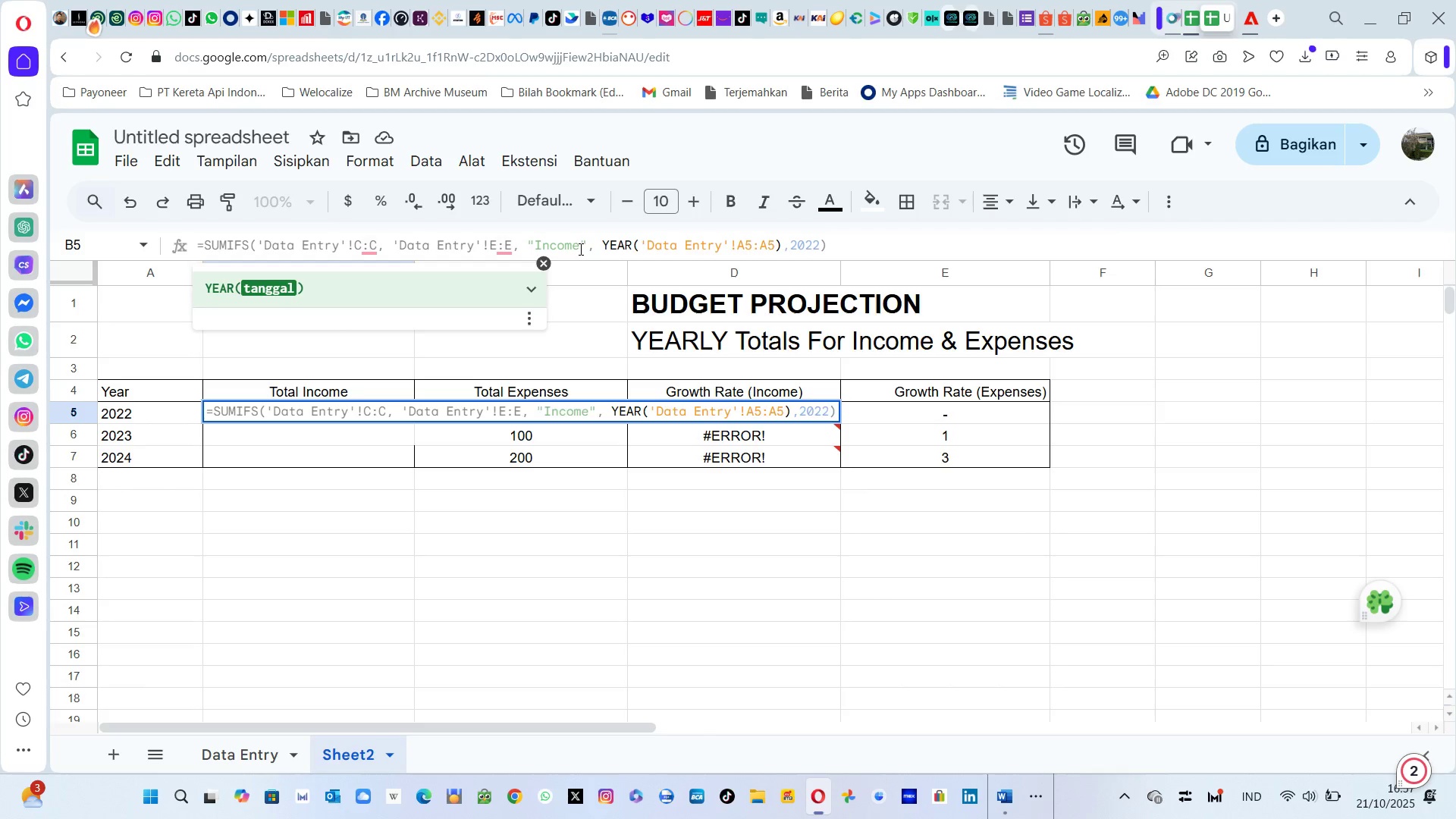 
hold_key(key=ArrowLeft, duration=1.44)
 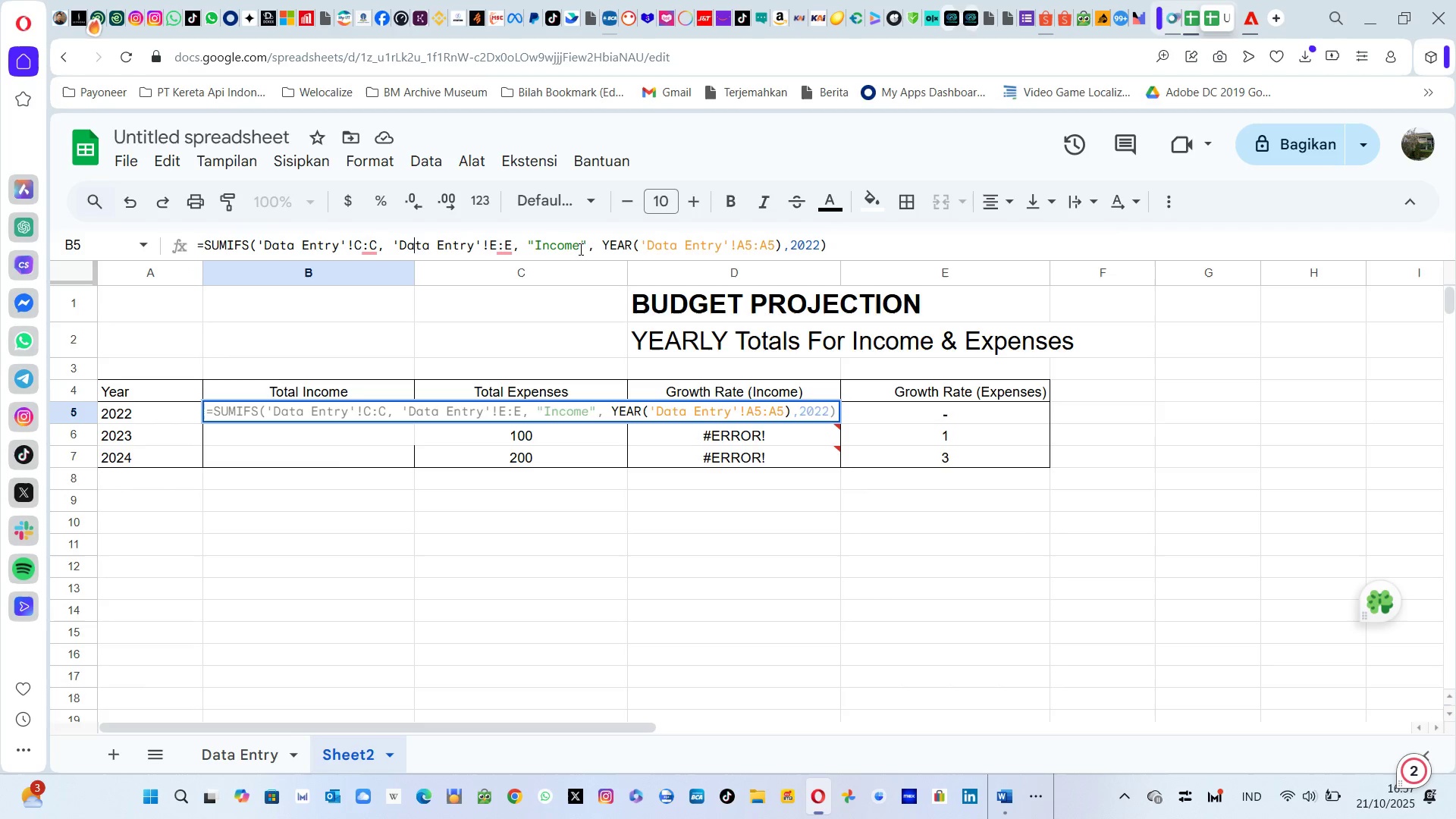 
hold_key(key=ArrowRight, duration=0.7)
 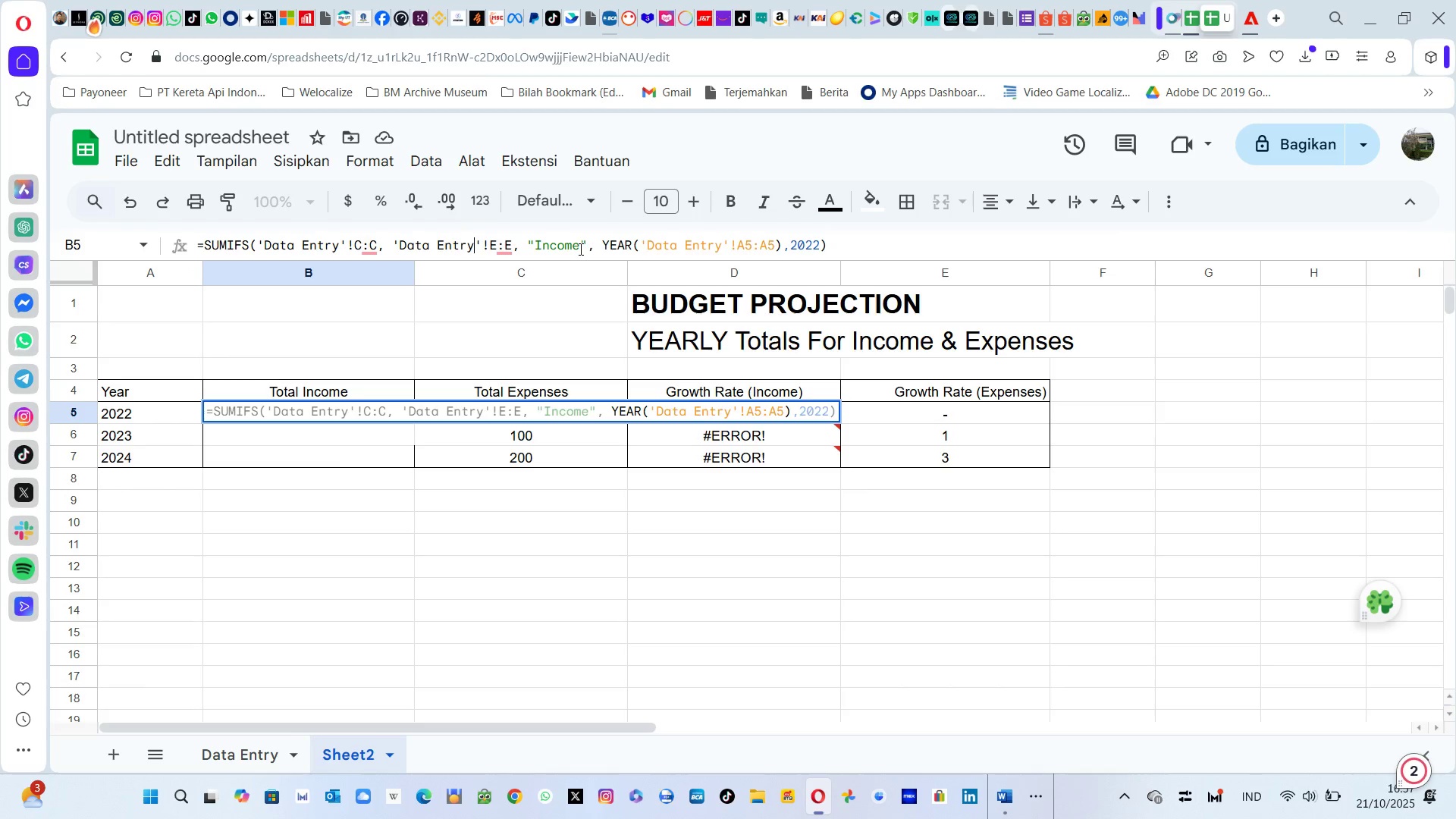 
key(ArrowLeft)
 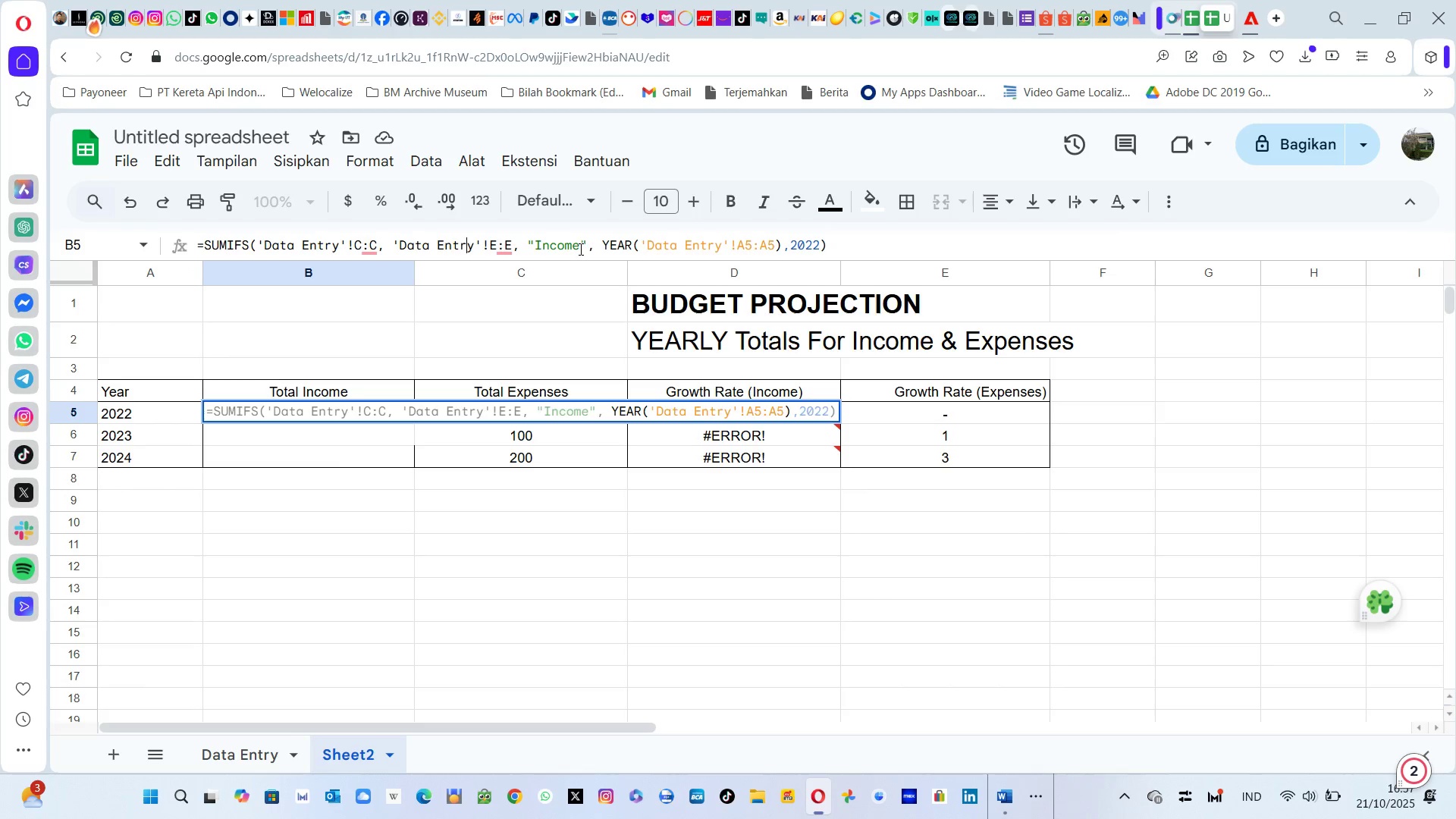 
key(ArrowLeft)
 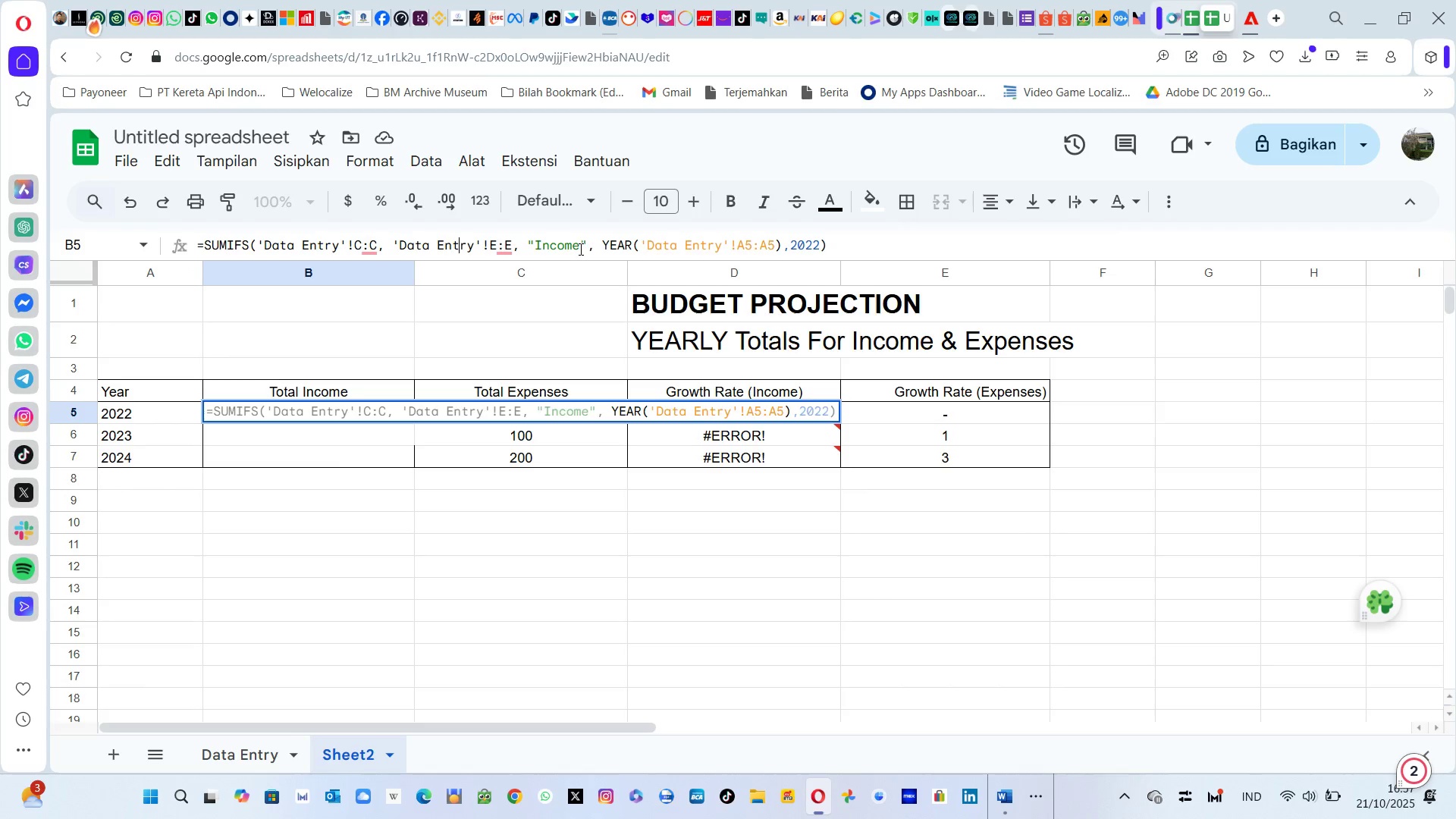 
key(ArrowRight)
 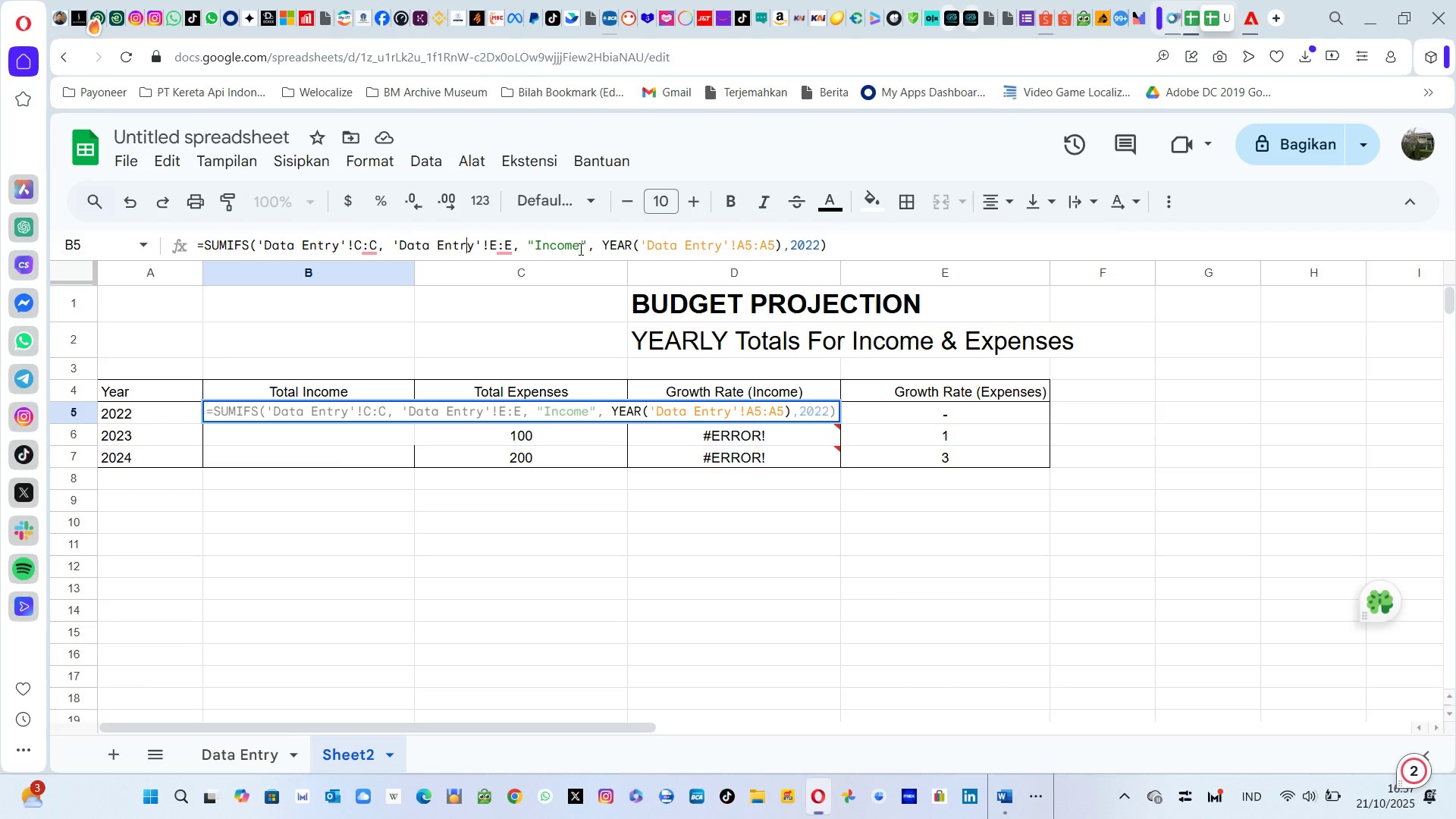 
key(ArrowRight)
 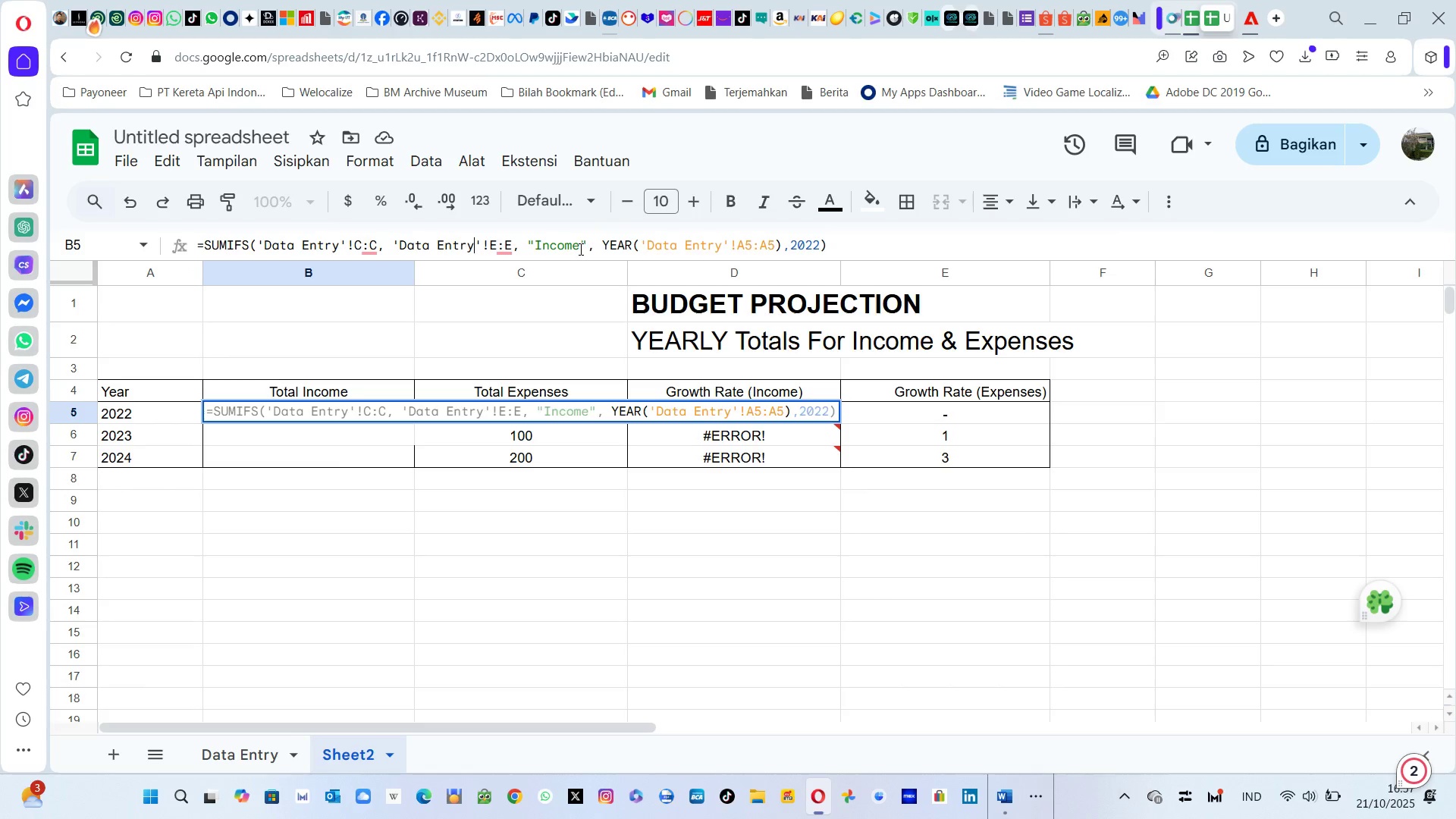 
key(ArrowRight)
 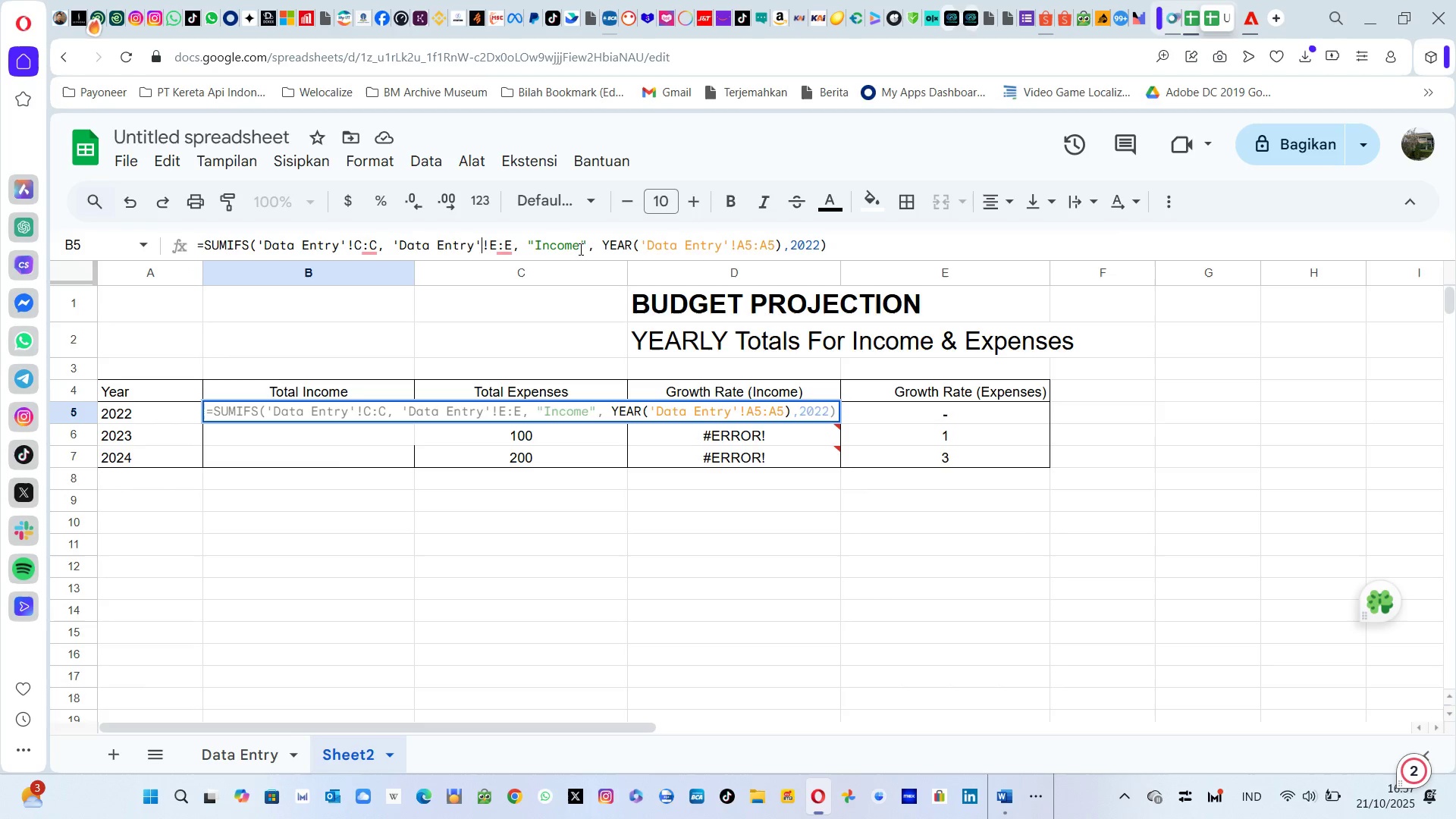 
key(ArrowLeft)
 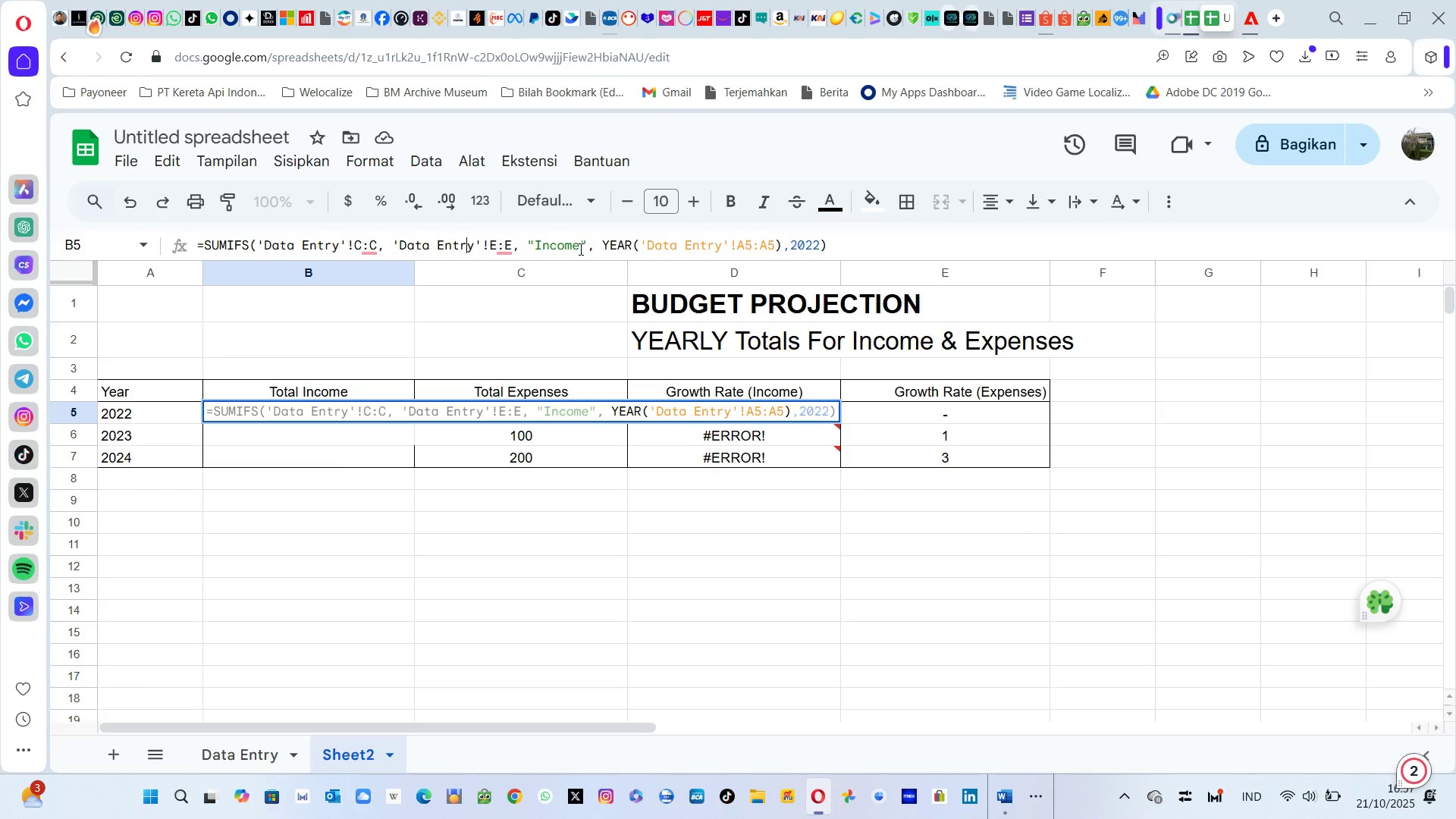 
key(ArrowLeft)
 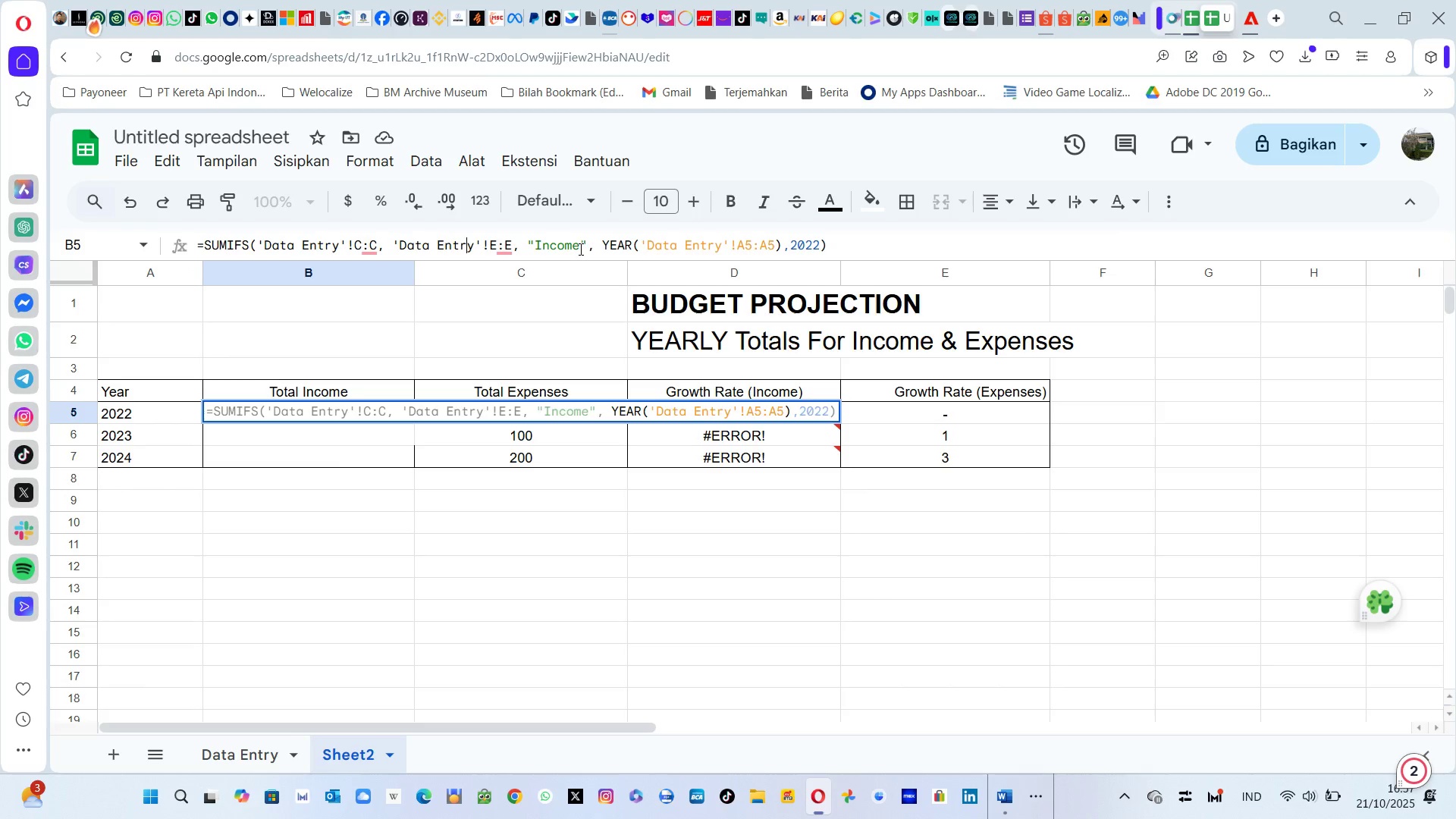 
key(Alt+AltLeft)
 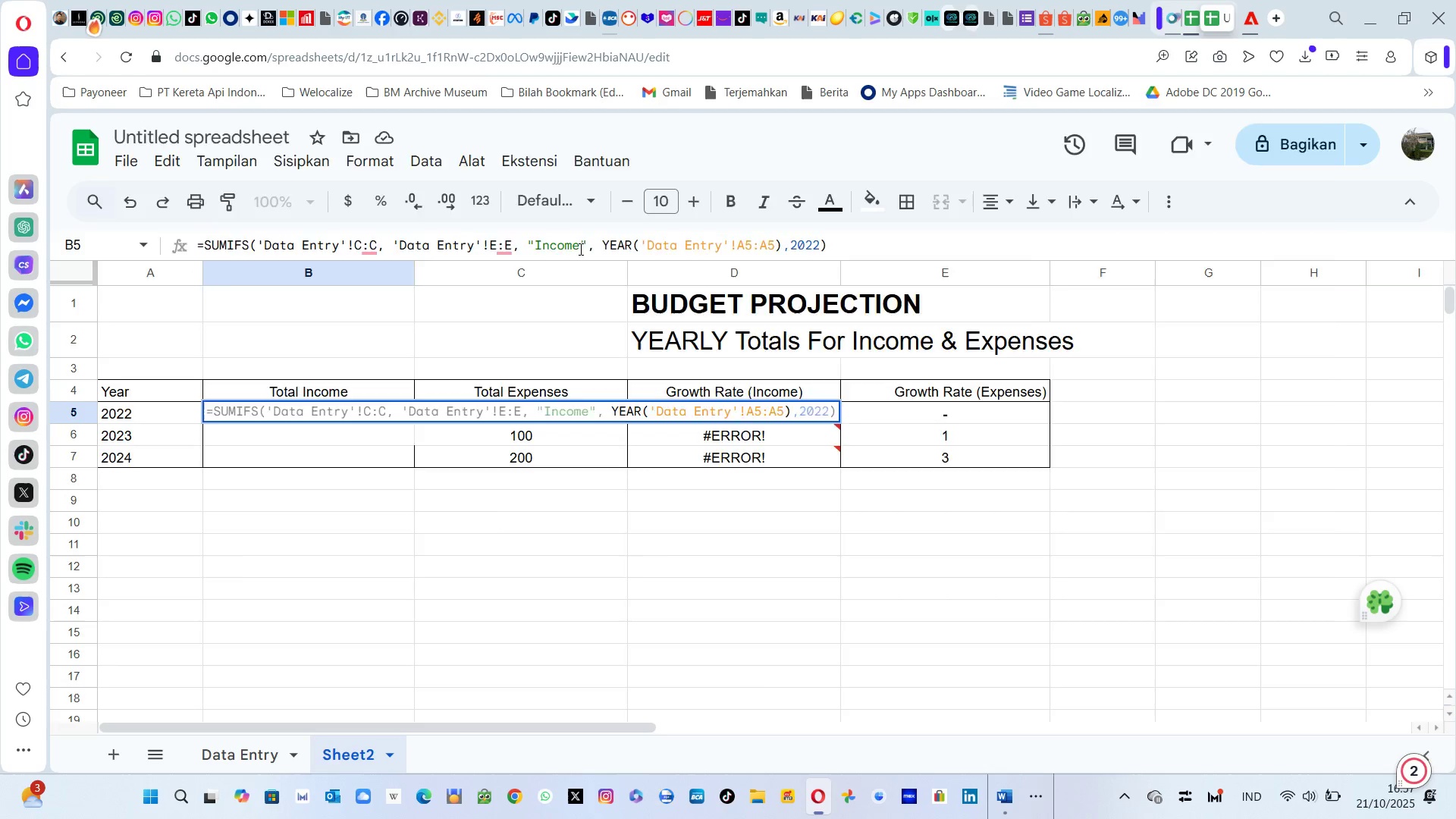 
key(Alt+Tab)
 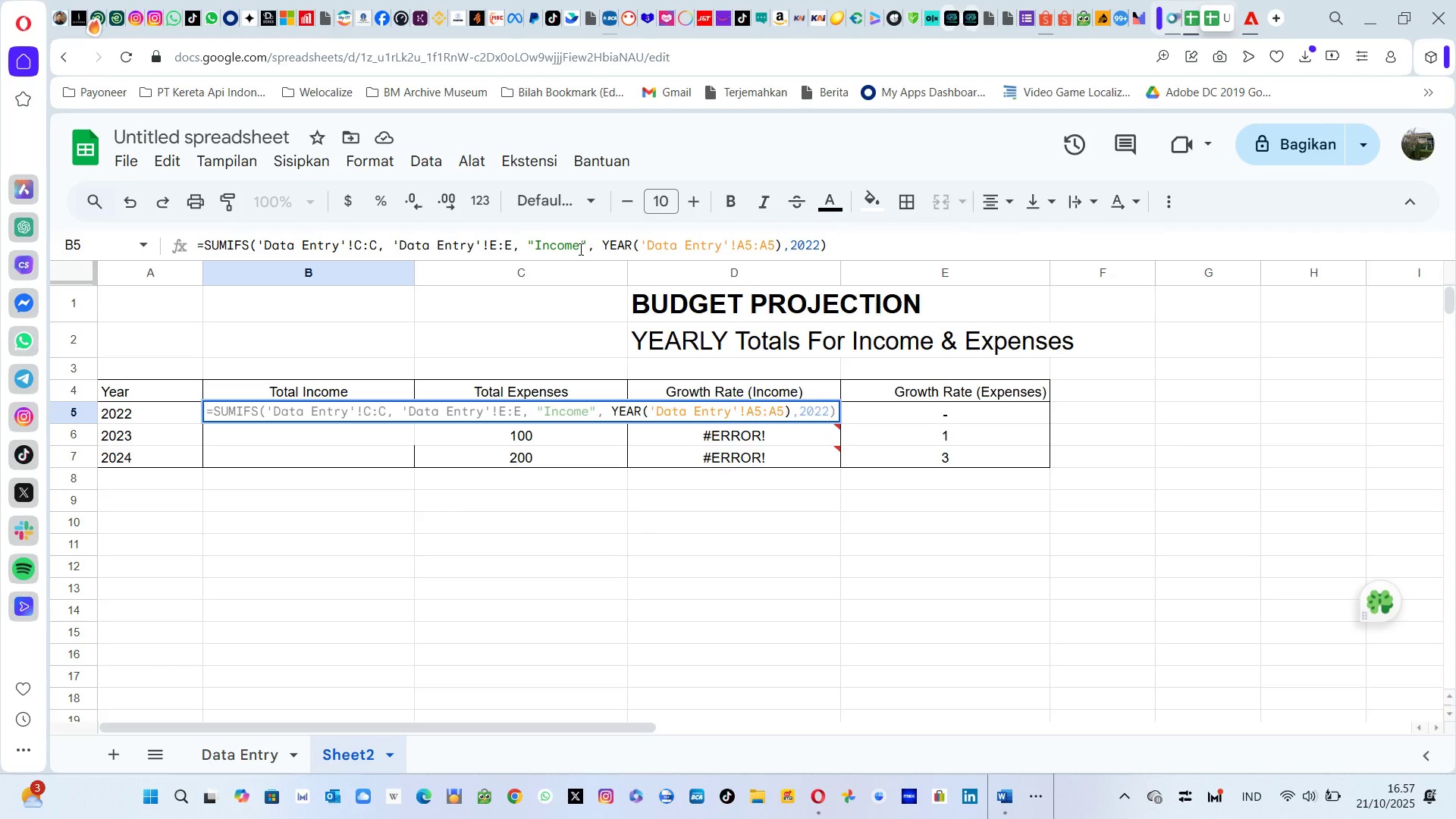 
key(Alt+Tab)
 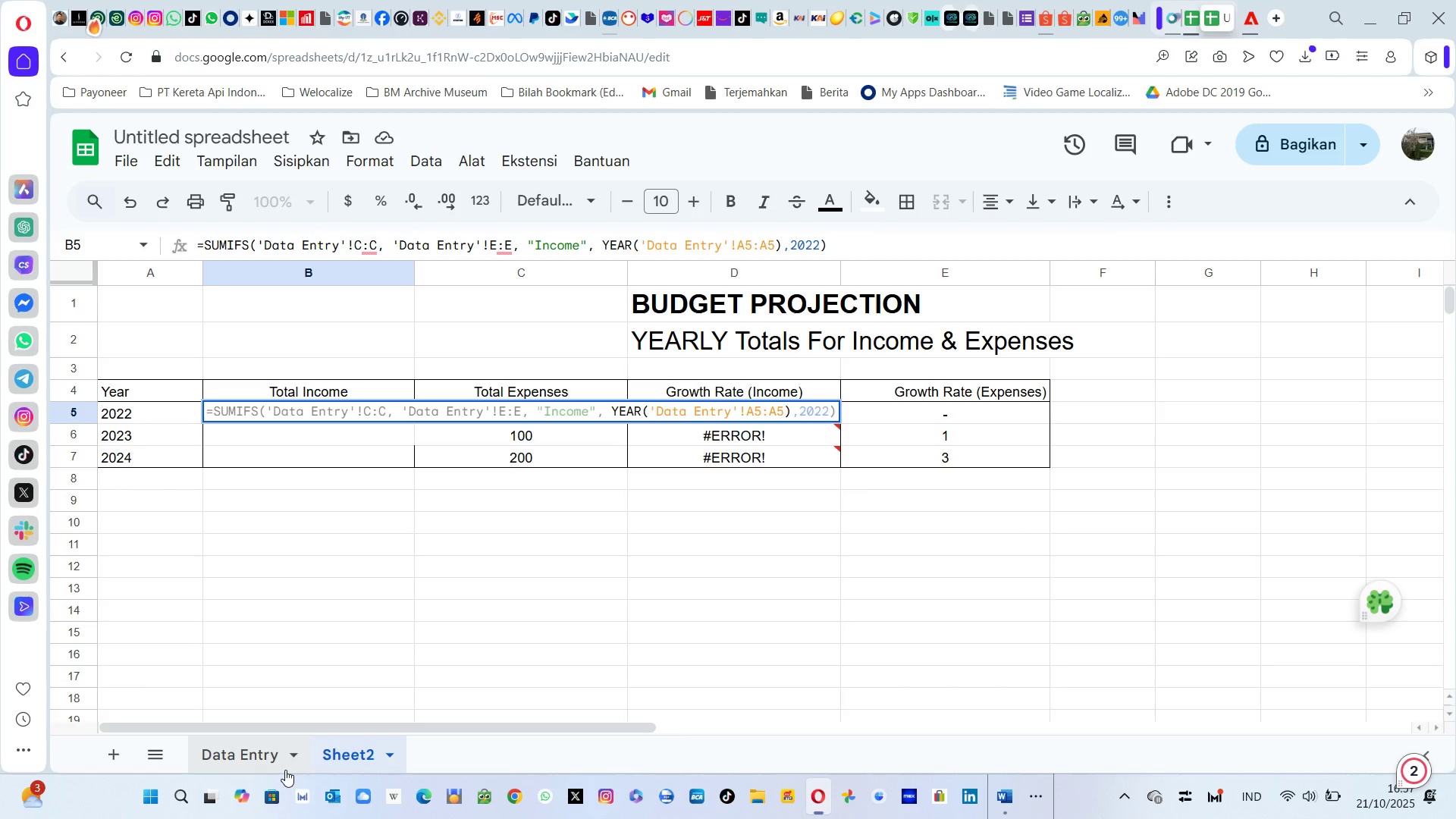 
left_click([262, 758])
 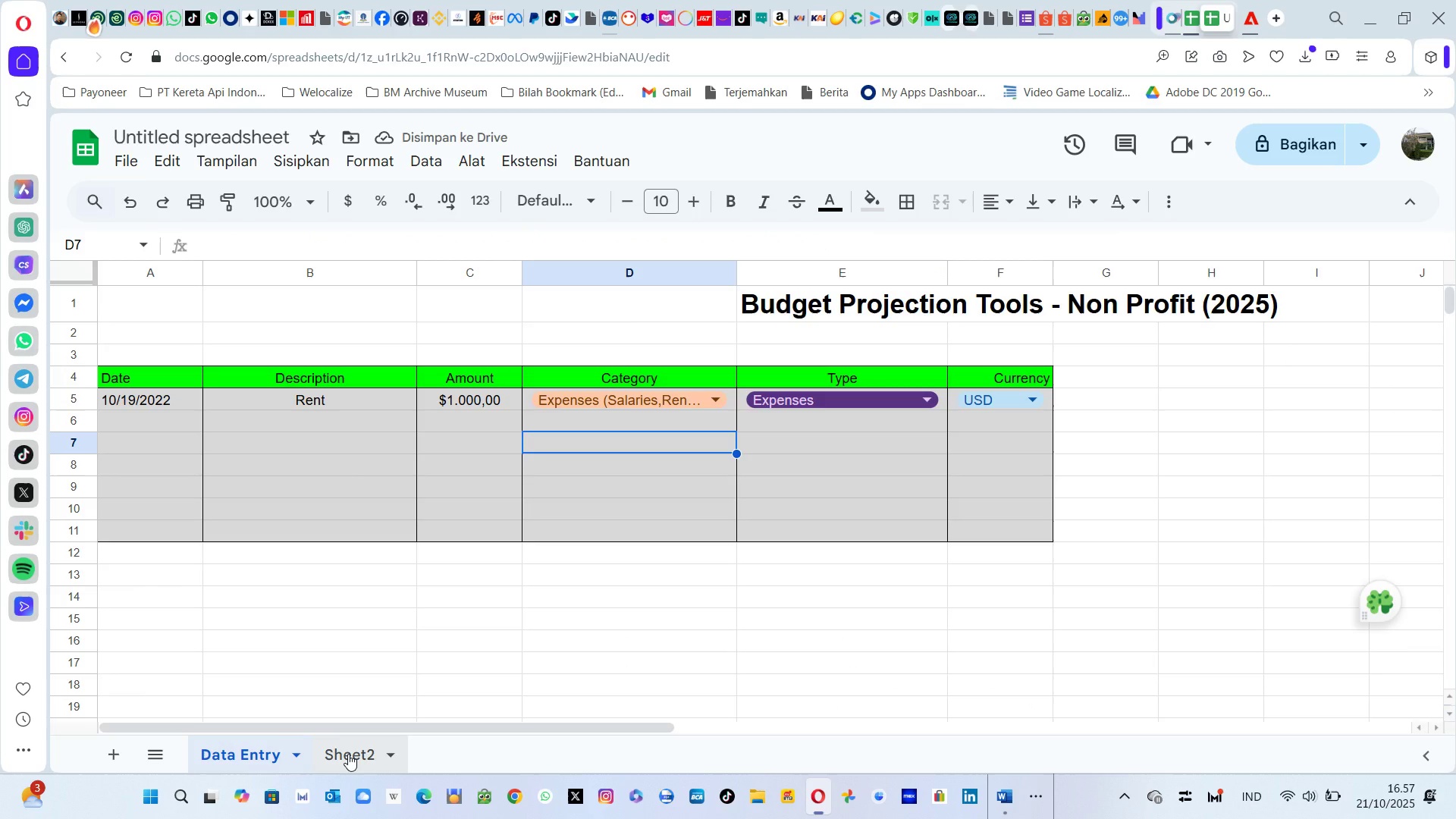 
wait(6.33)
 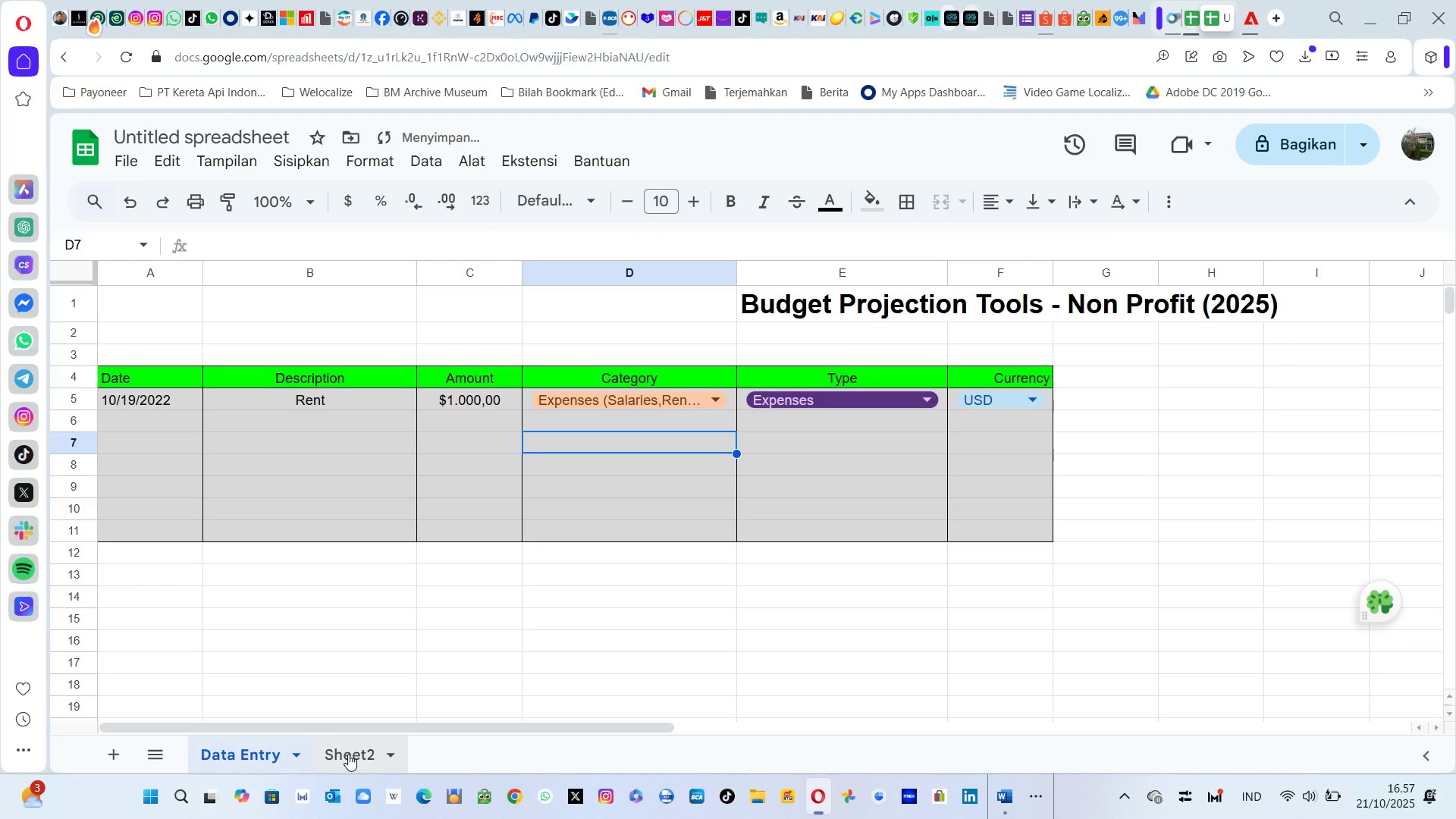 
left_click([348, 754])
 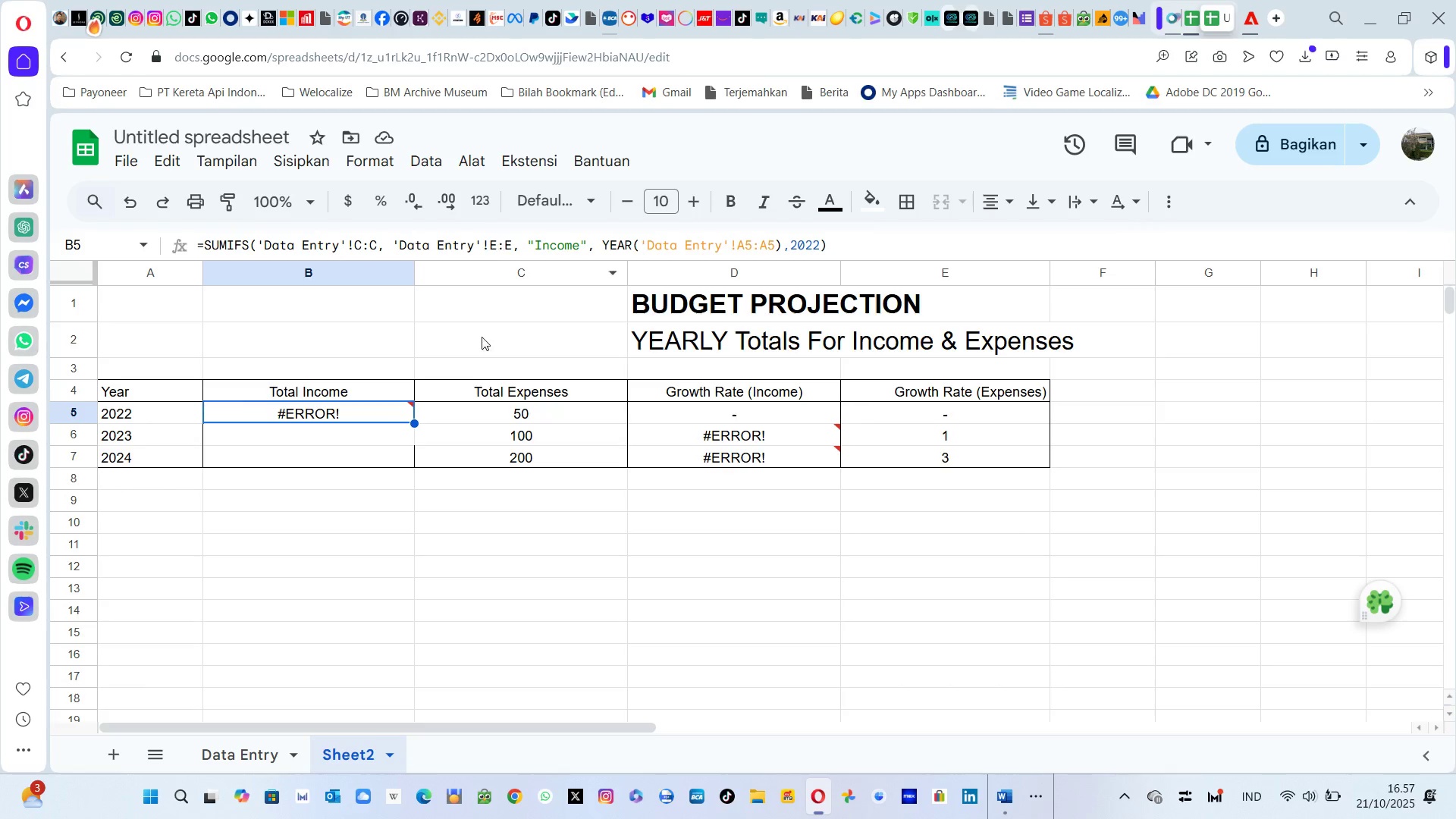 
wait(9.72)
 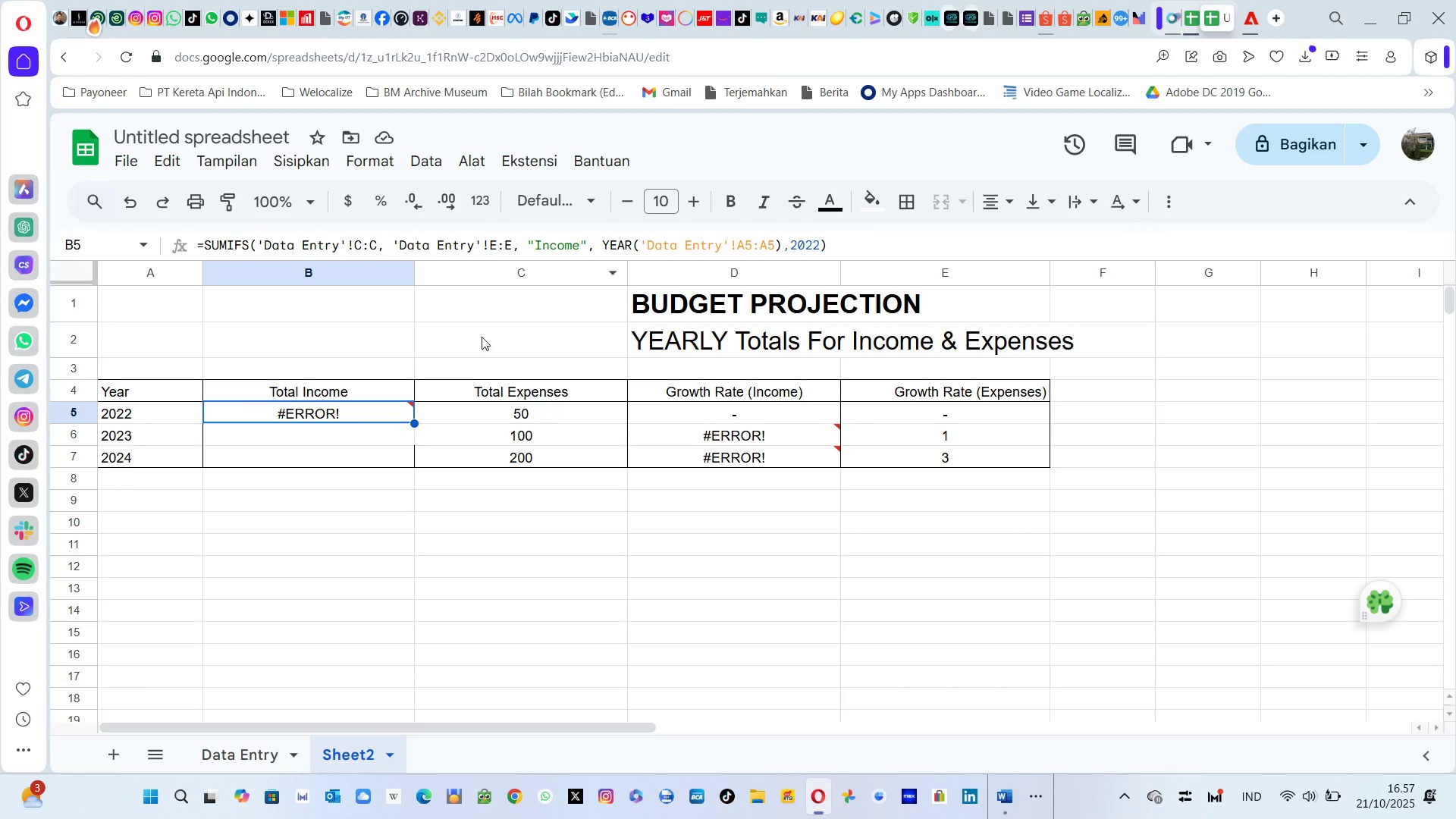 
left_click([287, 748])
 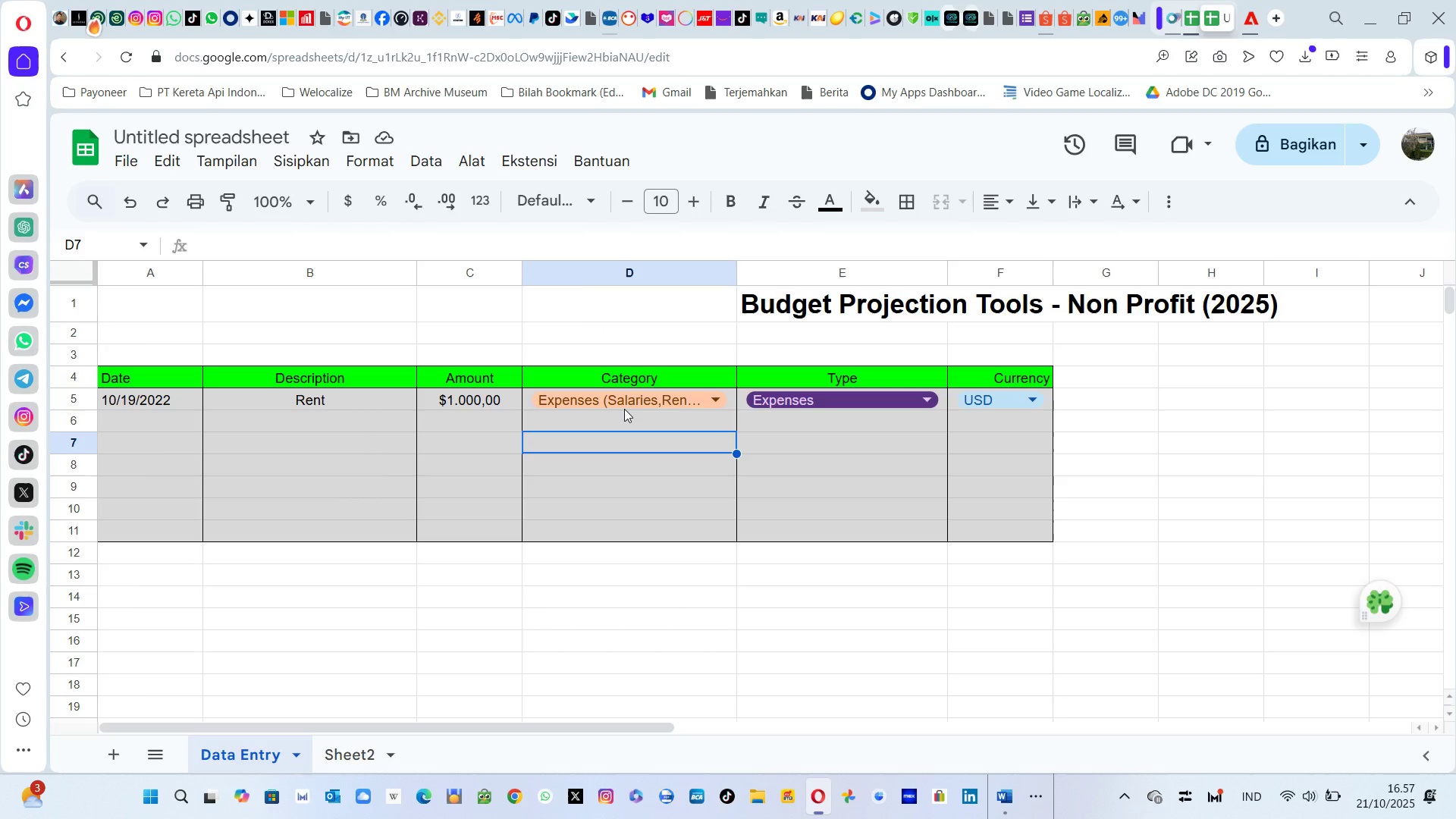 
left_click([630, 404])
 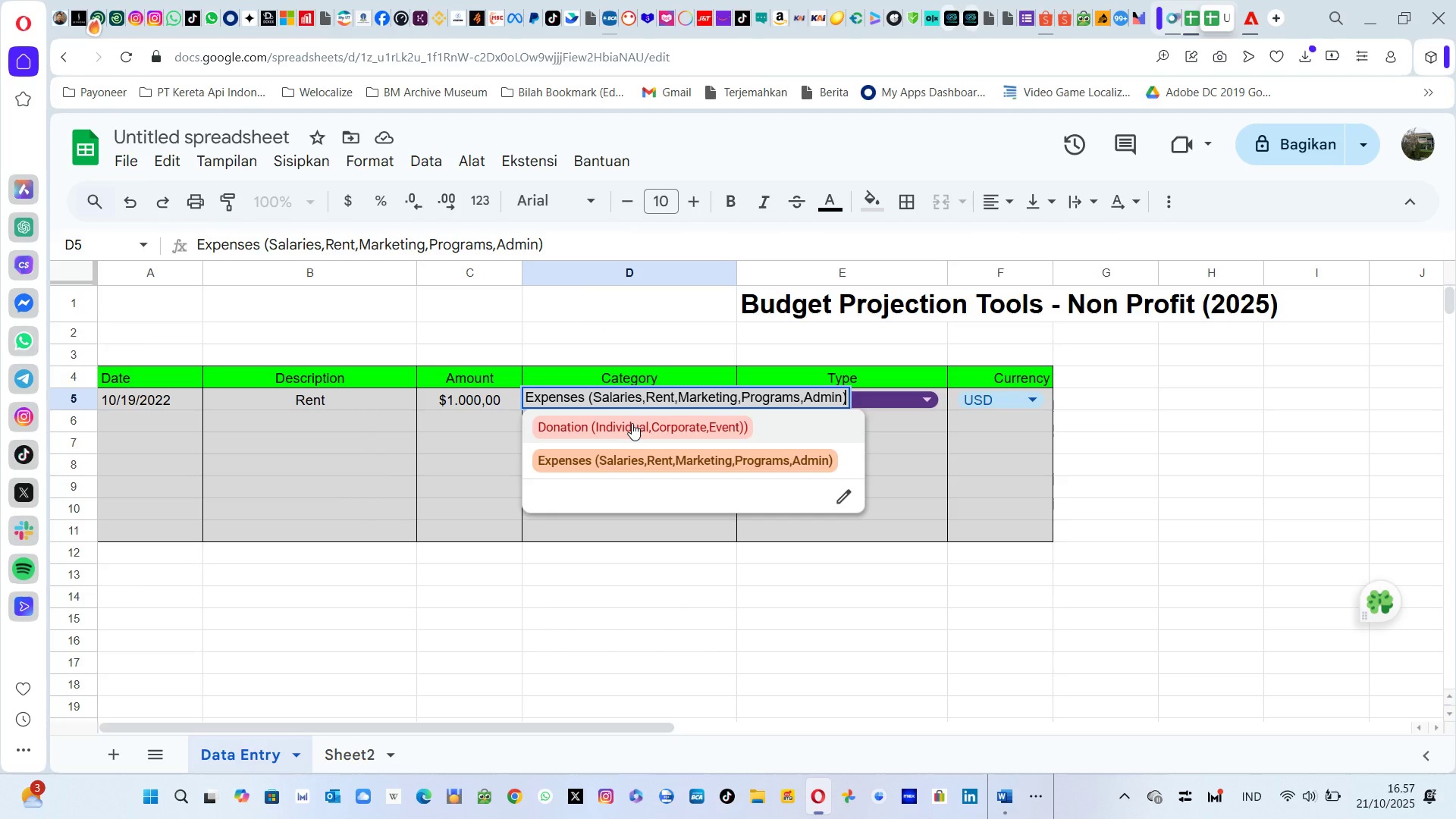 
left_click([632, 423])
 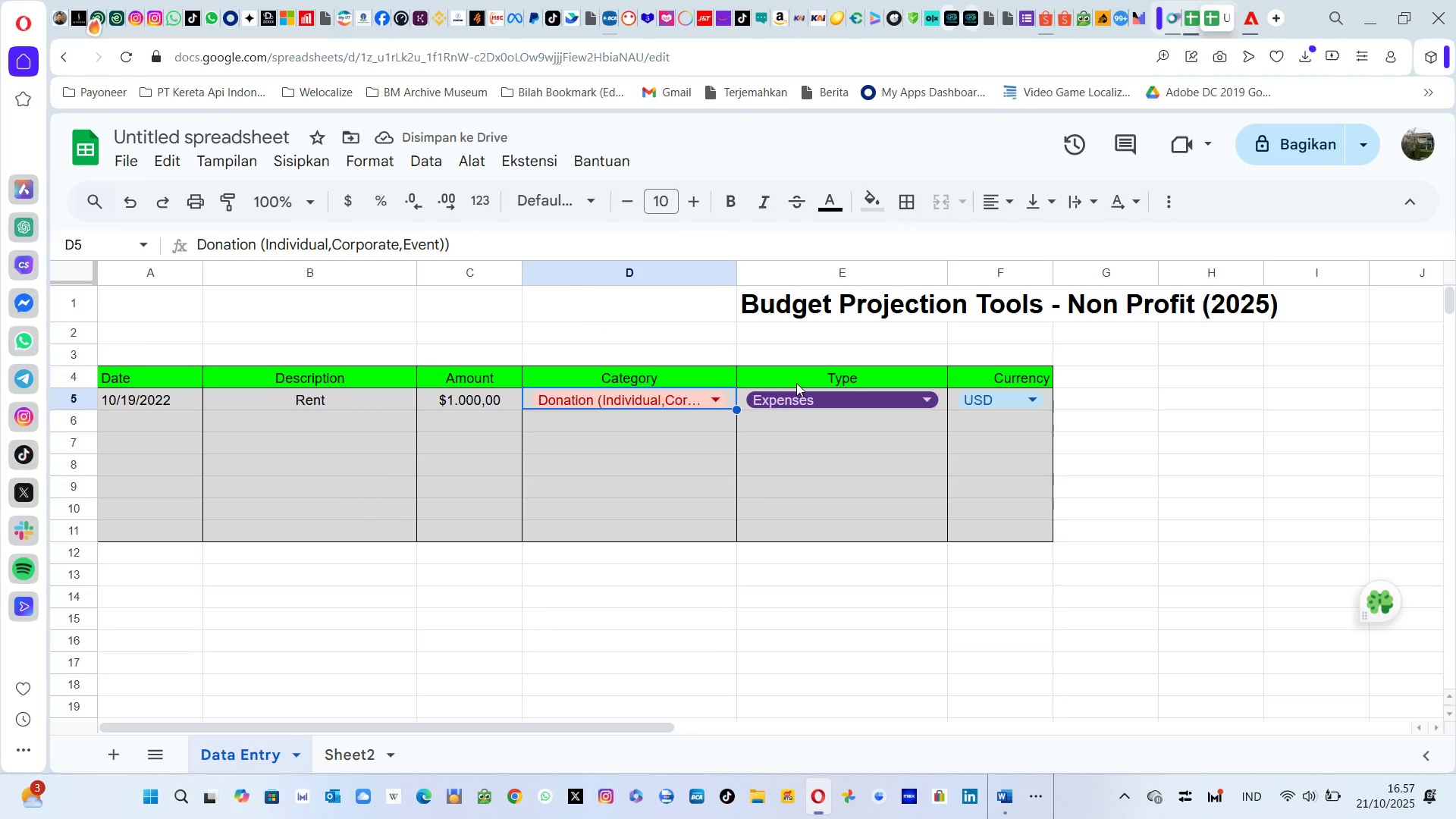 
left_click([798, 390])
 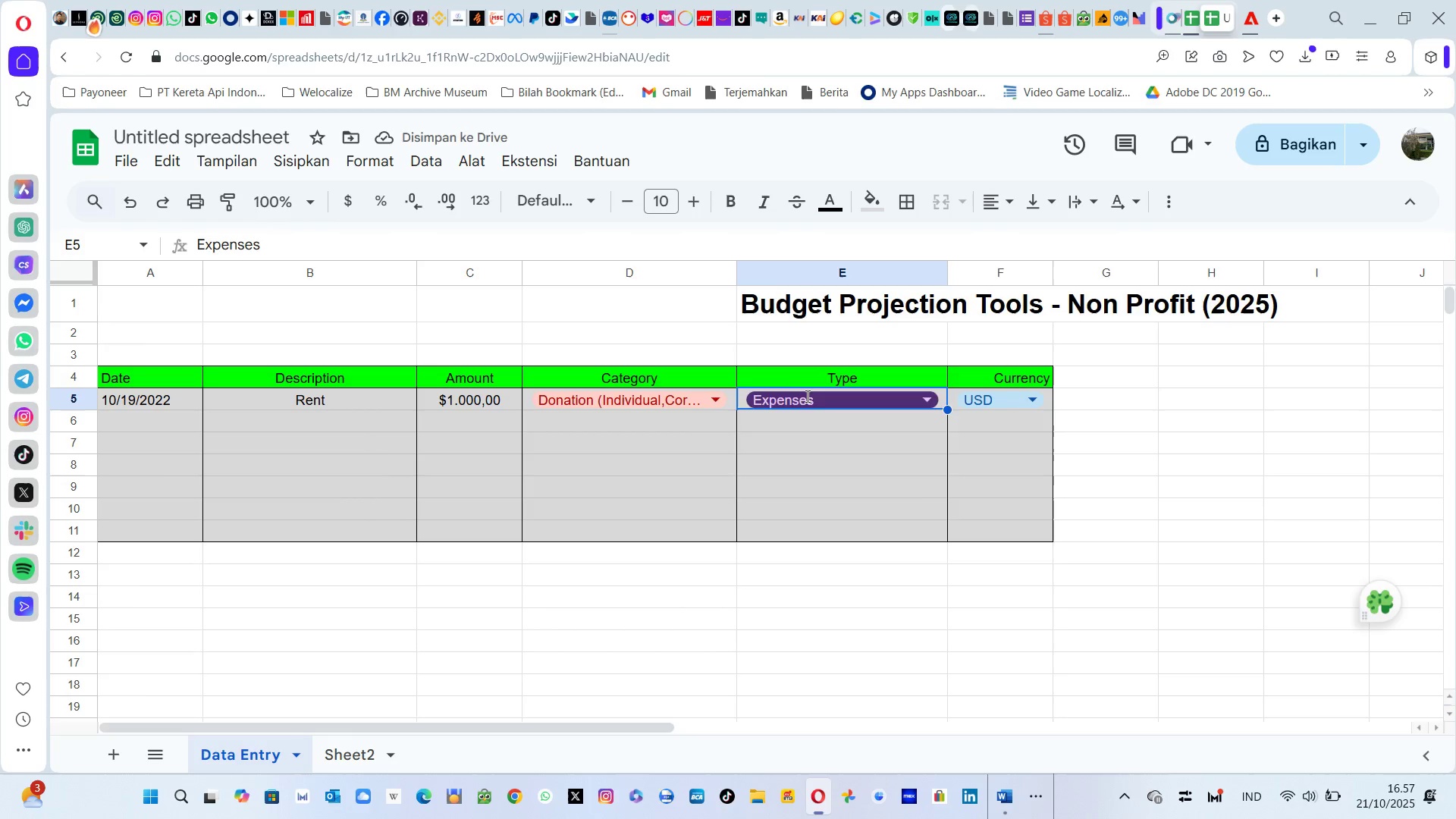 
left_click([806, 396])
 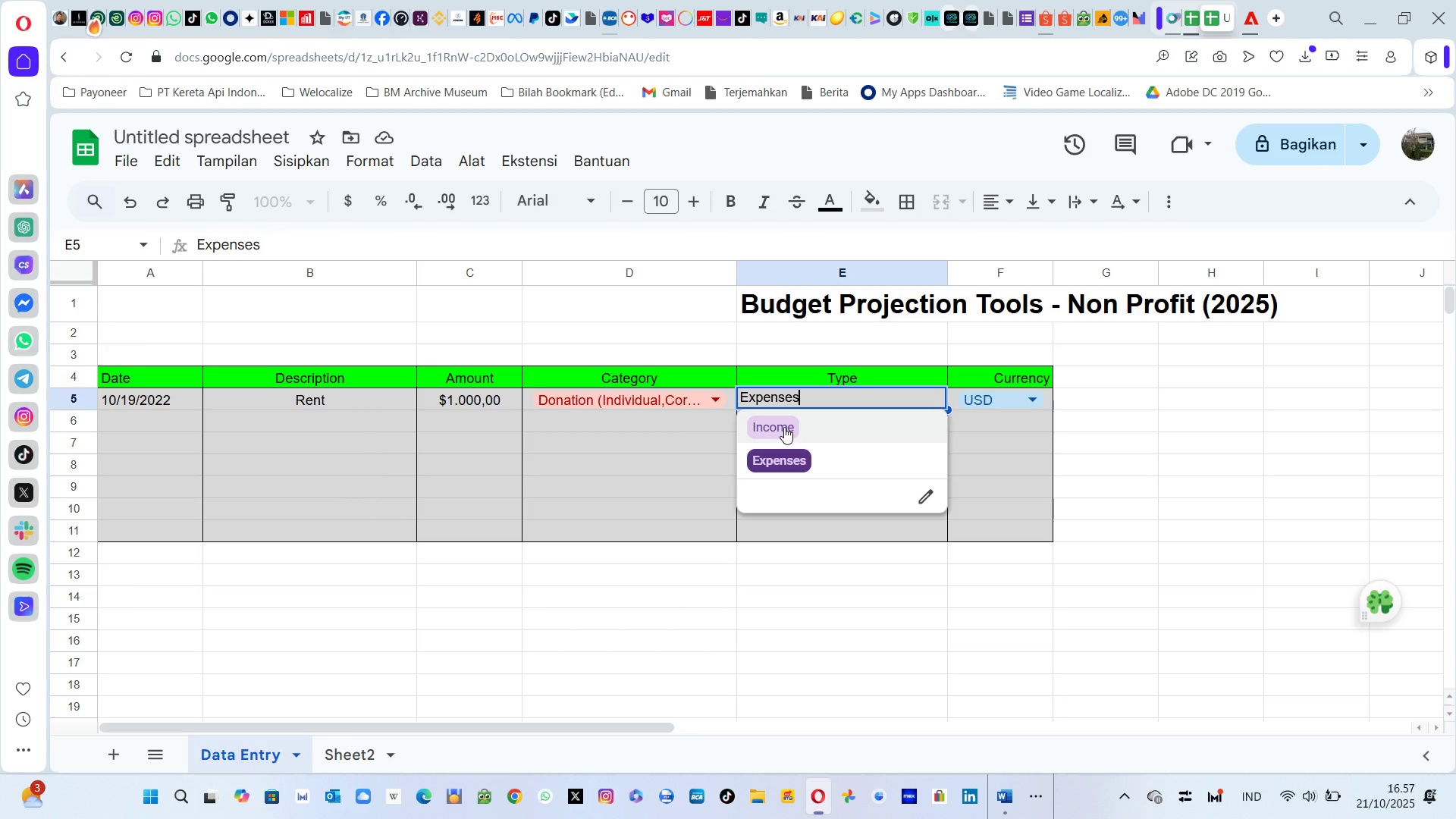 
left_click([784, 427])
 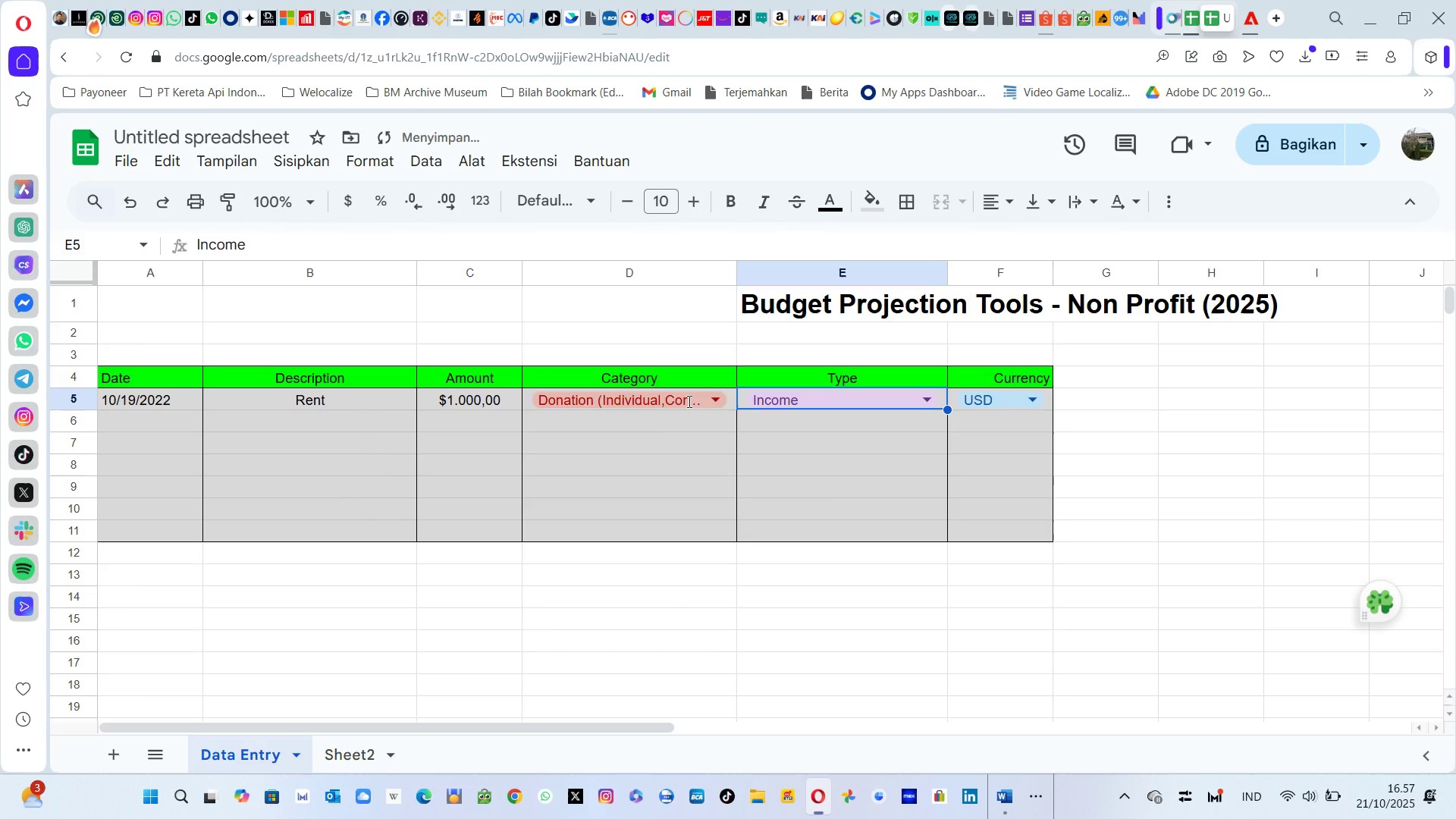 
left_click([688, 401])
 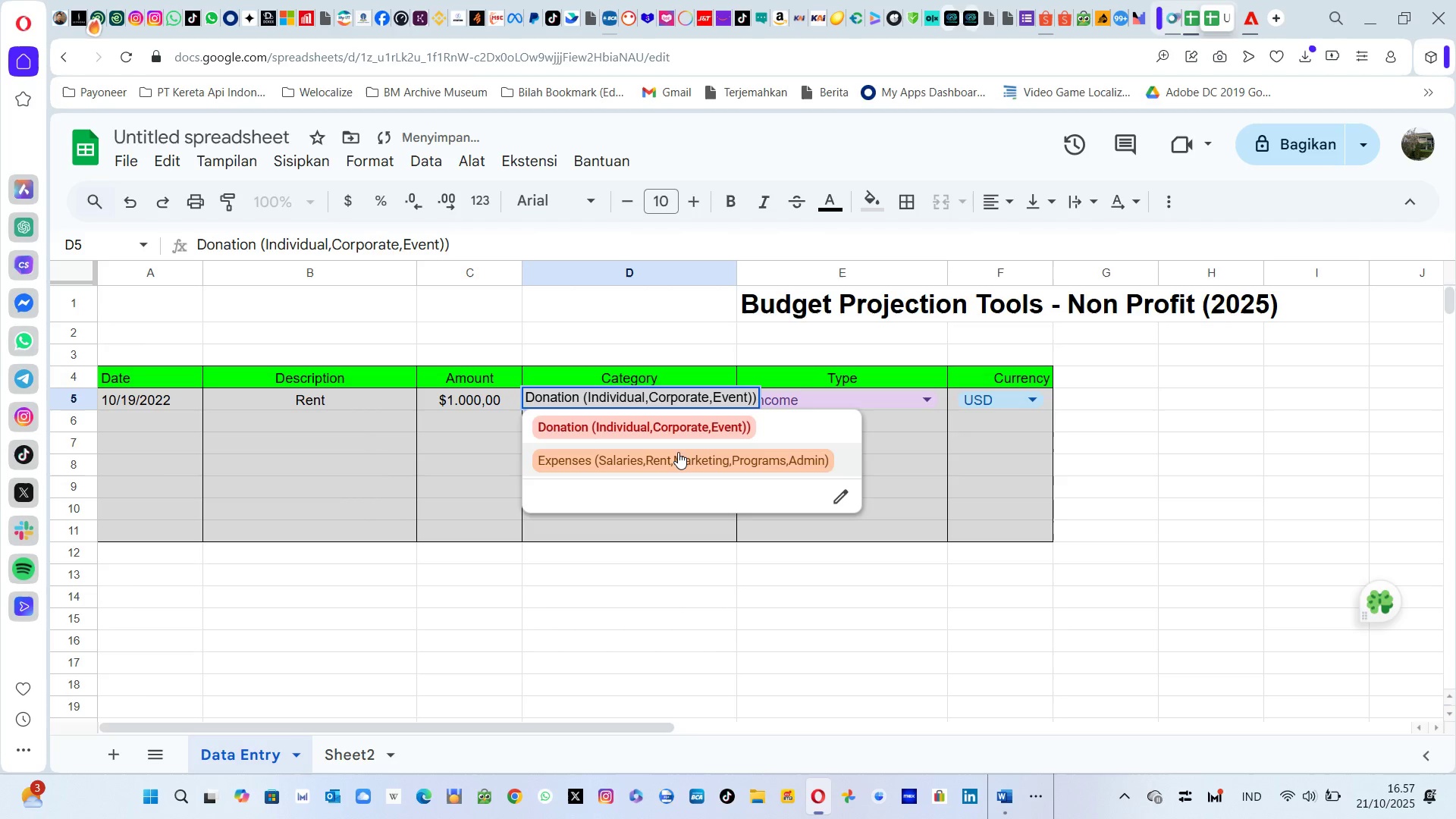 
left_click([678, 452])
 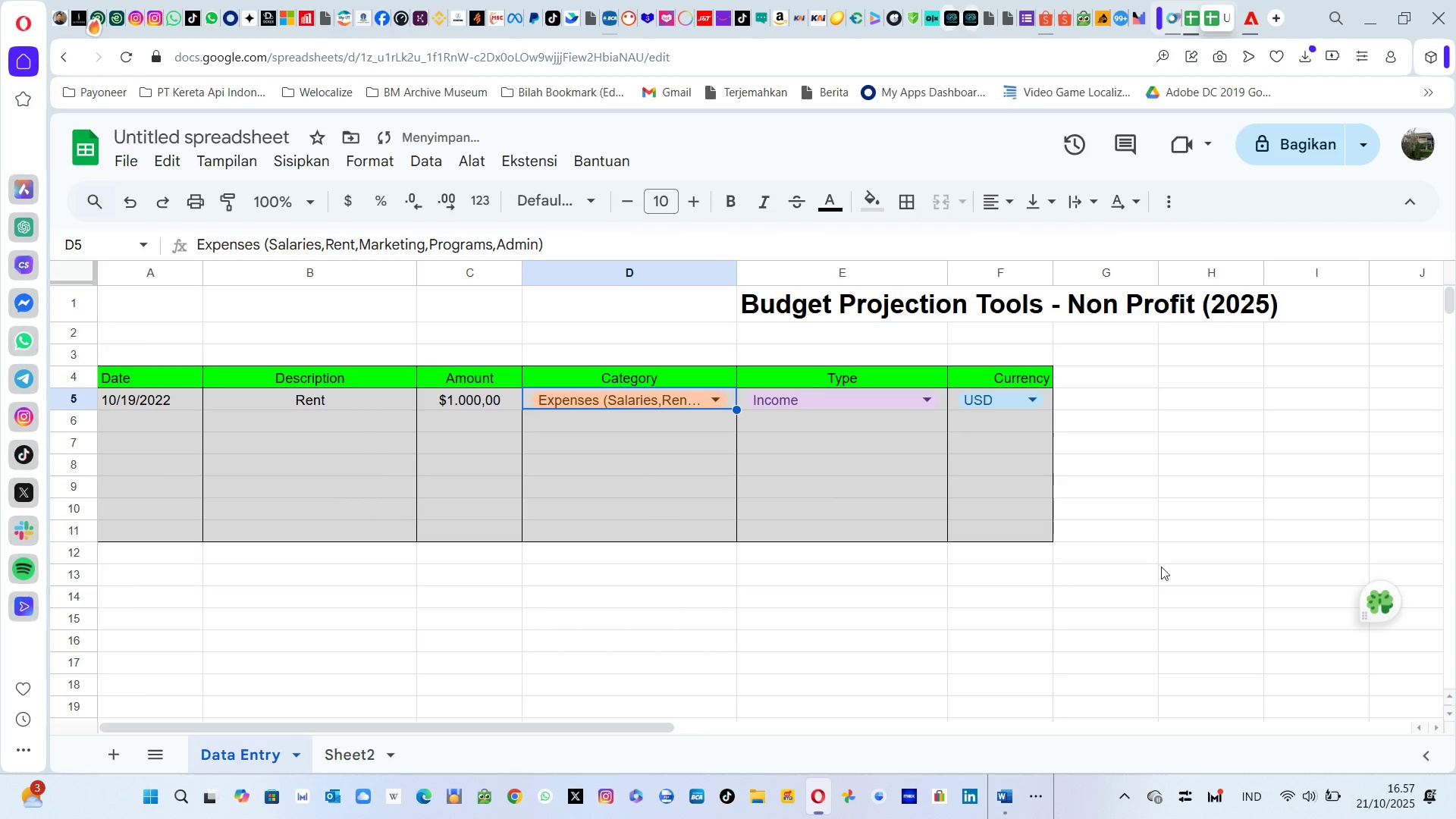 
left_click([1216, 506])
 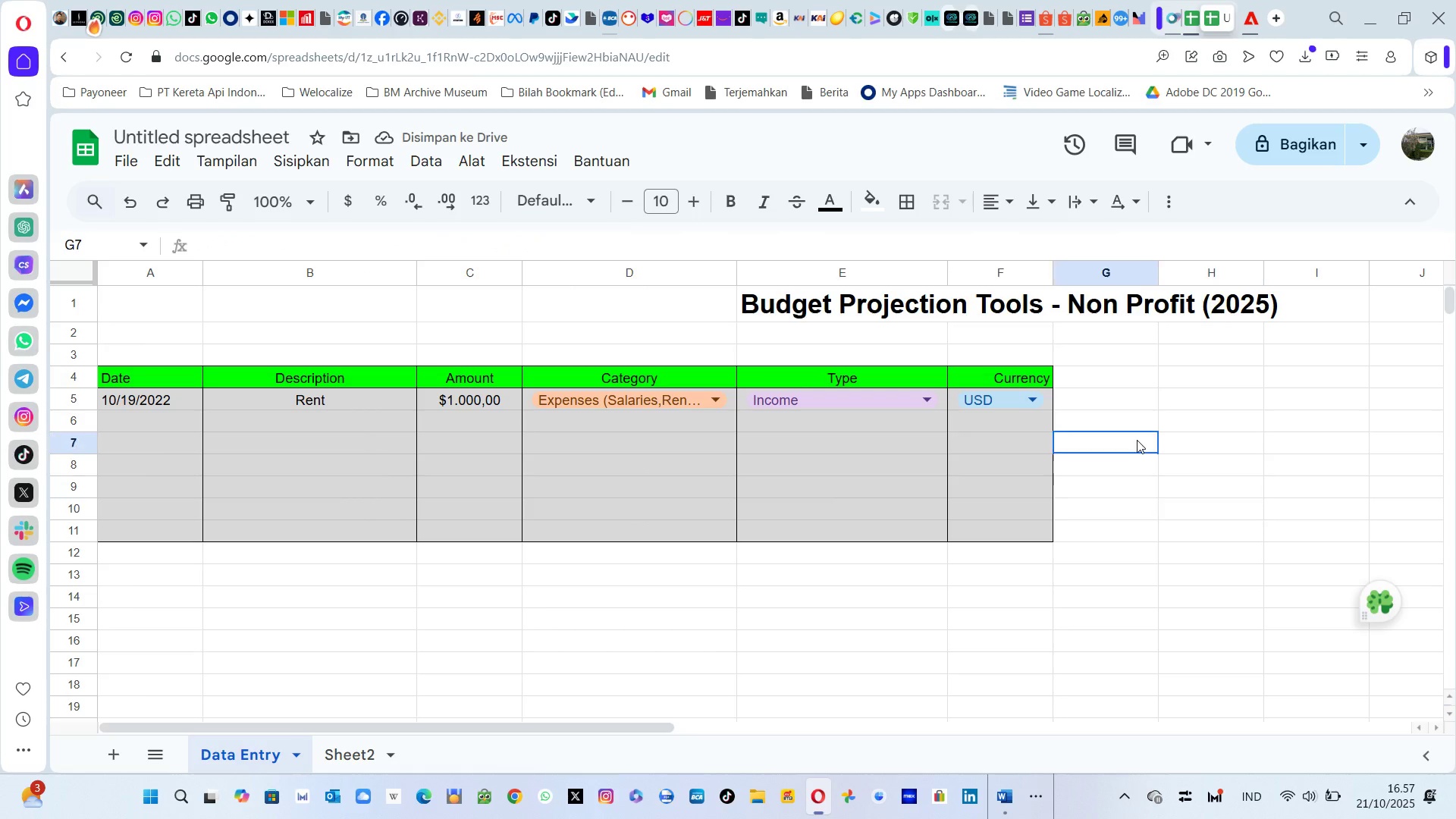 
left_click([1137, 440])
 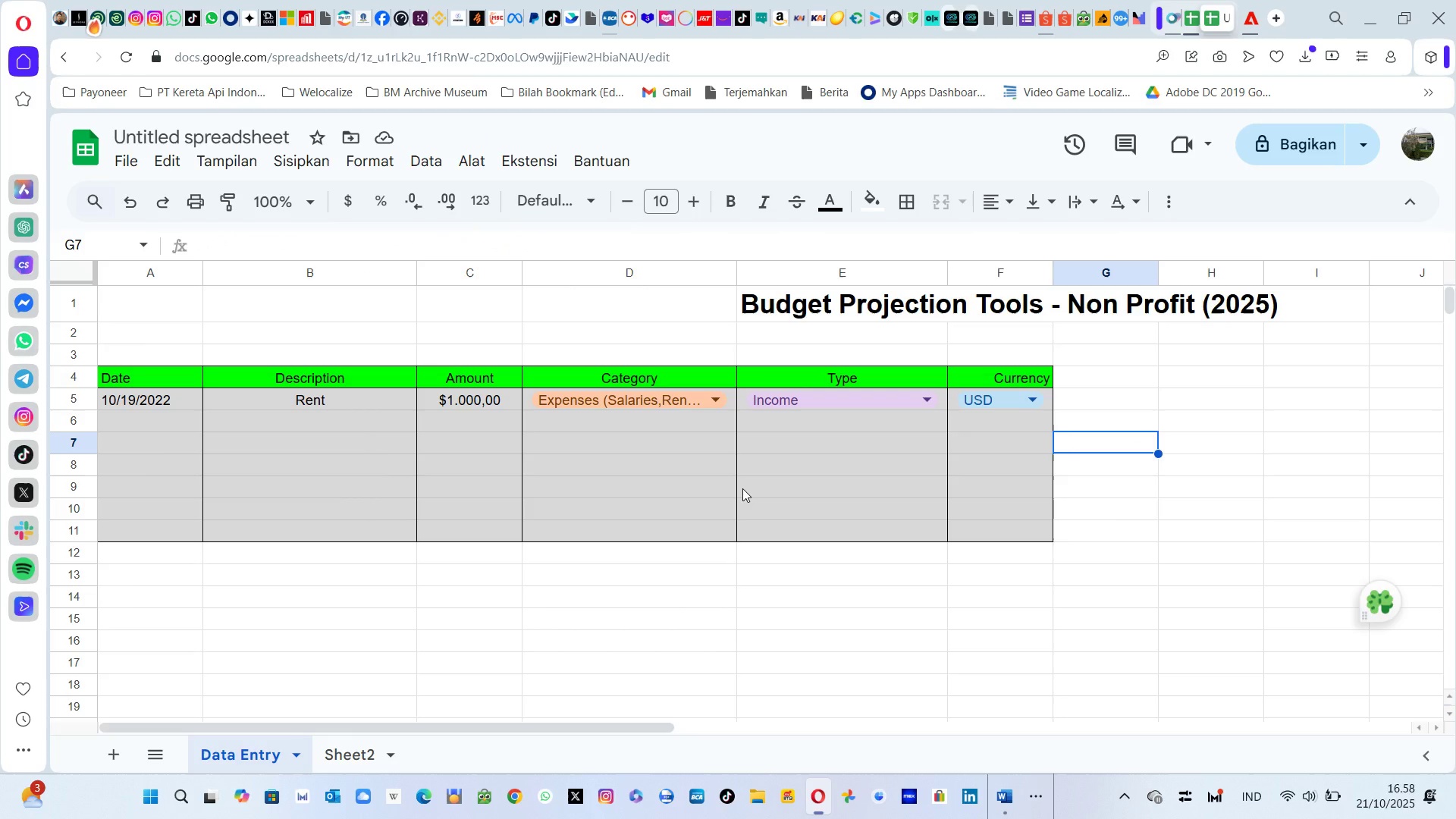 
wait(5.14)
 